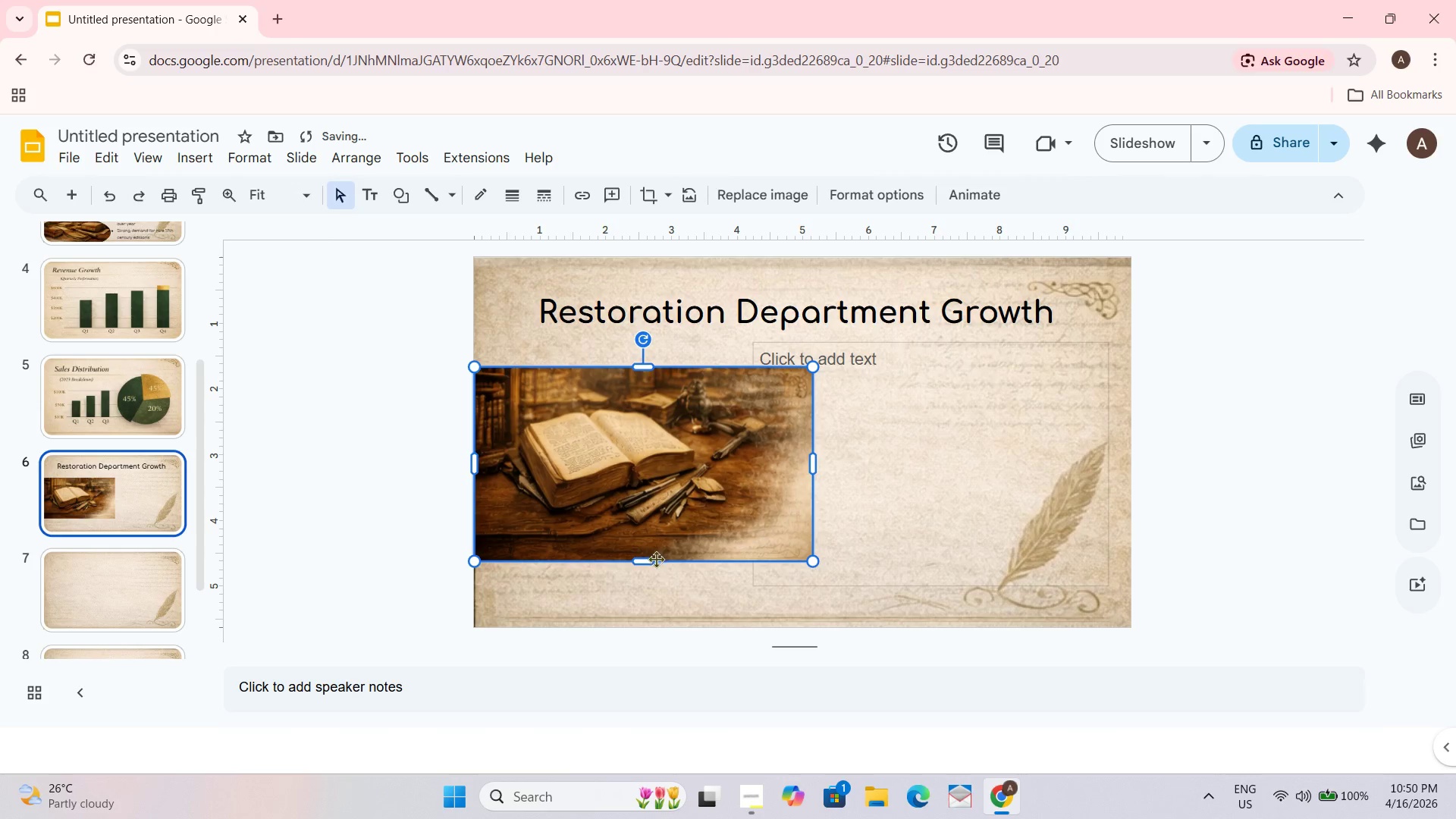 
left_click_drag(start_coordinate=[646, 561], to_coordinate=[643, 576])
 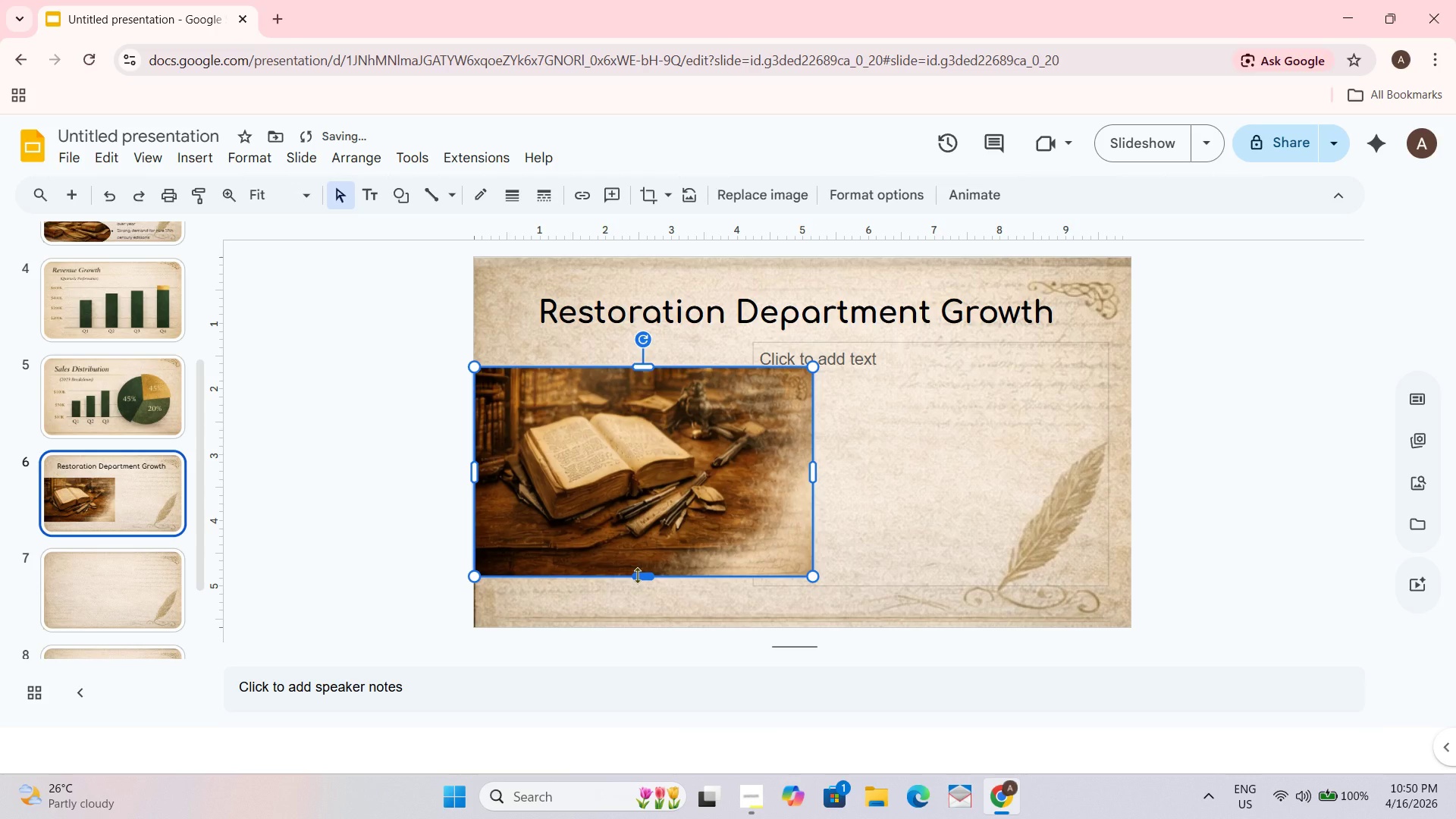 
left_click_drag(start_coordinate=[639, 575], to_coordinate=[642, 598])
 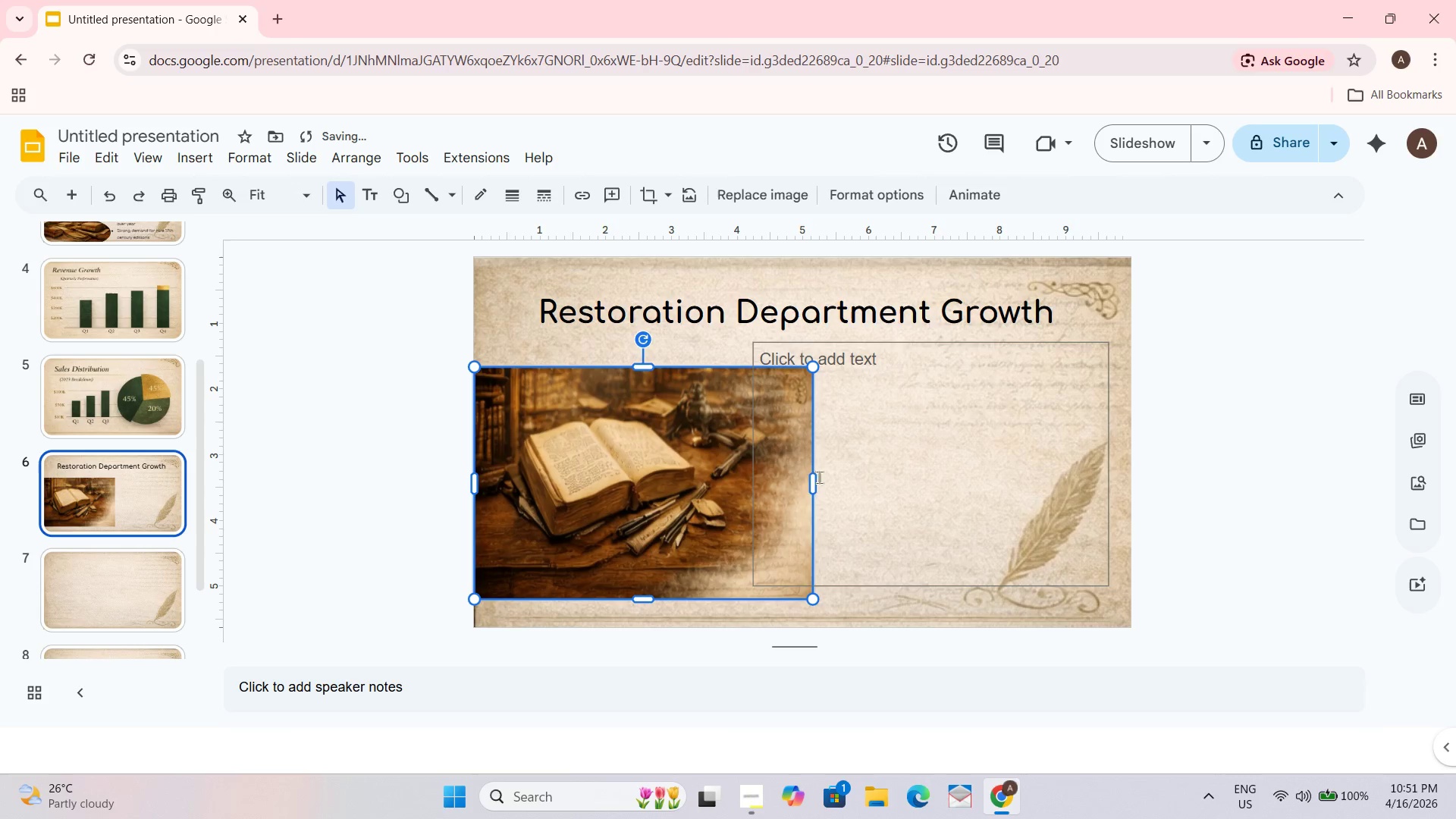 
left_click_drag(start_coordinate=[810, 488], to_coordinate=[824, 485])
 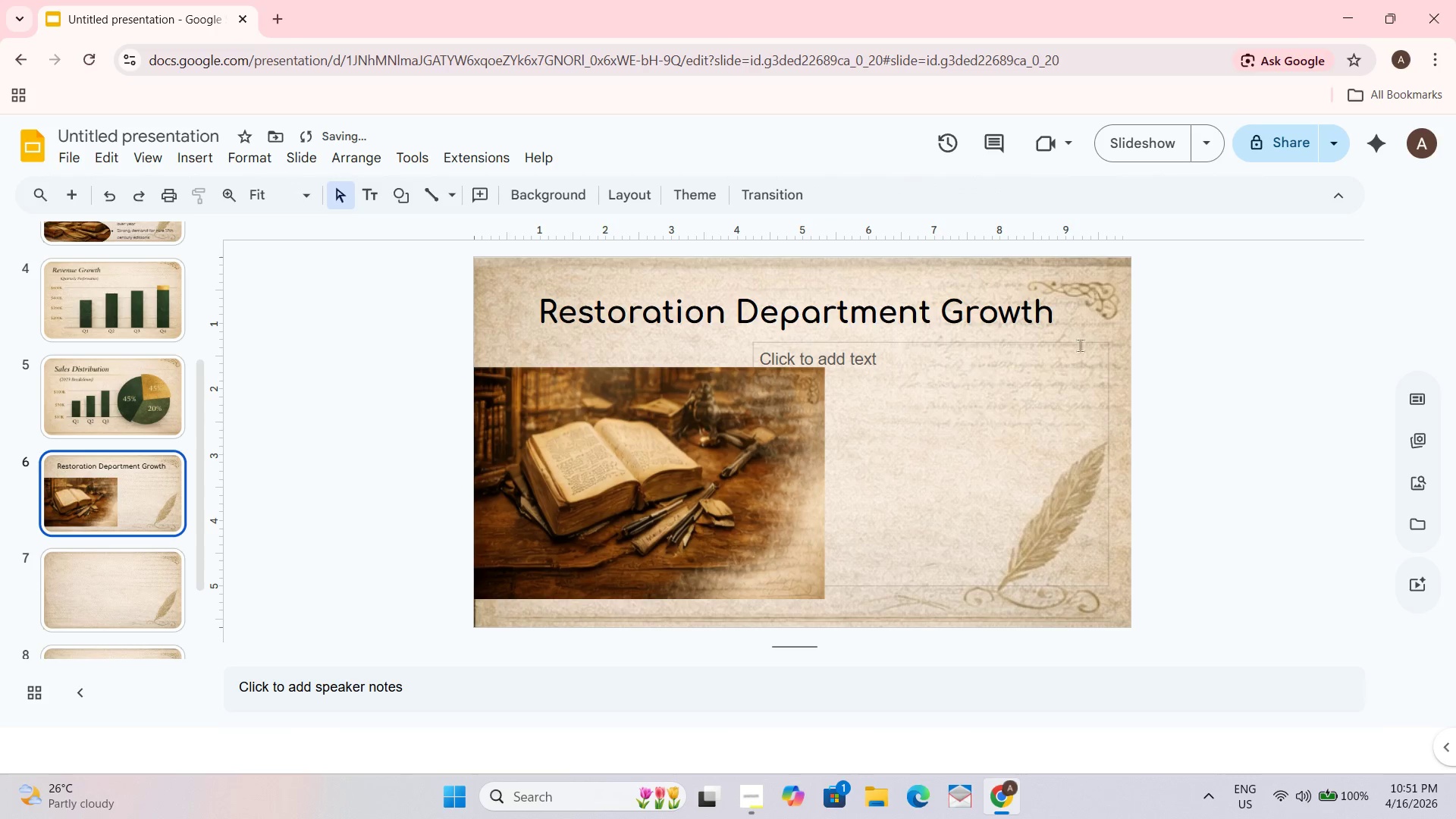 
left_click([536, 406])
 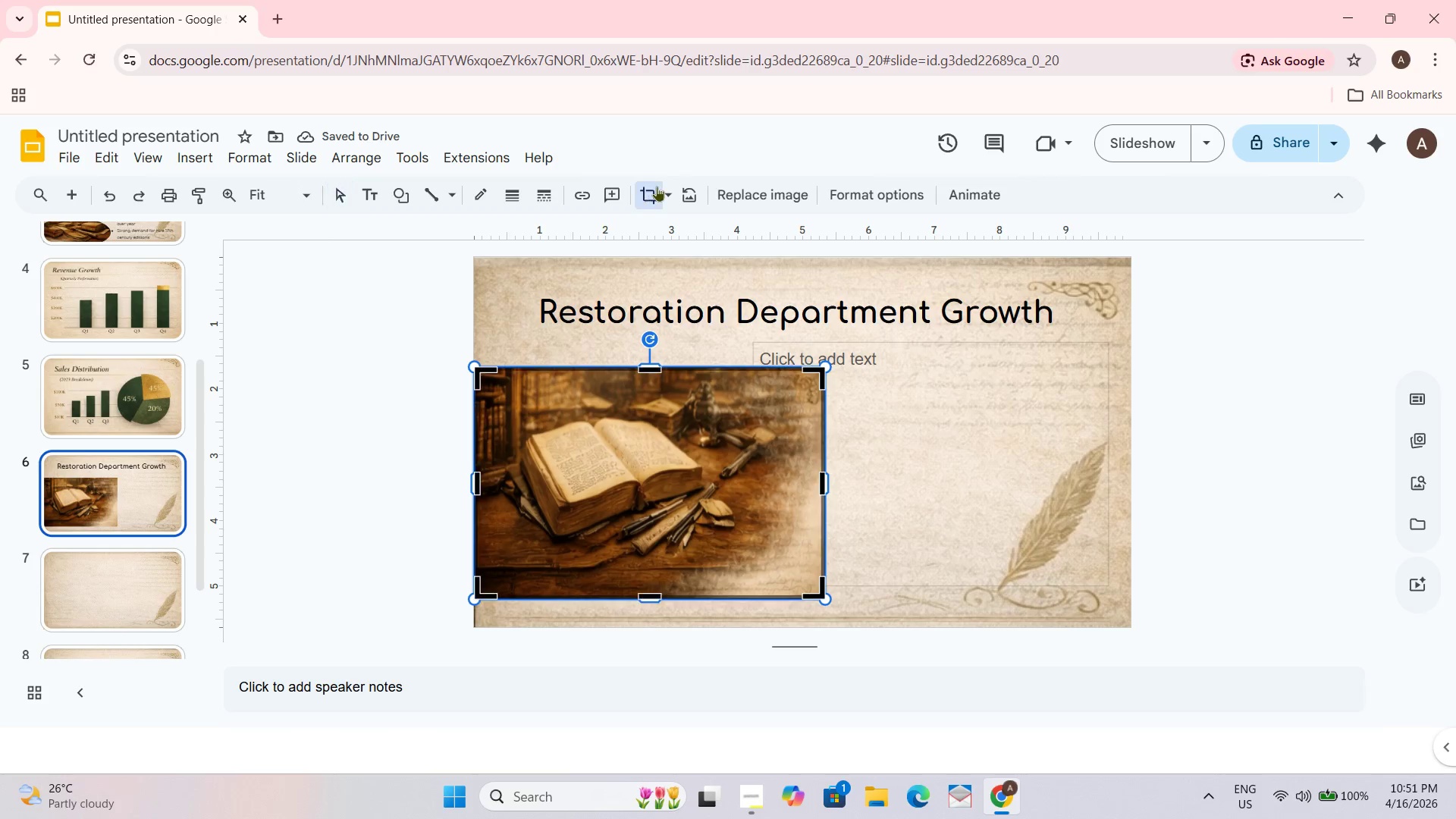 
left_click([671, 192])
 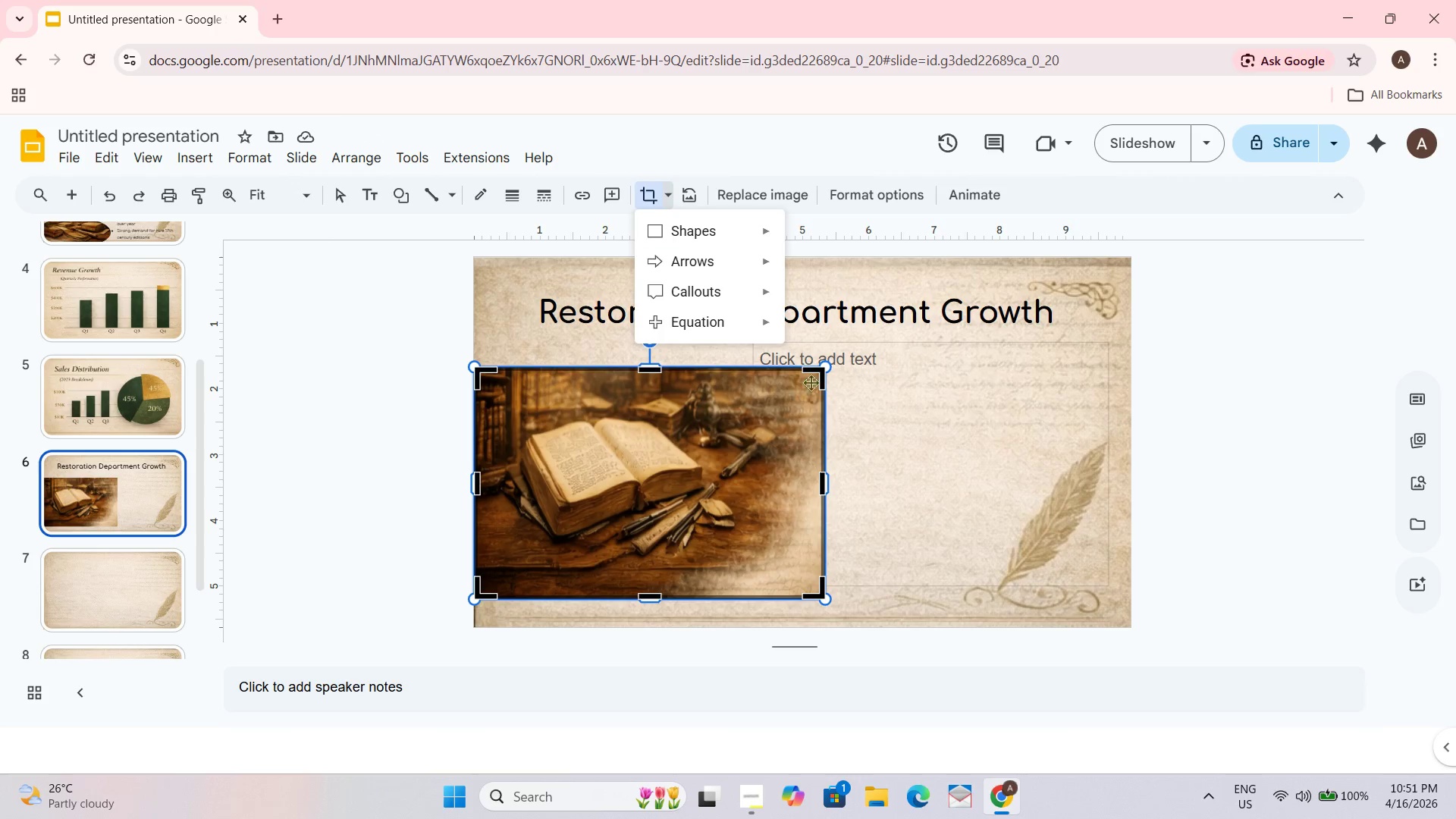 
left_click_drag(start_coordinate=[817, 370], to_coordinate=[784, 379])
 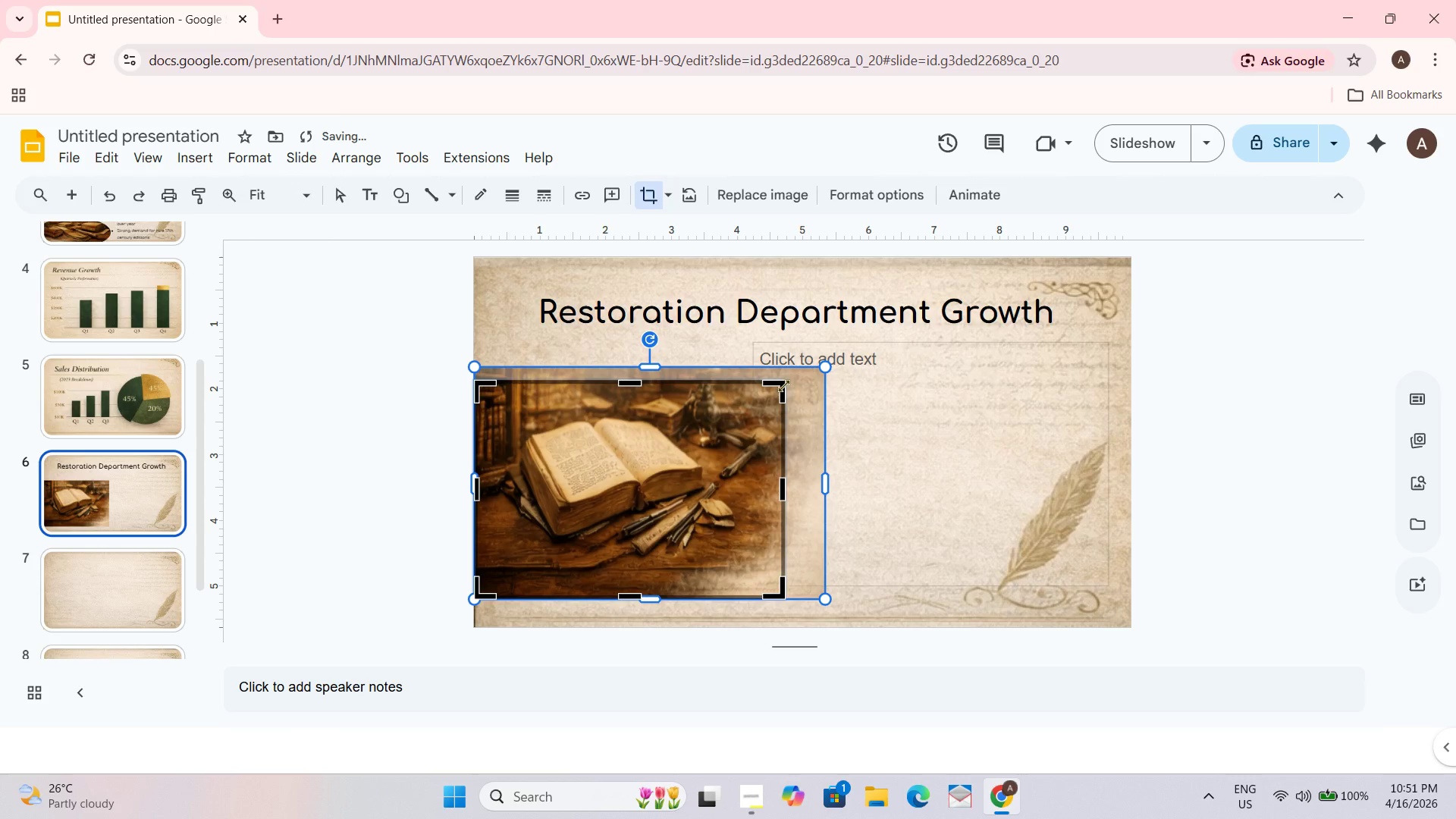 
left_click_drag(start_coordinate=[783, 386], to_coordinate=[793, 380])
 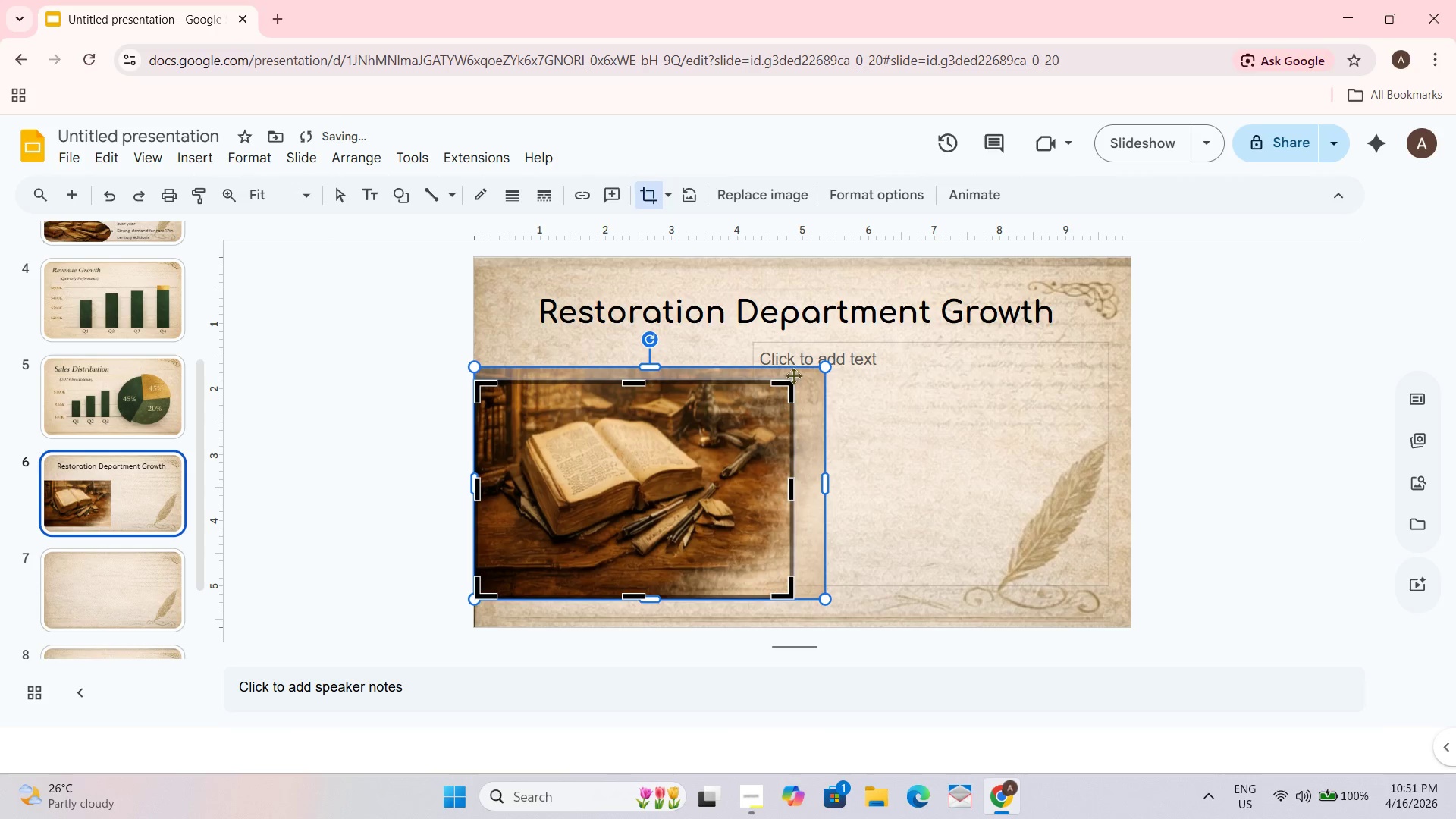 
key(Control+Z)
 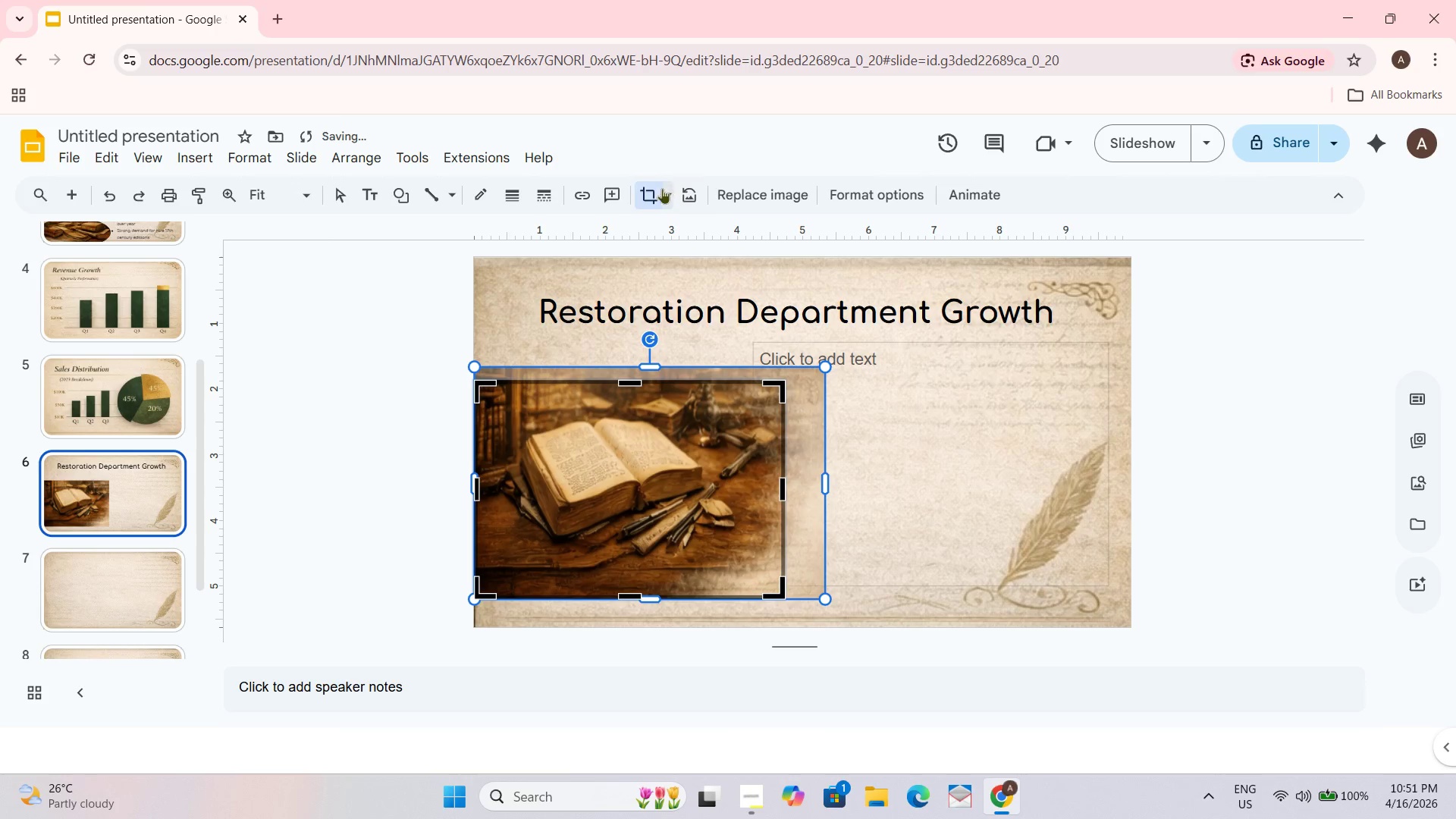 
left_click([656, 193])
 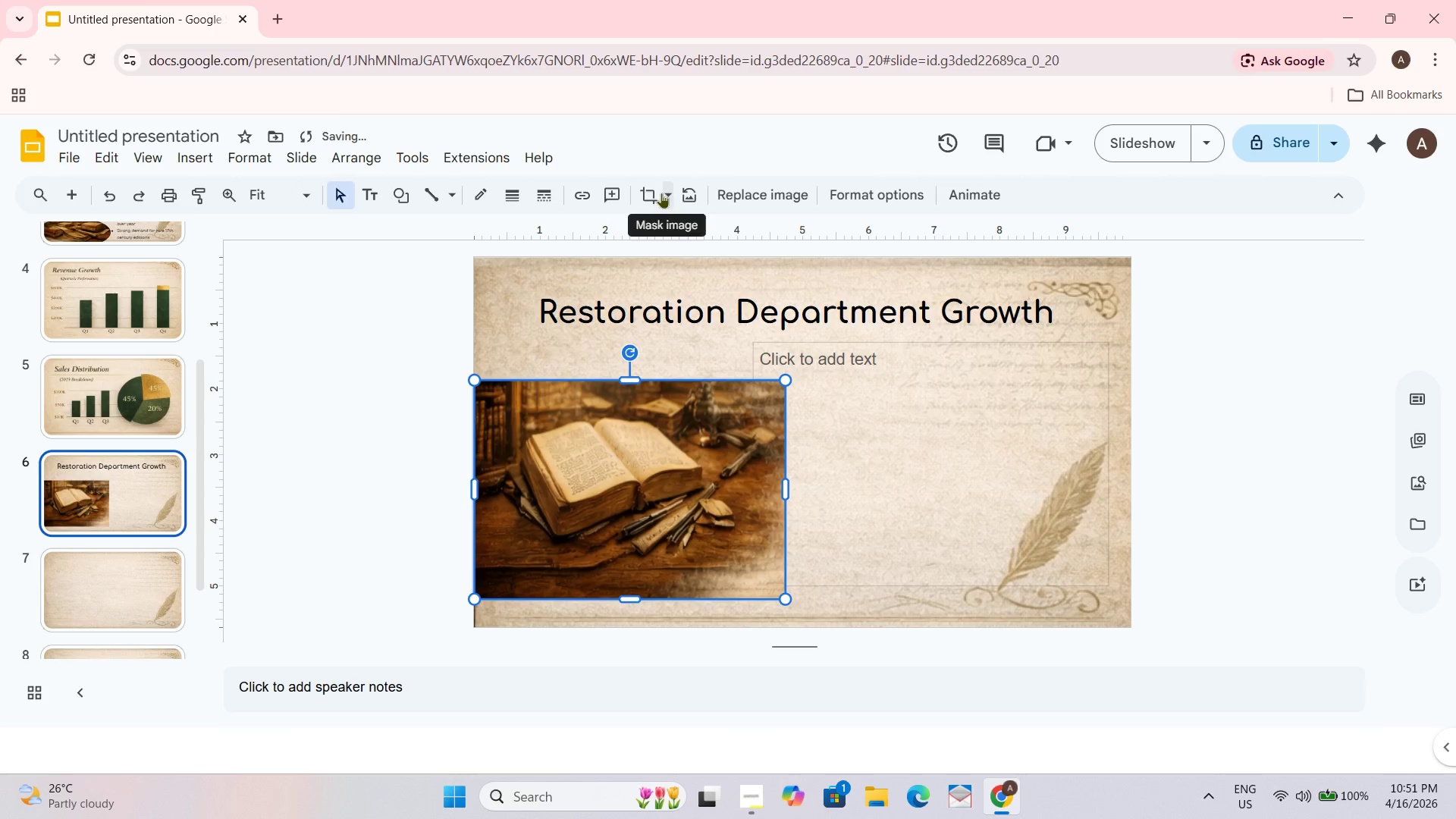 
key(Control+ControlLeft)
 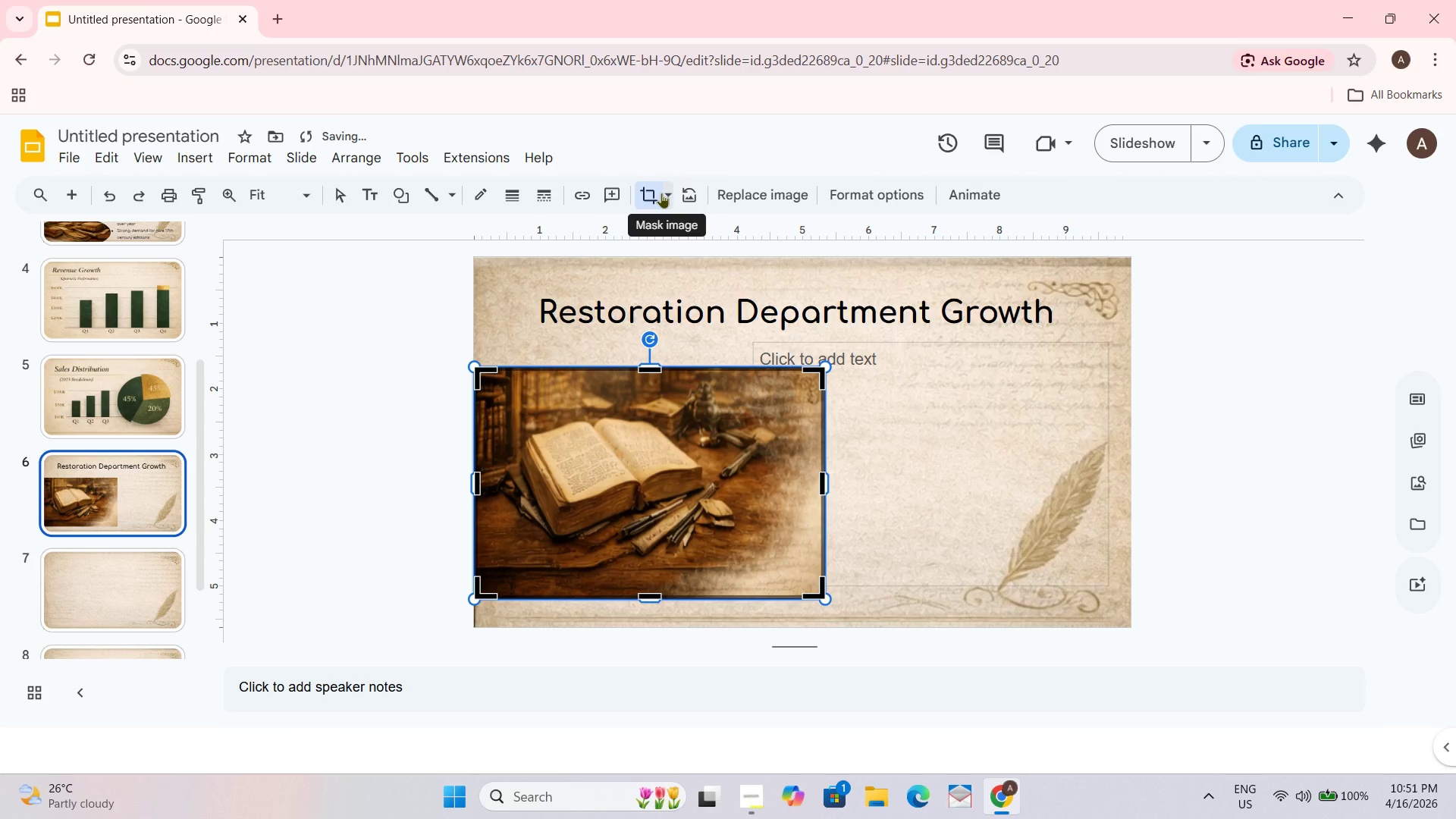 
key(Control+Z)
 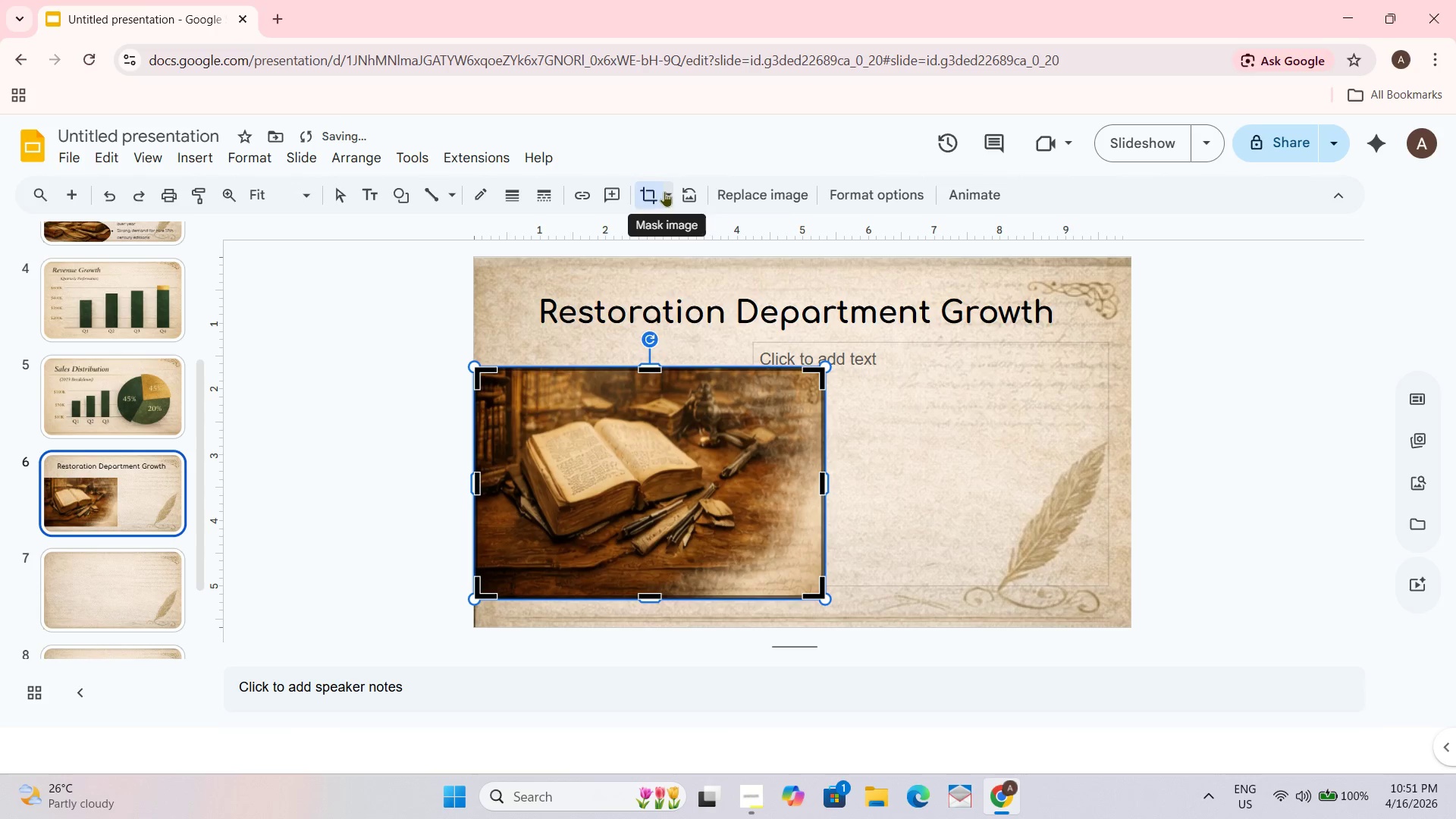 
left_click([664, 191])
 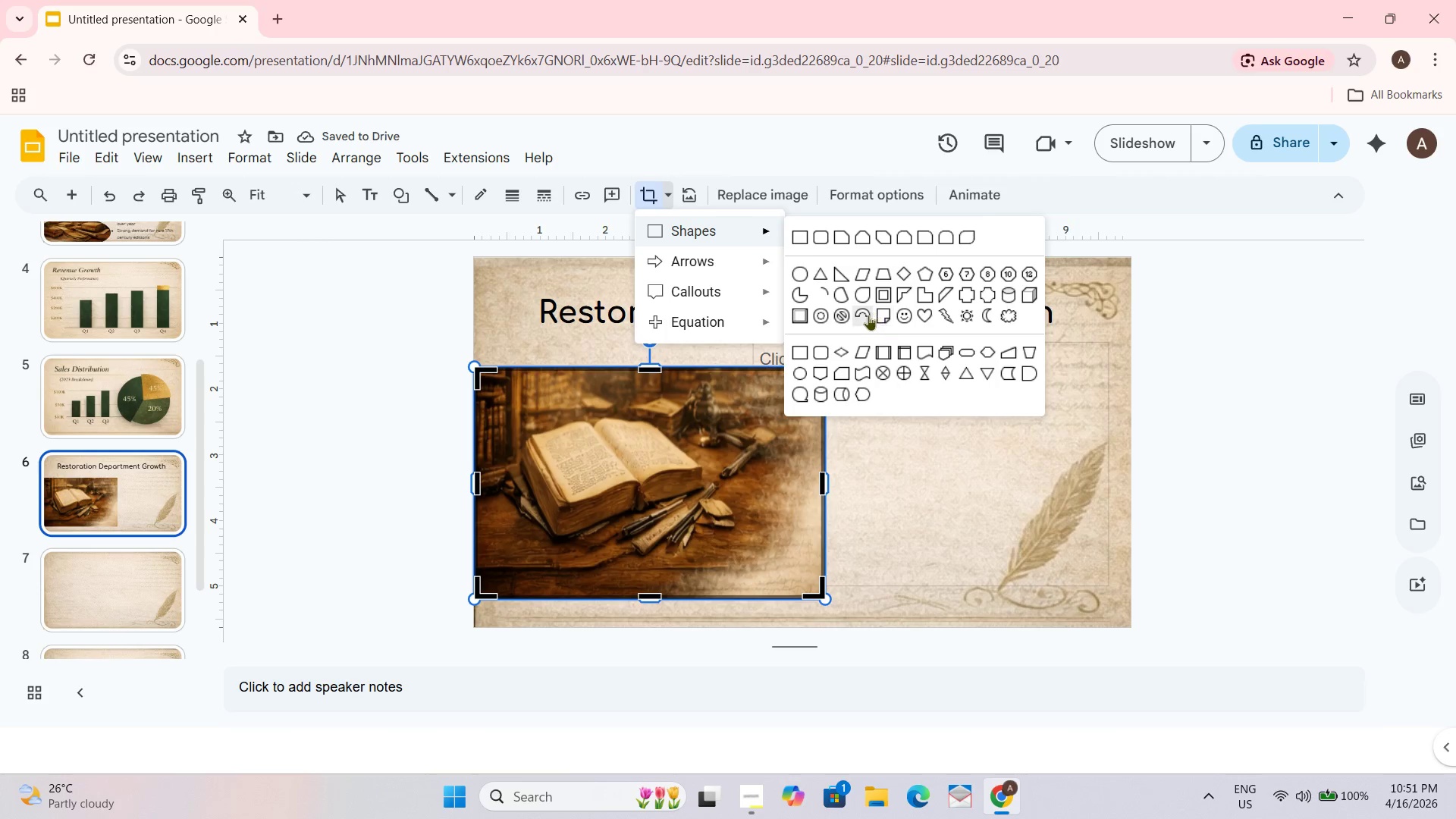 
wait(5.47)
 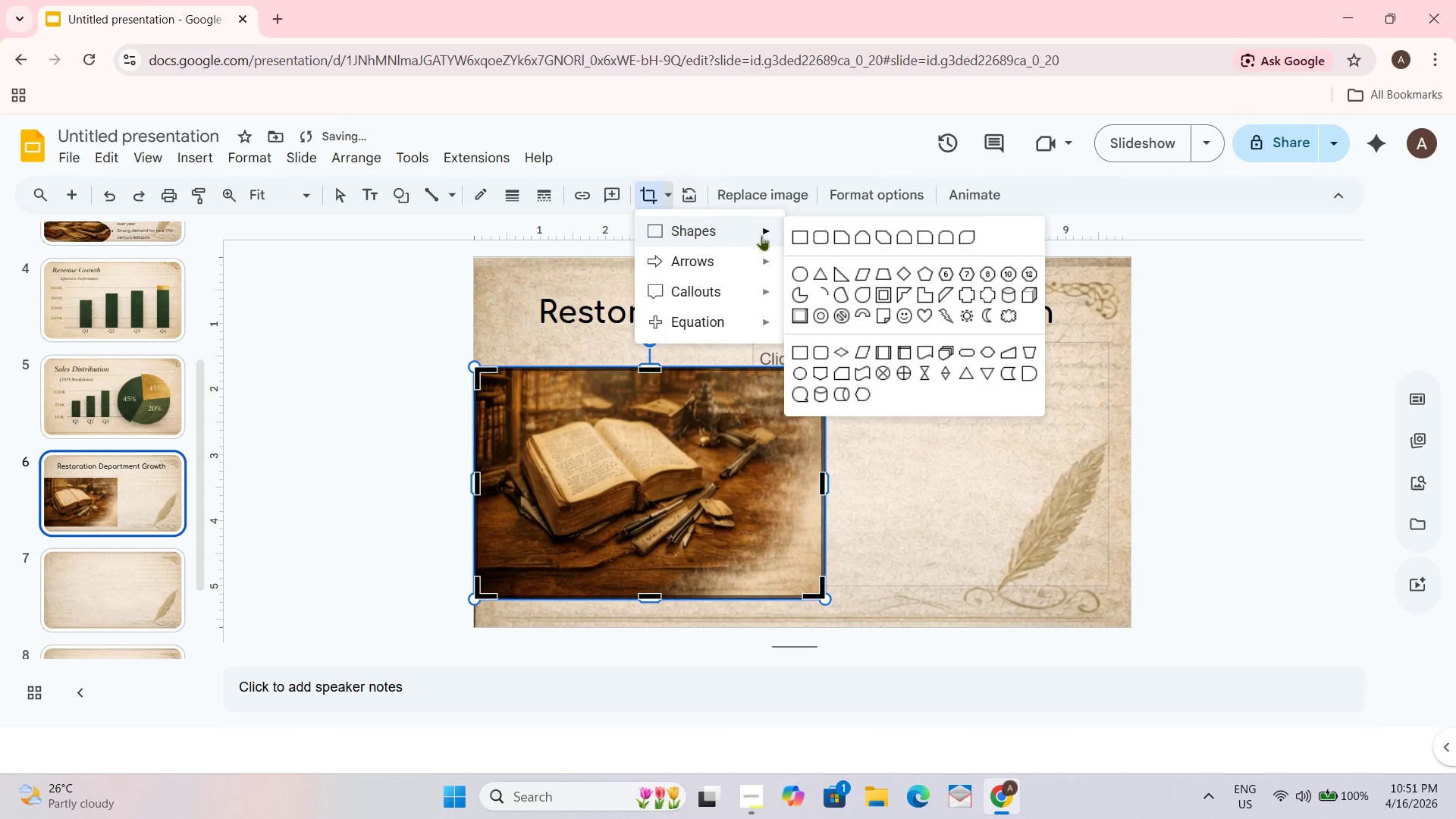 
left_click([883, 320])
 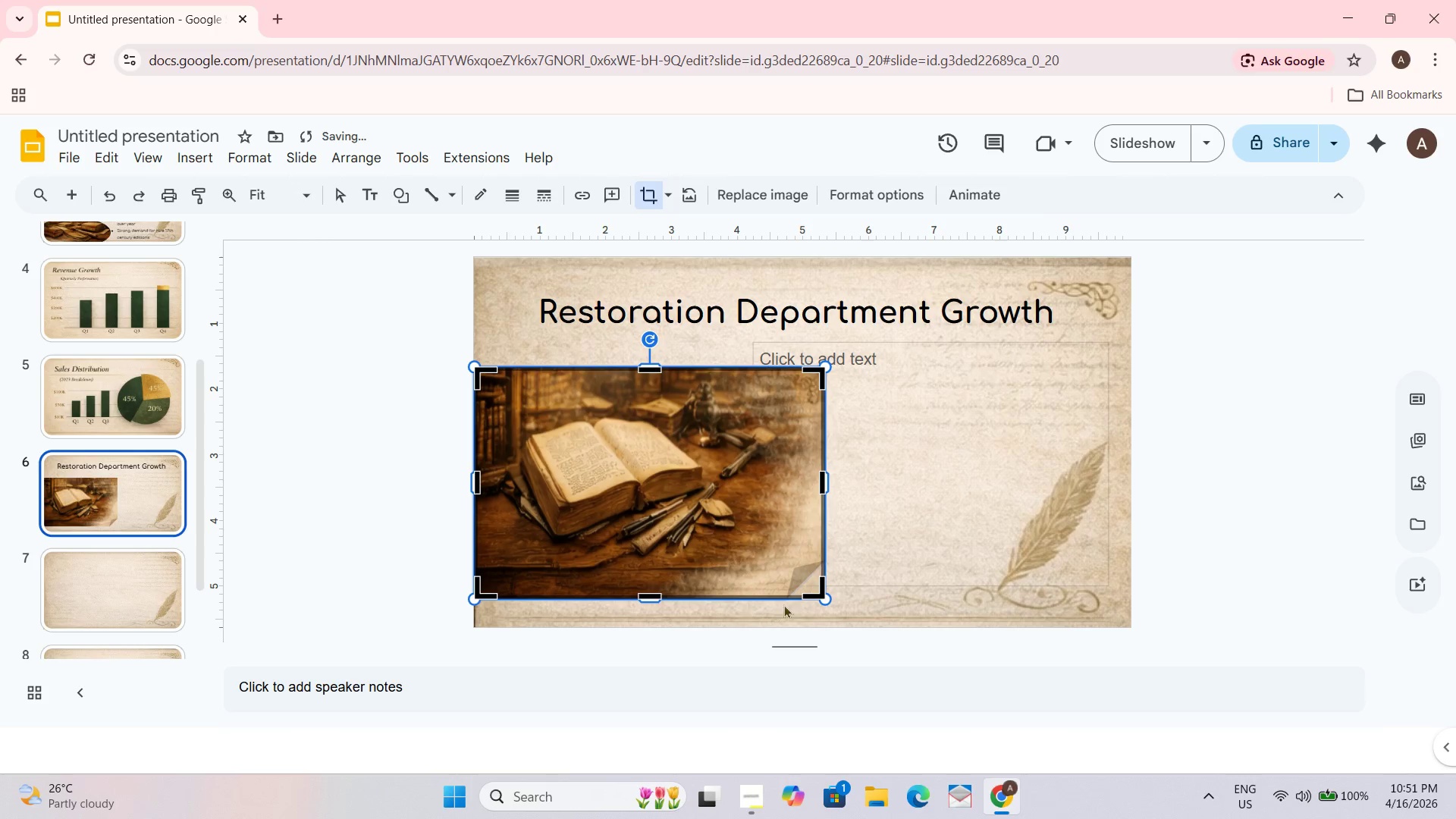 
left_click_drag(start_coordinate=[817, 592], to_coordinate=[792, 568])
 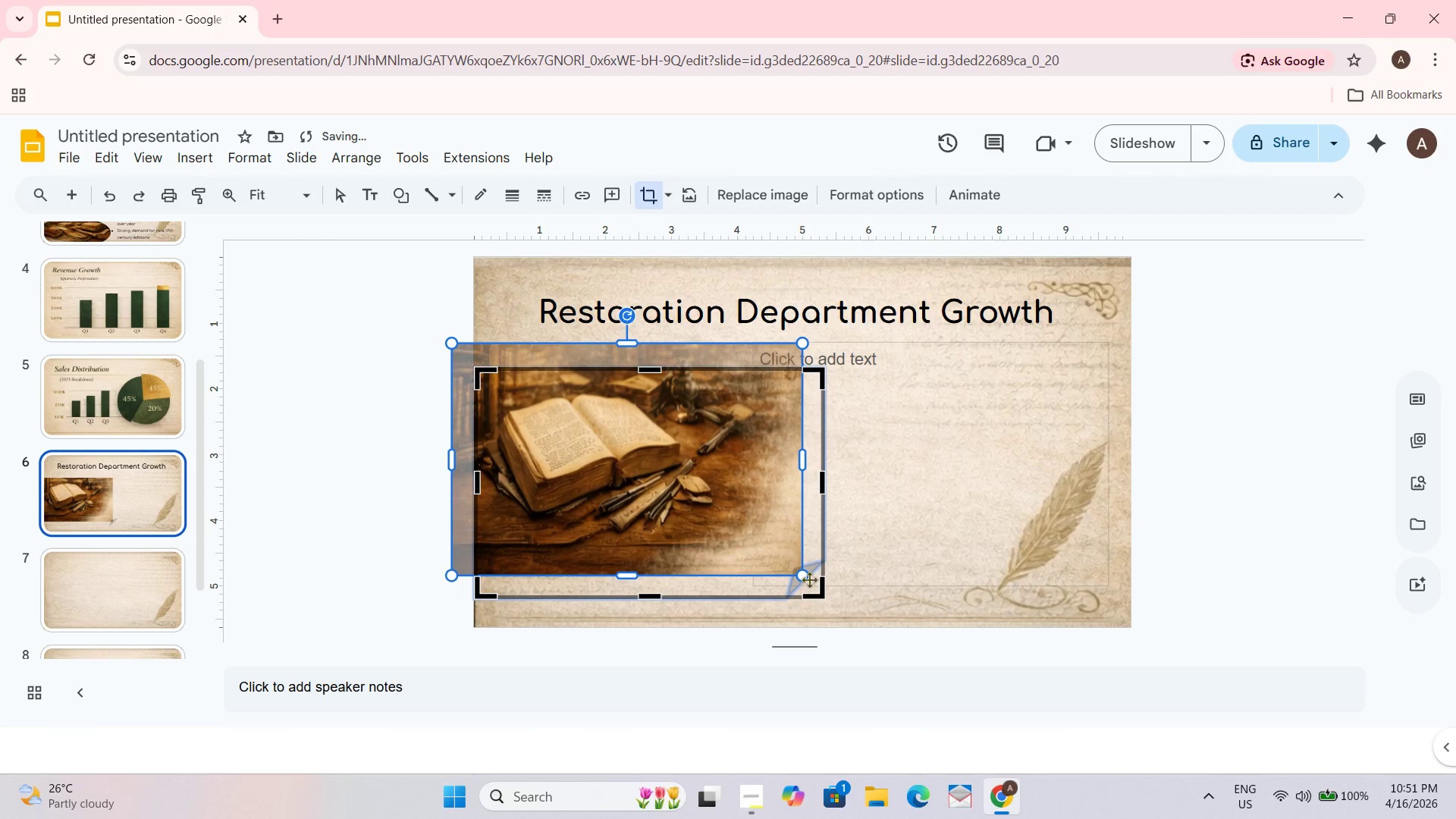 
key(Control+Z)
 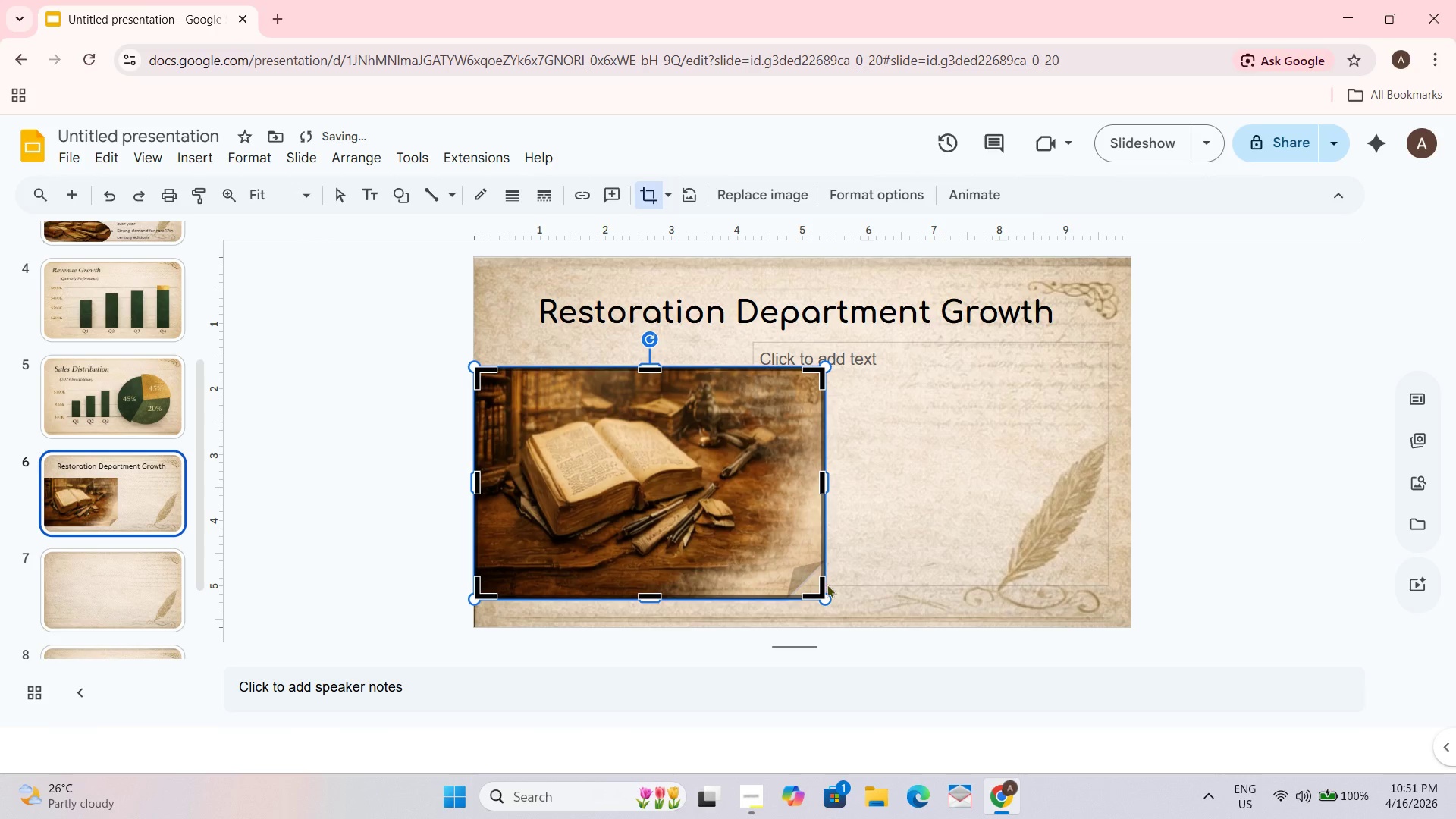 
left_click_drag(start_coordinate=[824, 582], to_coordinate=[808, 573])
 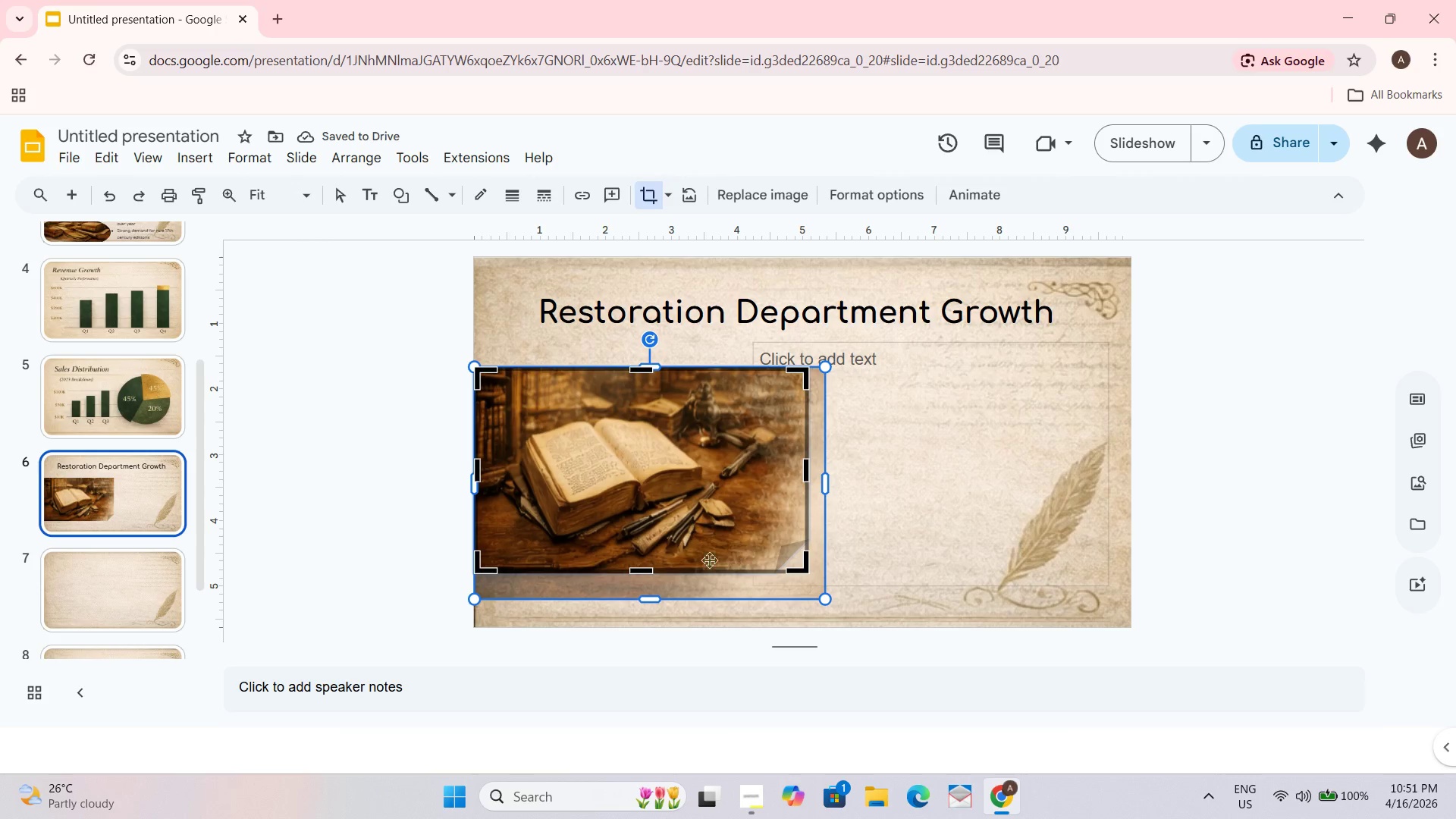 
wait(6.69)
 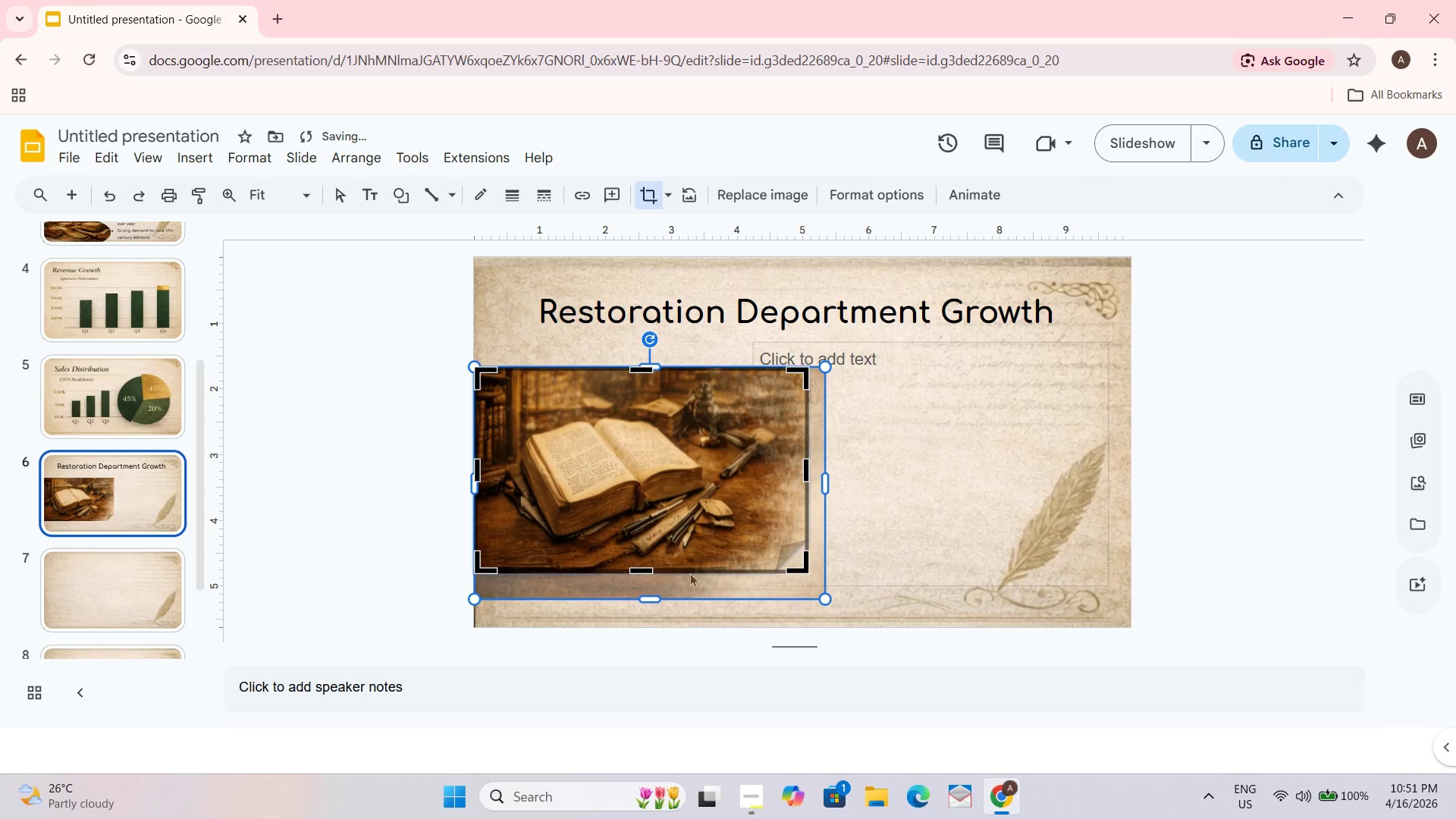 
left_click_drag(start_coordinate=[805, 469], to_coordinate=[786, 467])
 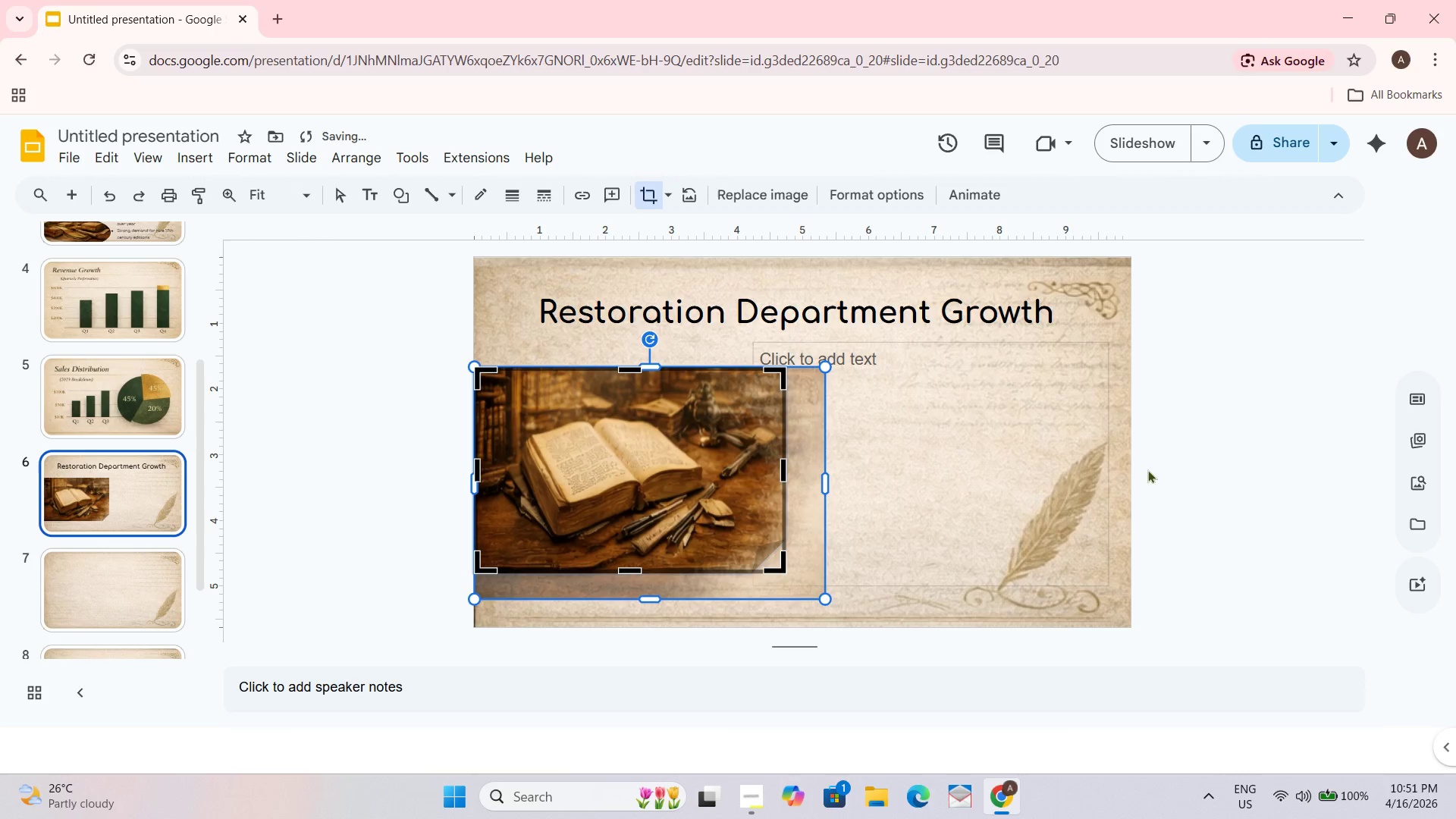 
left_click([1173, 459])
 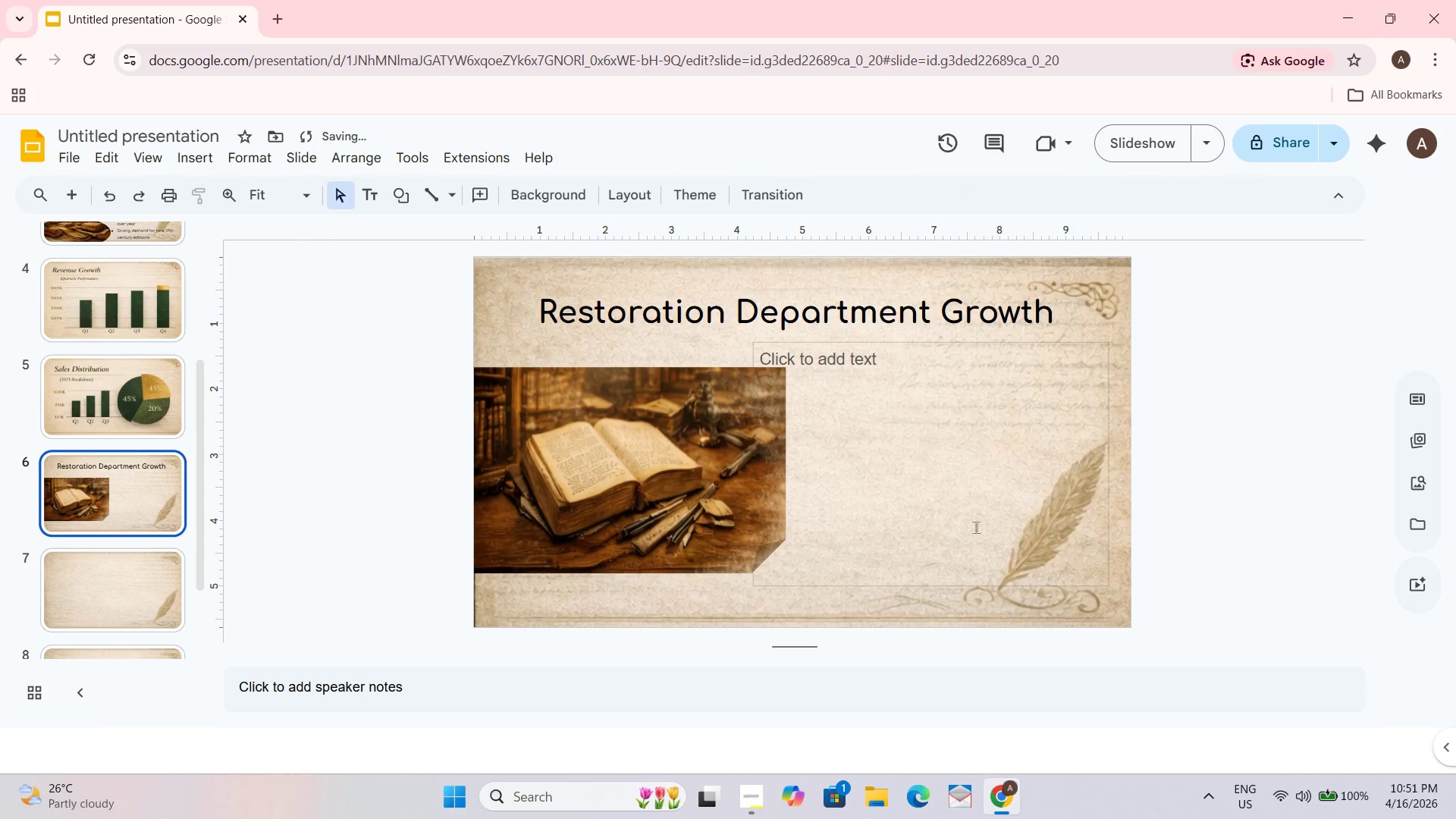 
left_click([764, 543])
 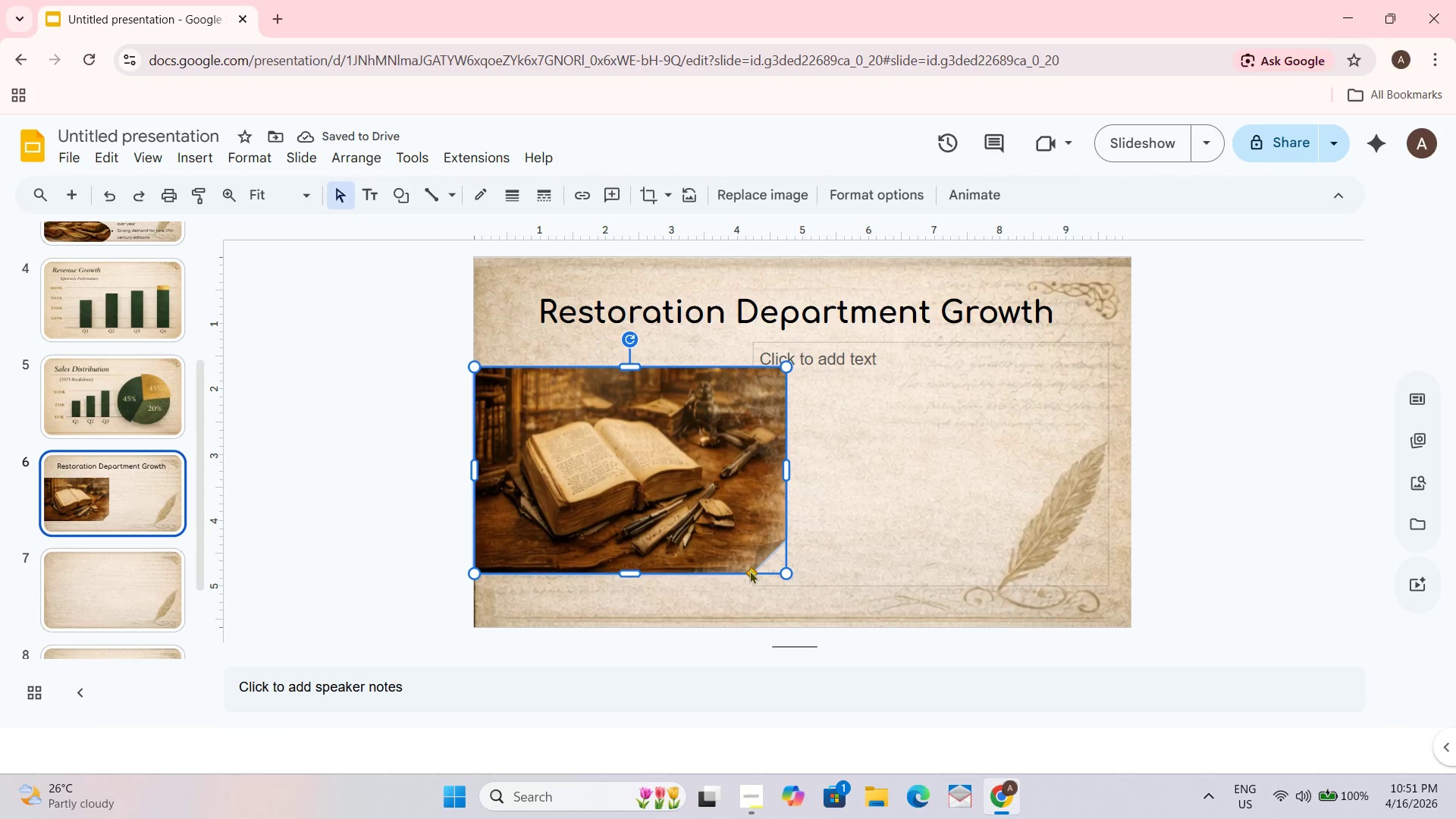 
left_click_drag(start_coordinate=[751, 572], to_coordinate=[698, 573])
 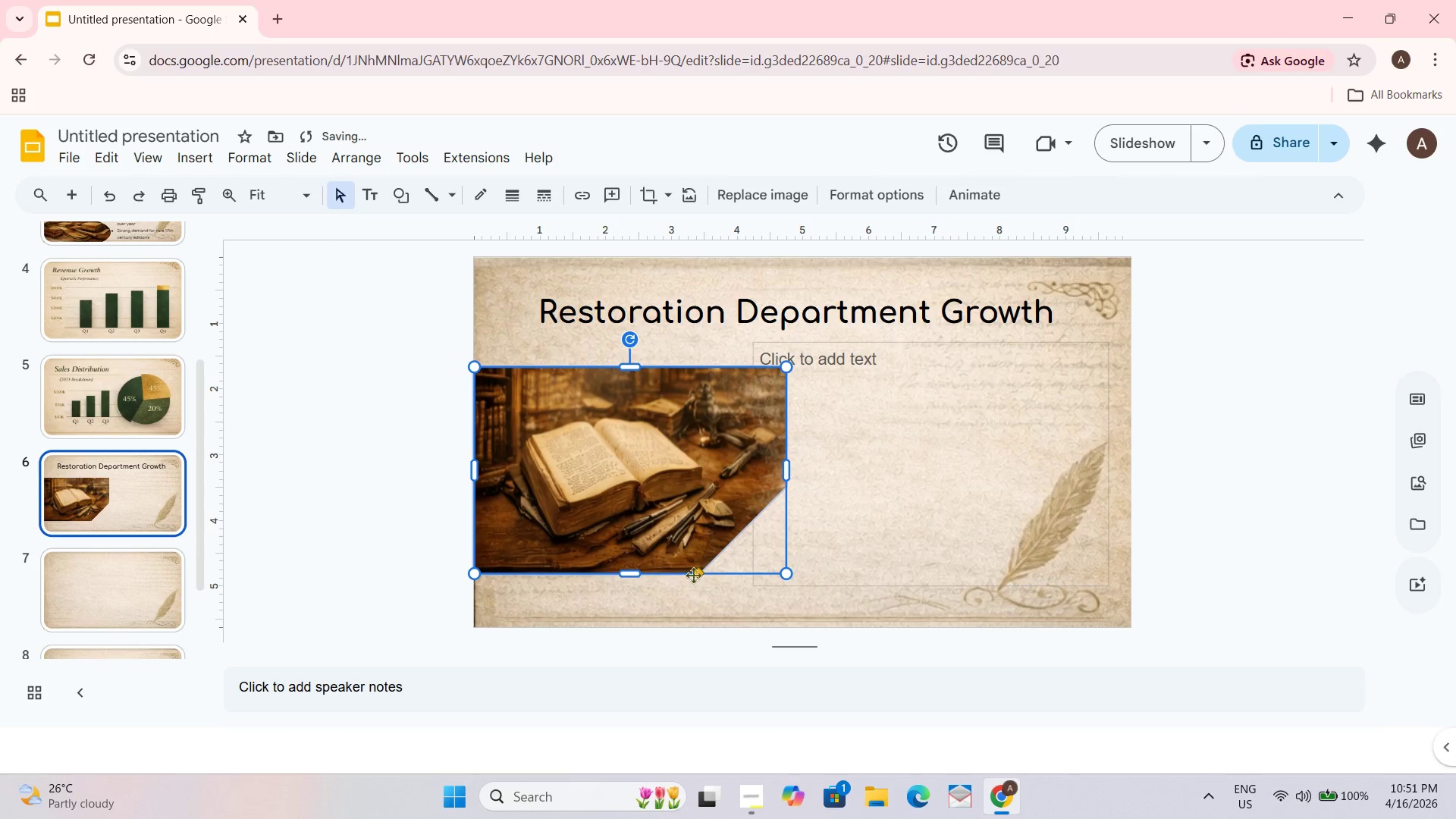 
left_click_drag(start_coordinate=[702, 574], to_coordinate=[744, 578])
 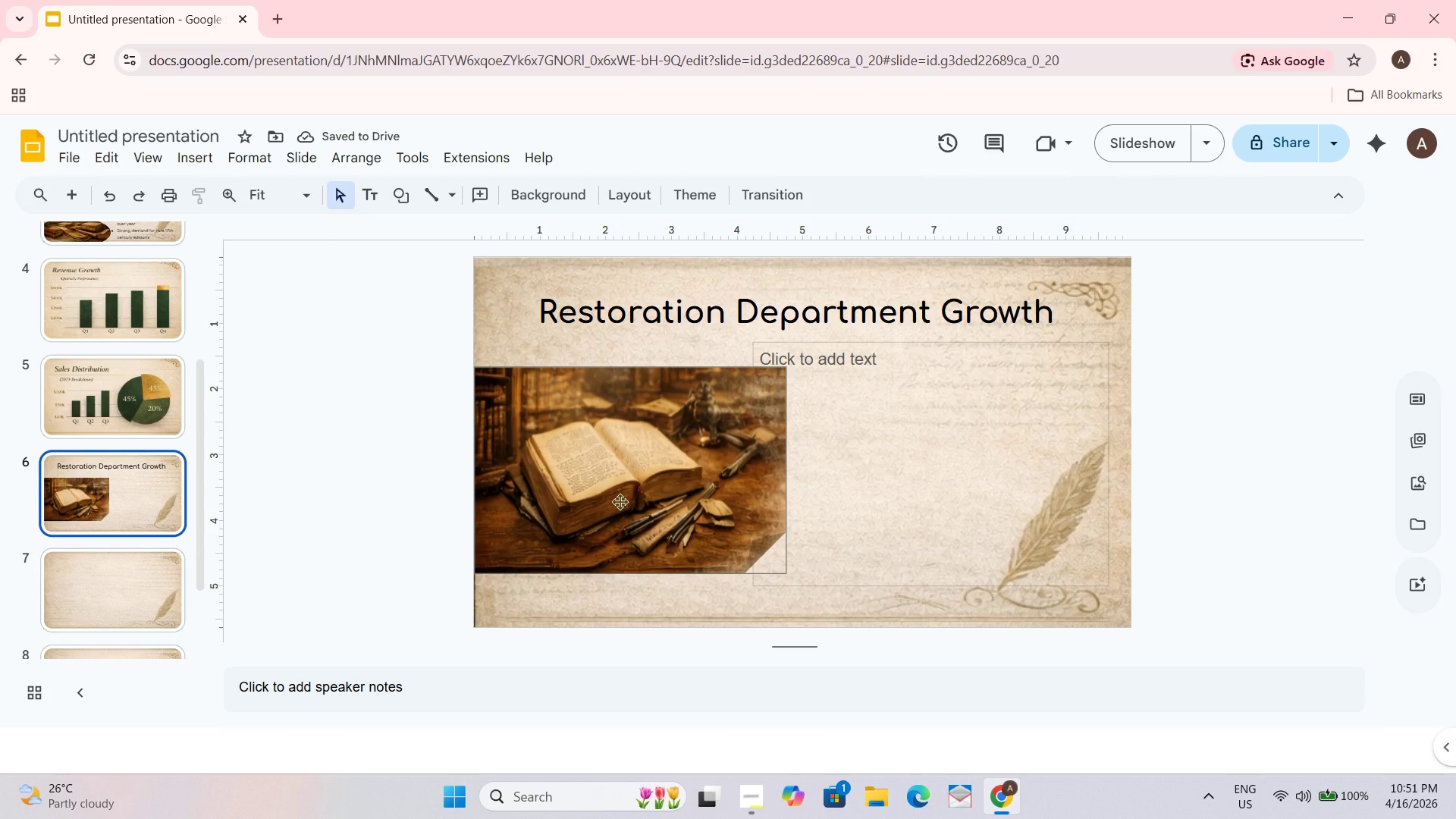 
wait(5.11)
 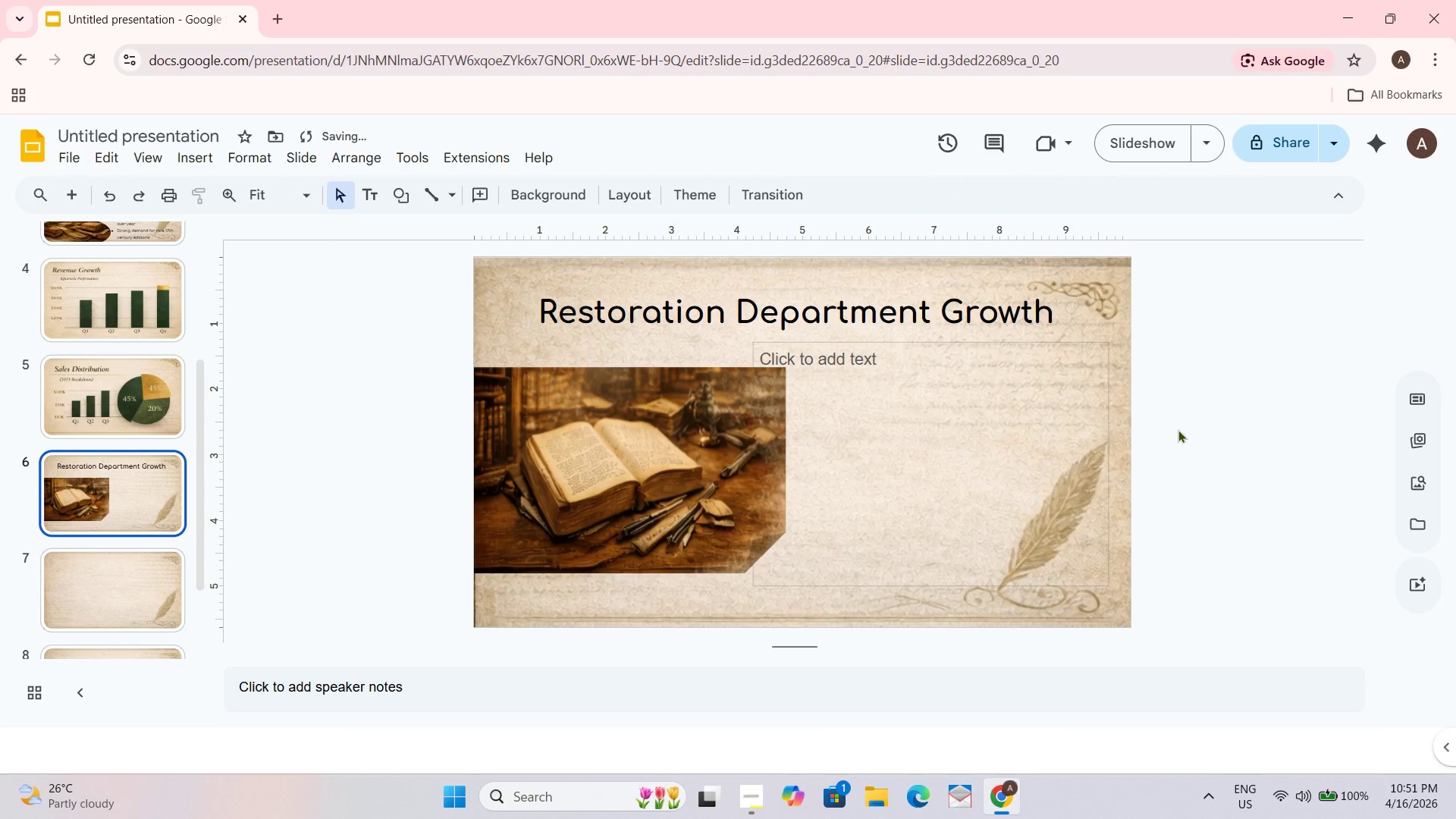 
left_click([617, 500])
 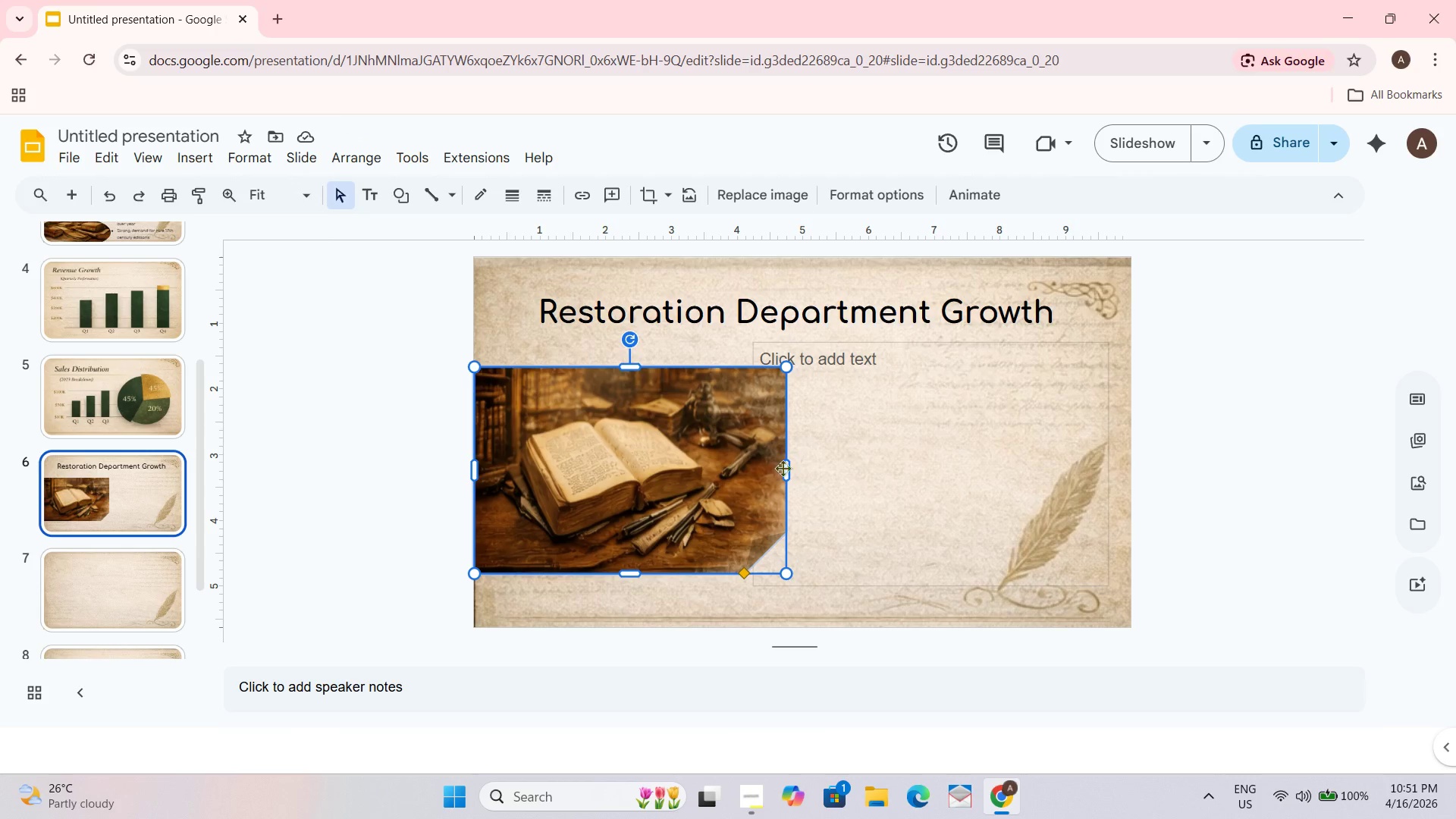 
left_click_drag(start_coordinate=[787, 470], to_coordinate=[725, 470])
 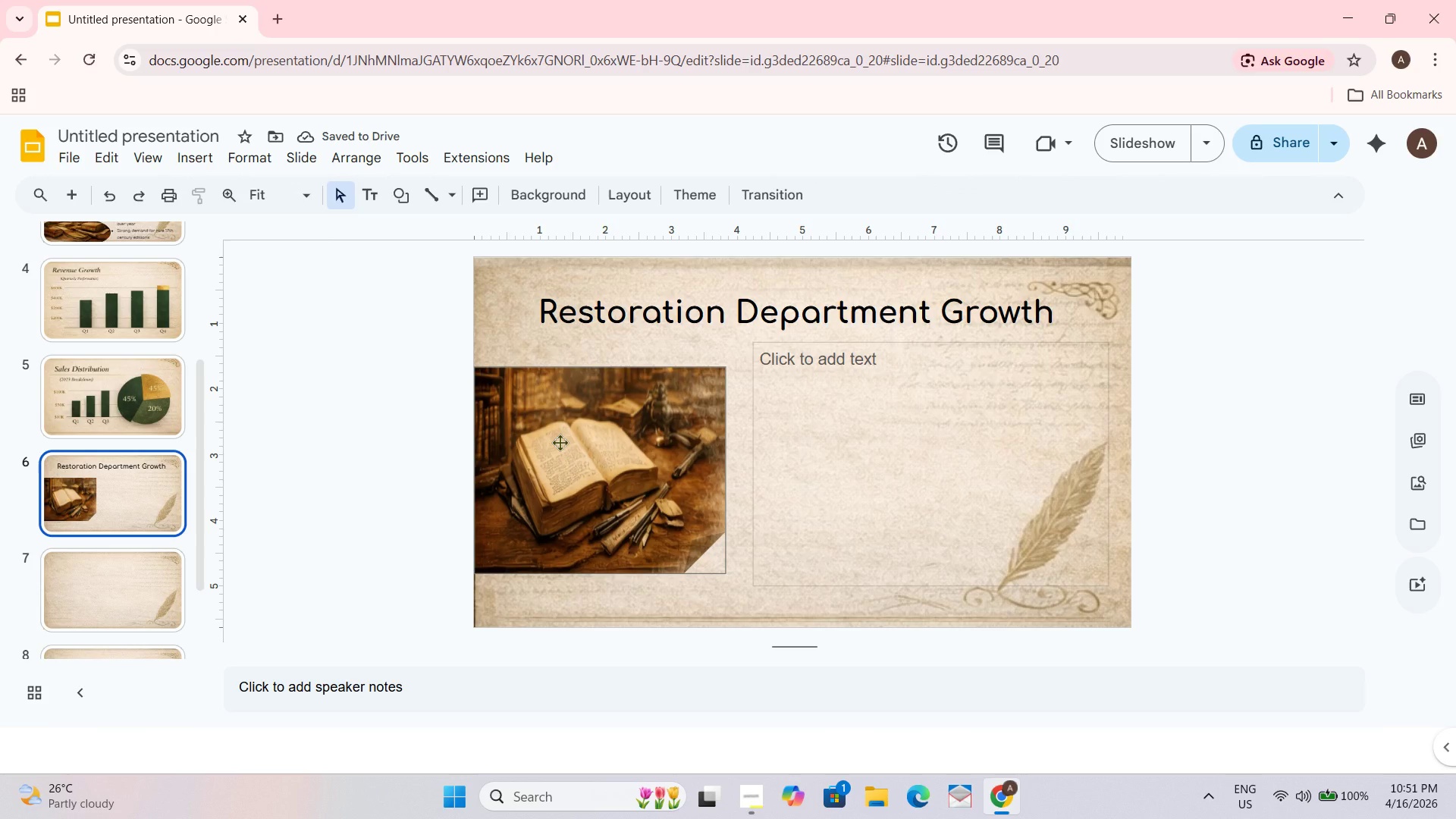 
left_click_drag(start_coordinate=[560, 442], to_coordinate=[558, 416])
 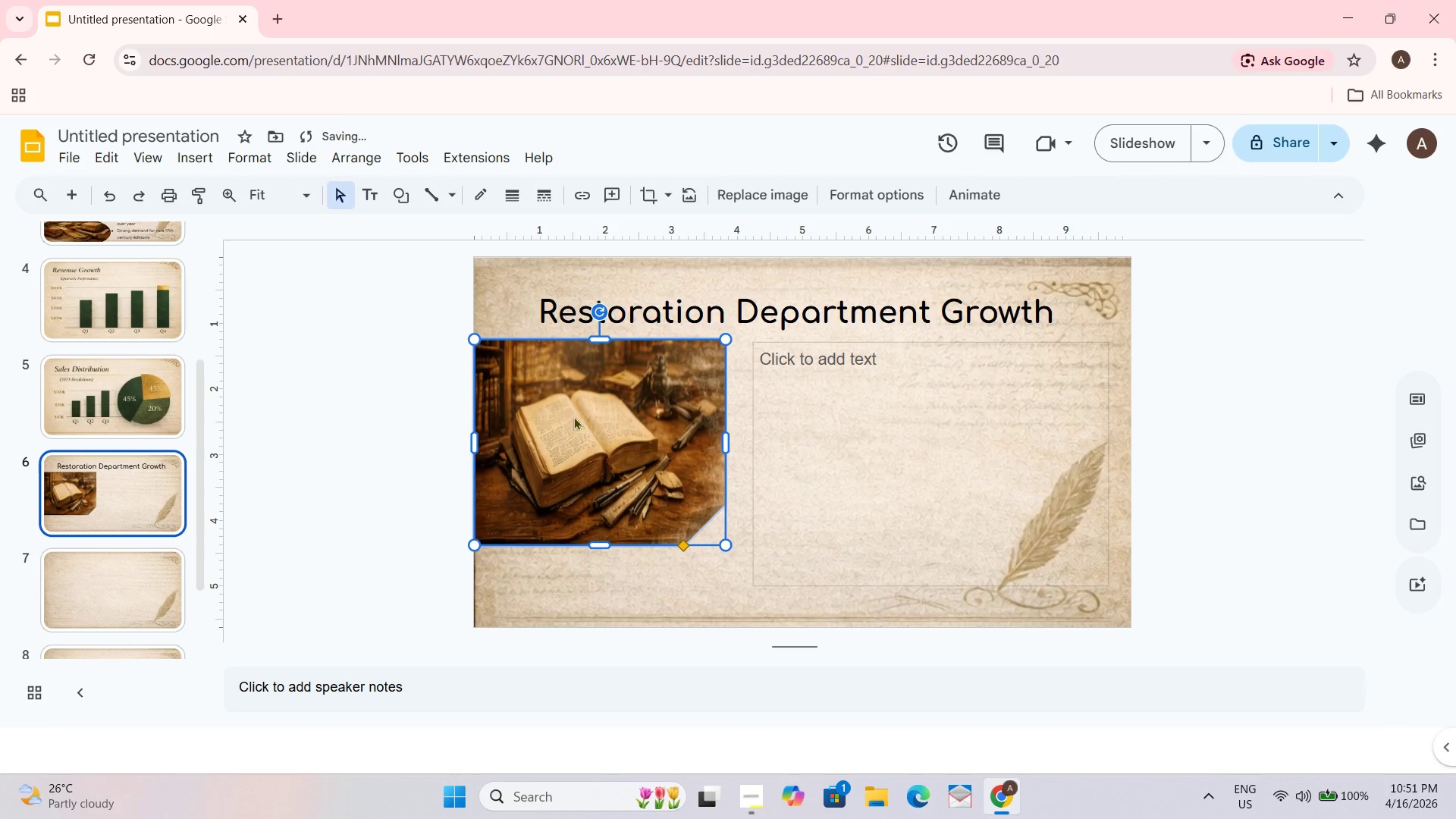 
left_click_drag(start_coordinate=[598, 419], to_coordinate=[601, 425])
 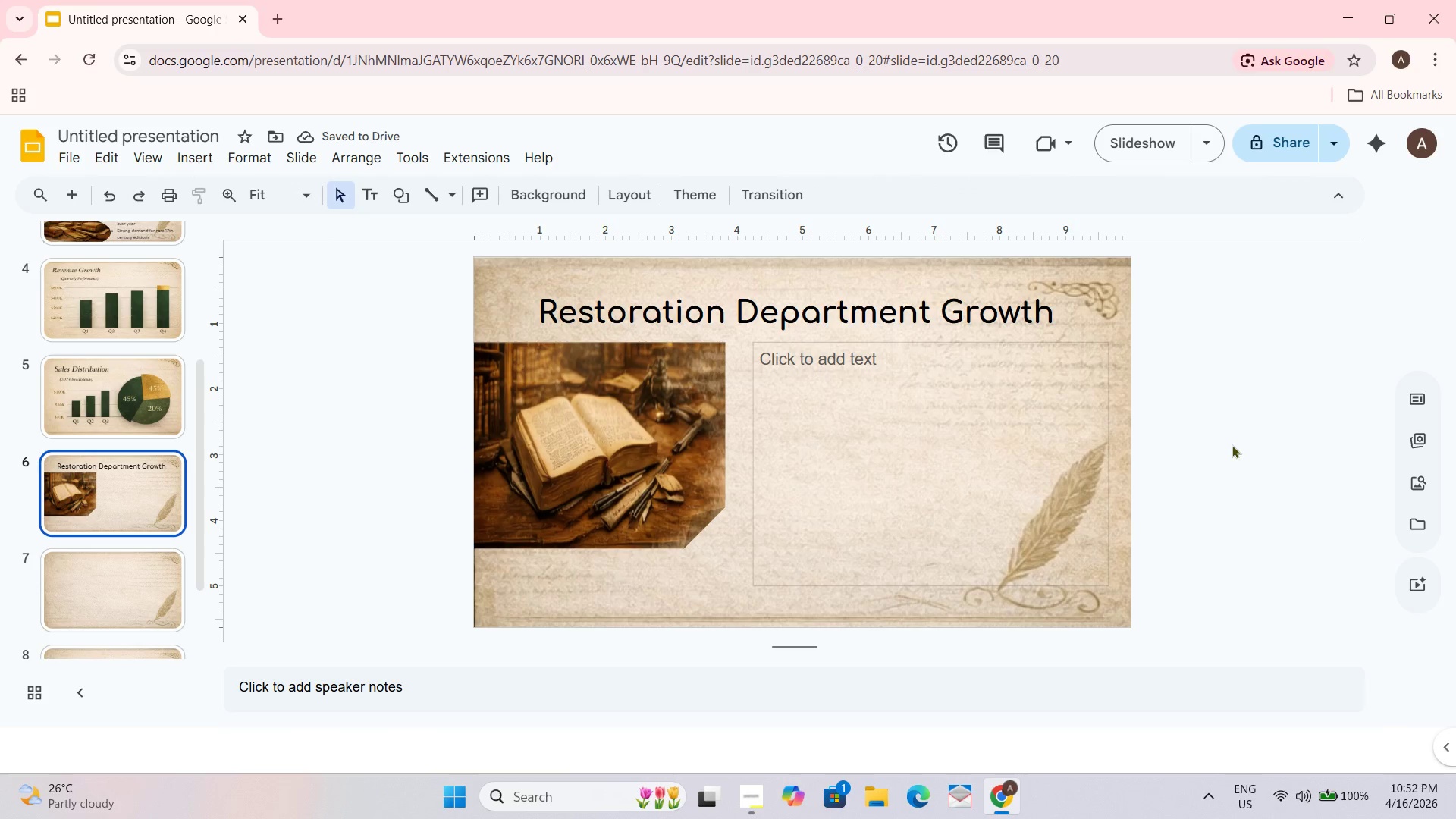 
left_click([629, 445])
 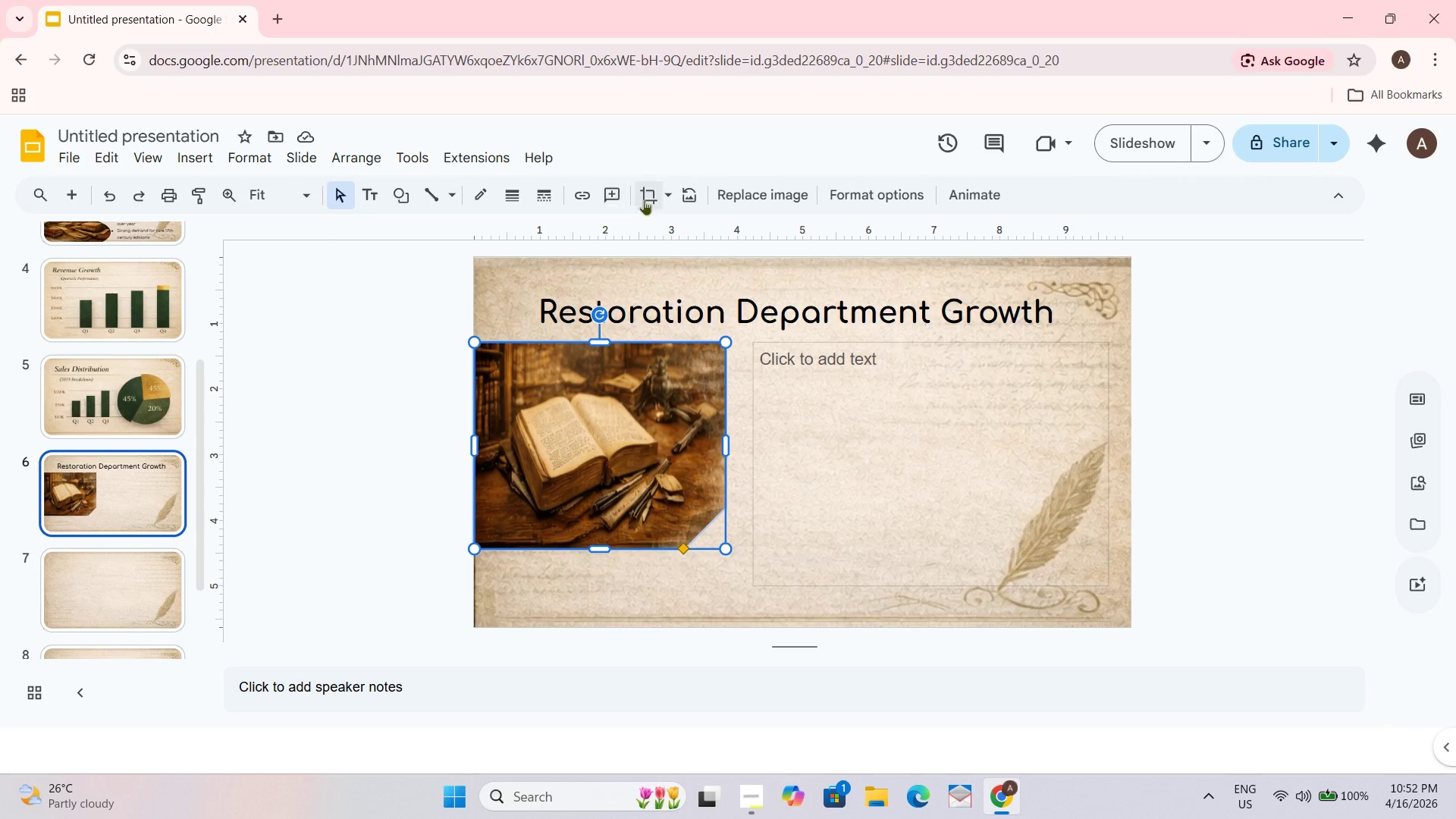 
left_click([667, 190])
 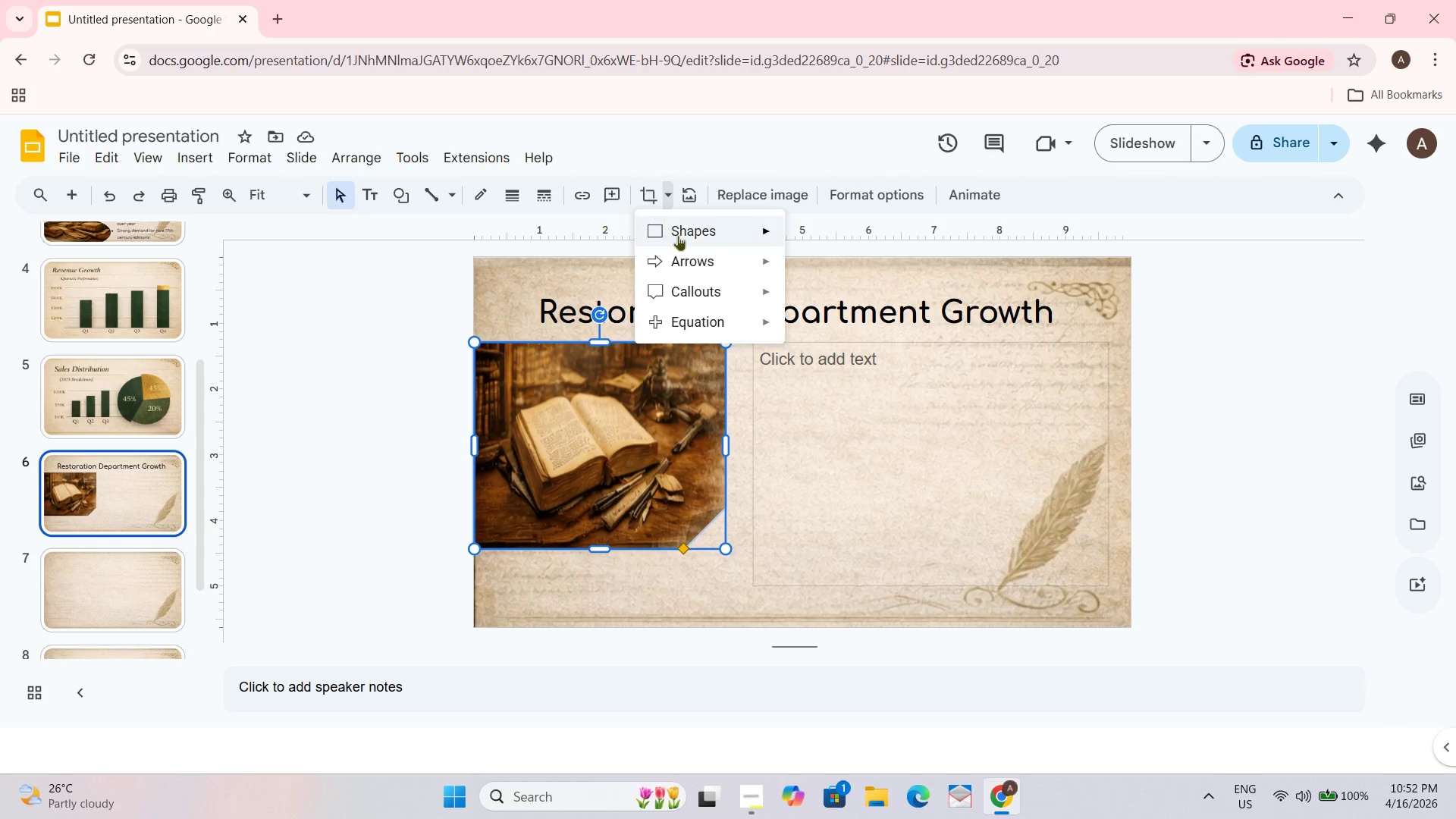 
mouse_move([740, 245])
 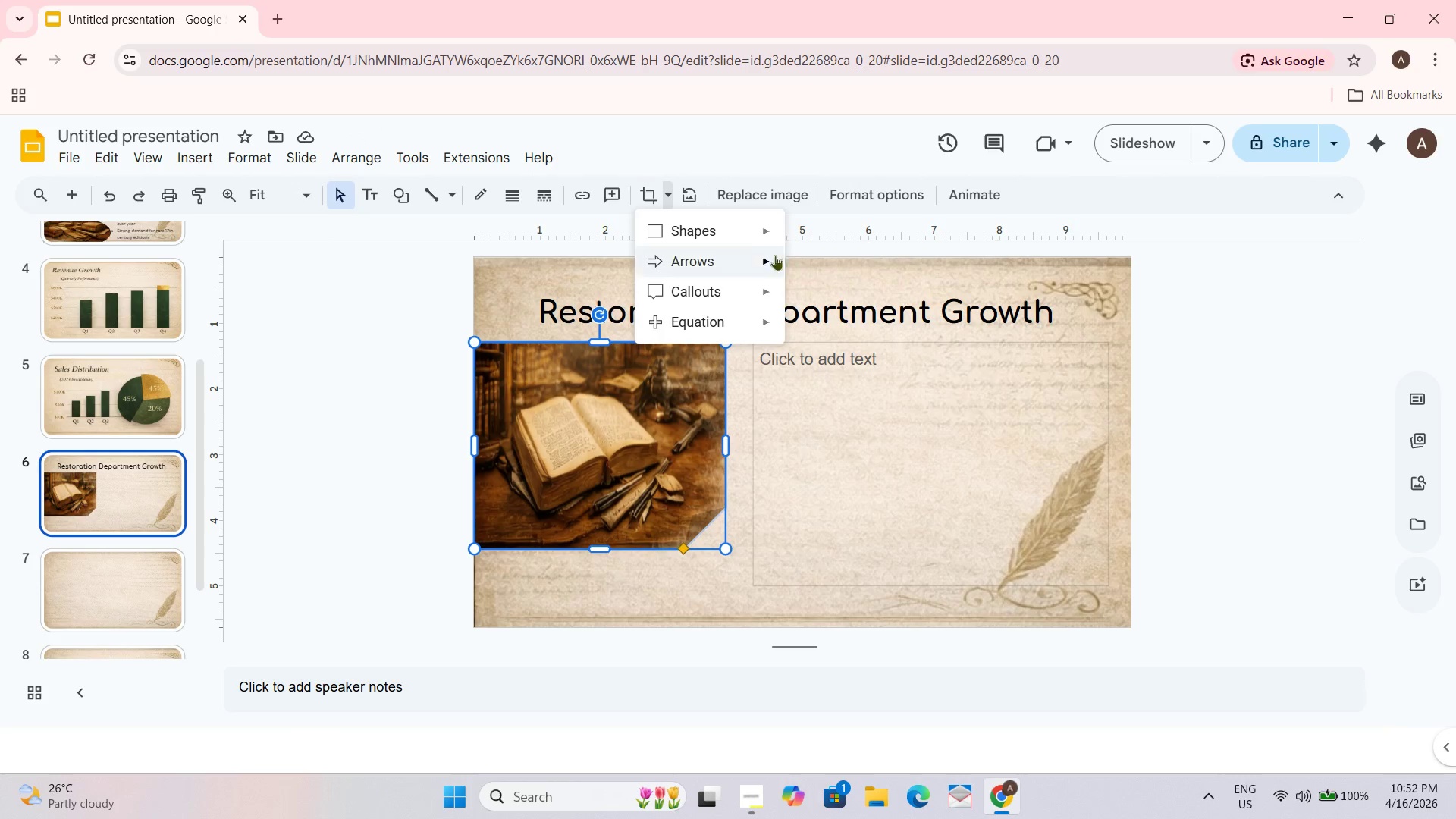 
mouse_move([755, 246])
 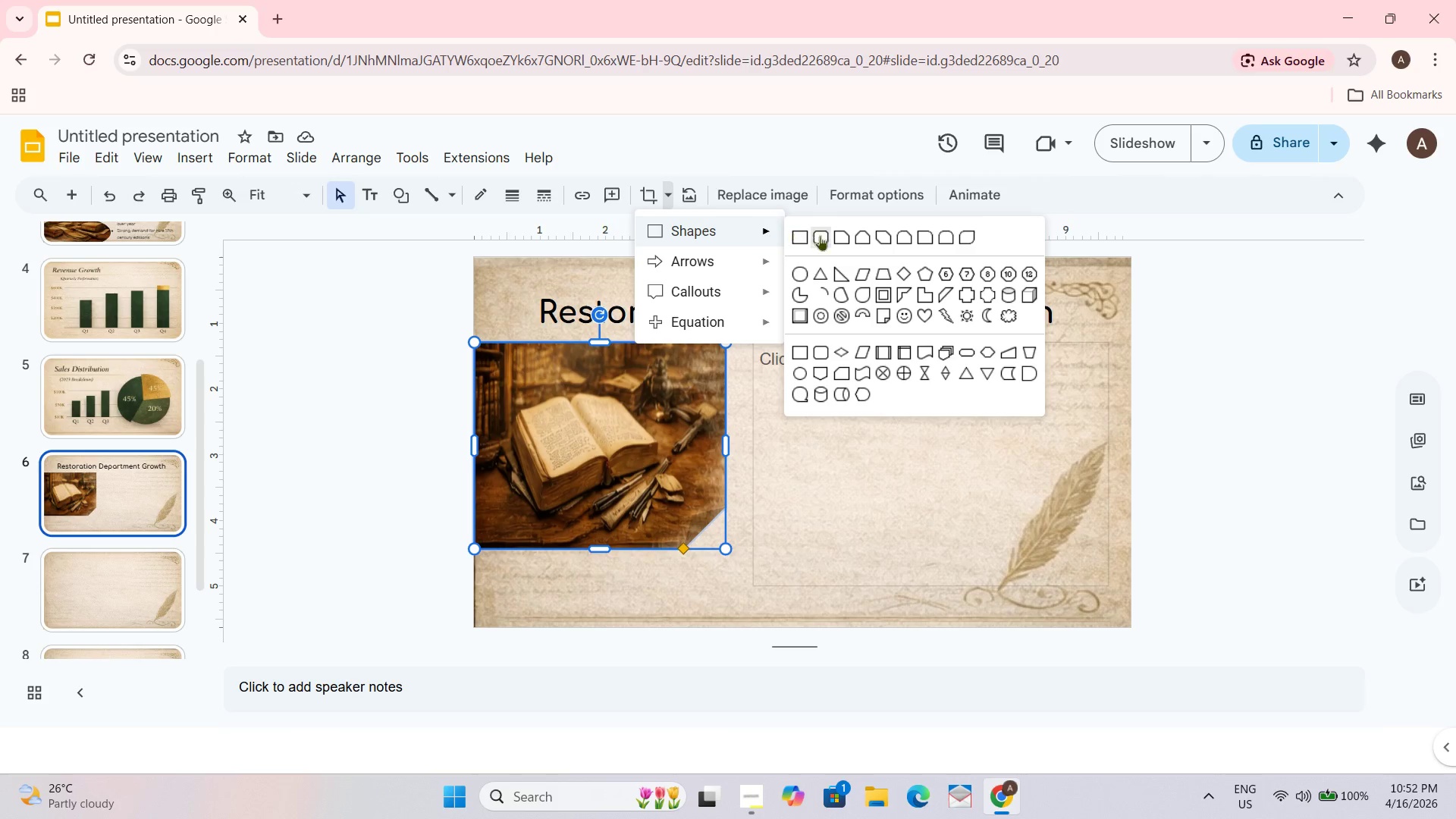 
left_click([825, 235])
 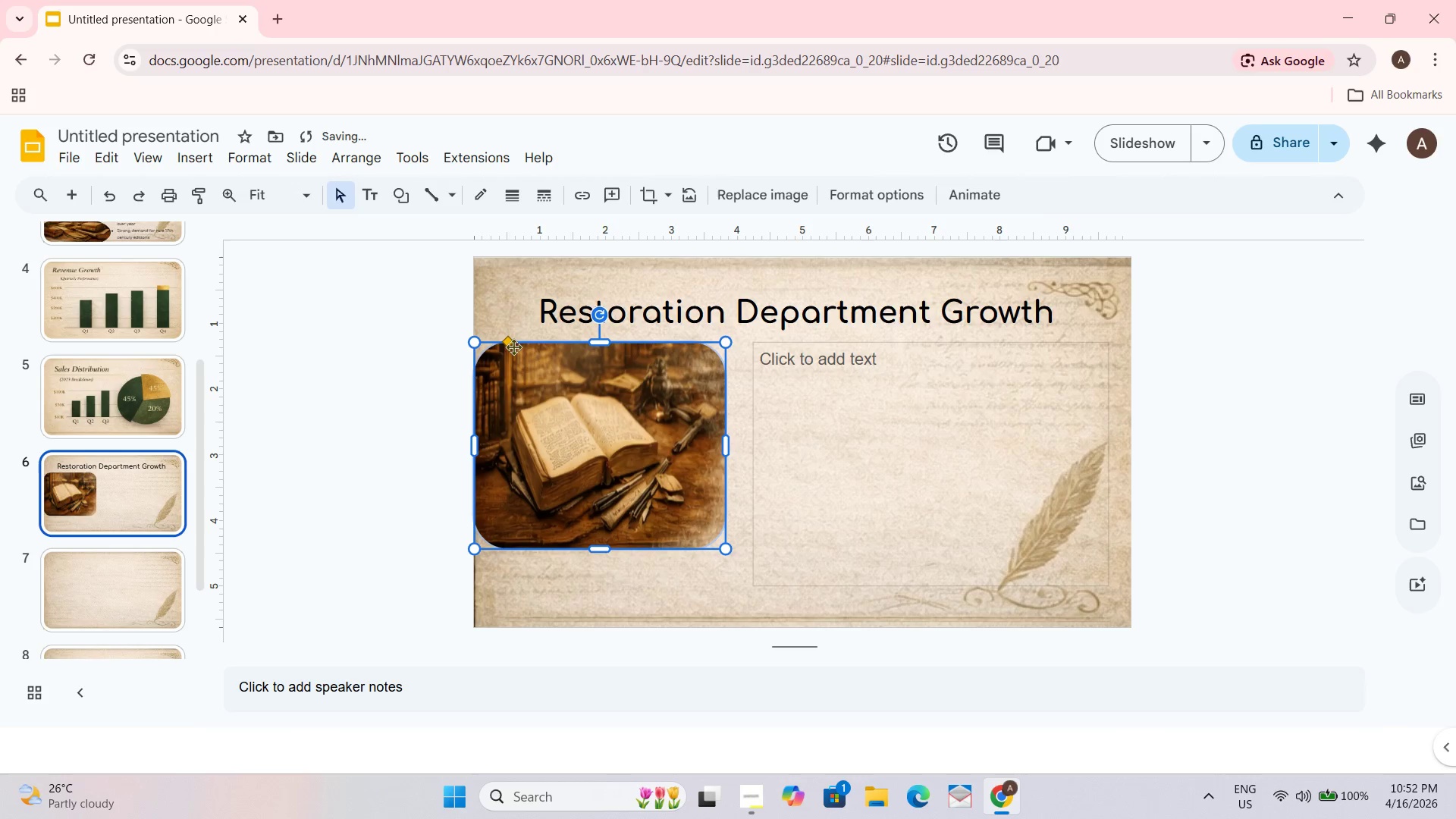 
left_click_drag(start_coordinate=[508, 341], to_coordinate=[472, 325])
 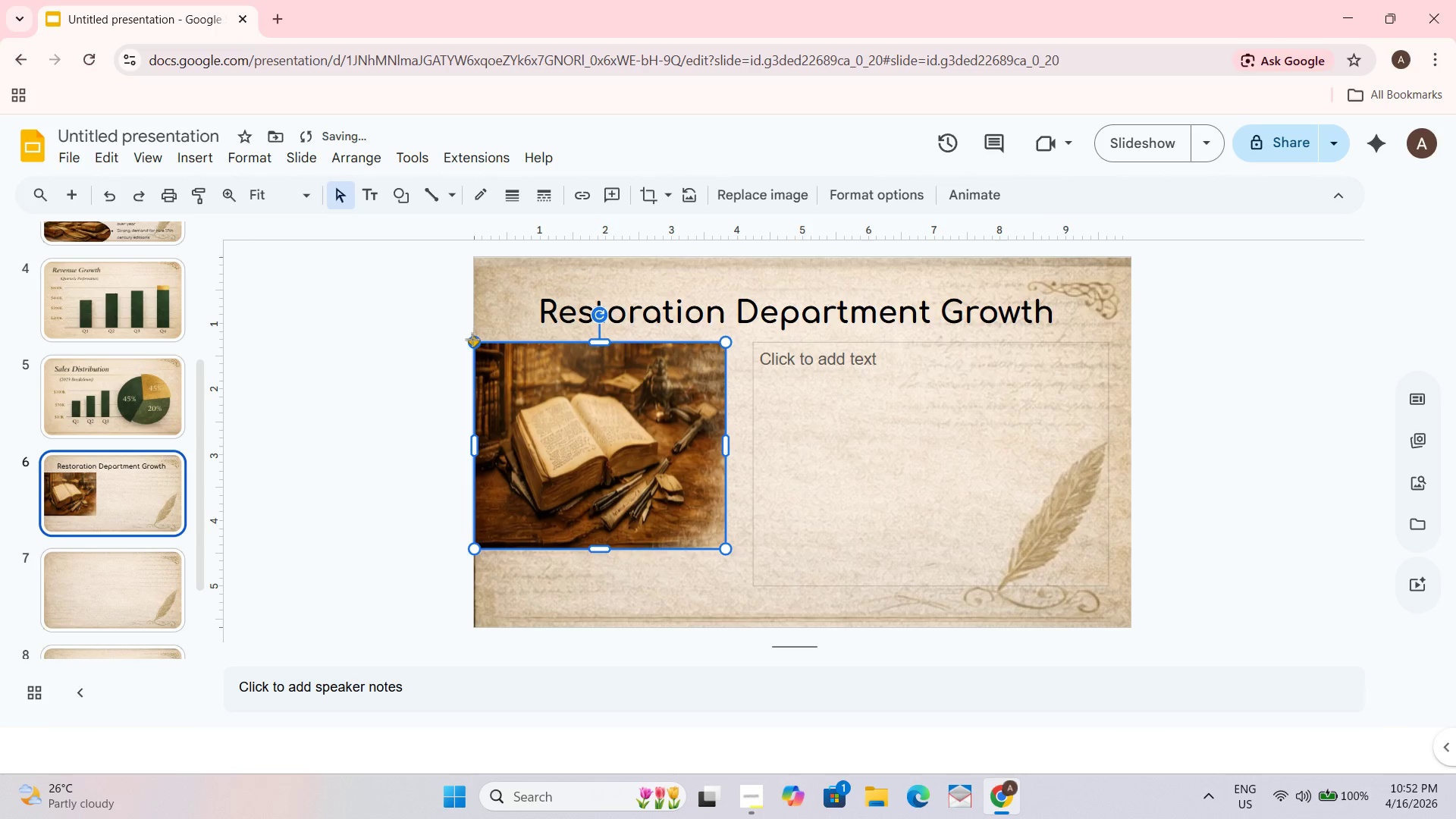 
left_click_drag(start_coordinate=[471, 339], to_coordinate=[519, 366])
 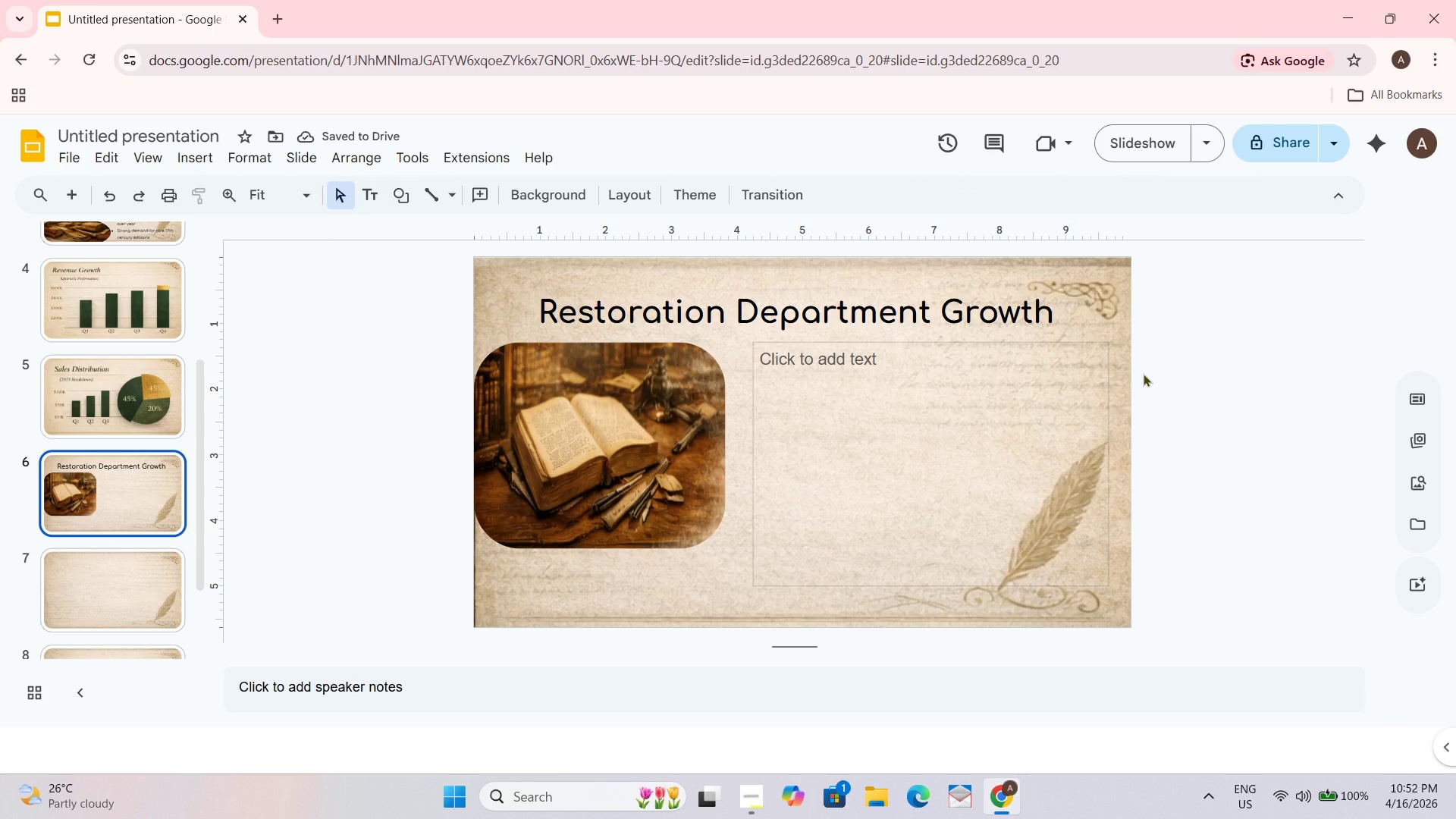 
left_click_drag(start_coordinate=[617, 450], to_coordinate=[603, 454])
 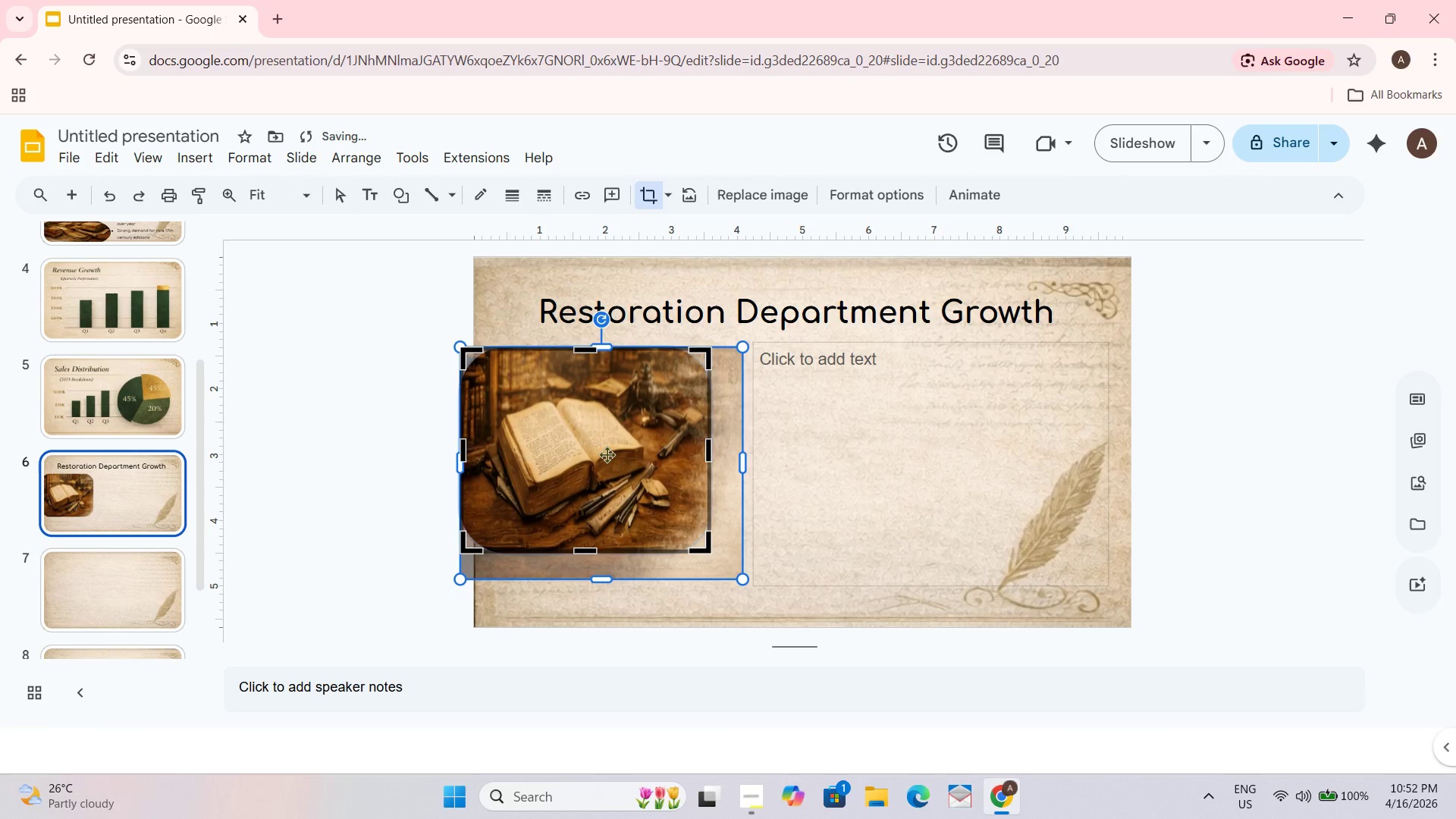 
left_click_drag(start_coordinate=[603, 454], to_coordinate=[610, 454])
 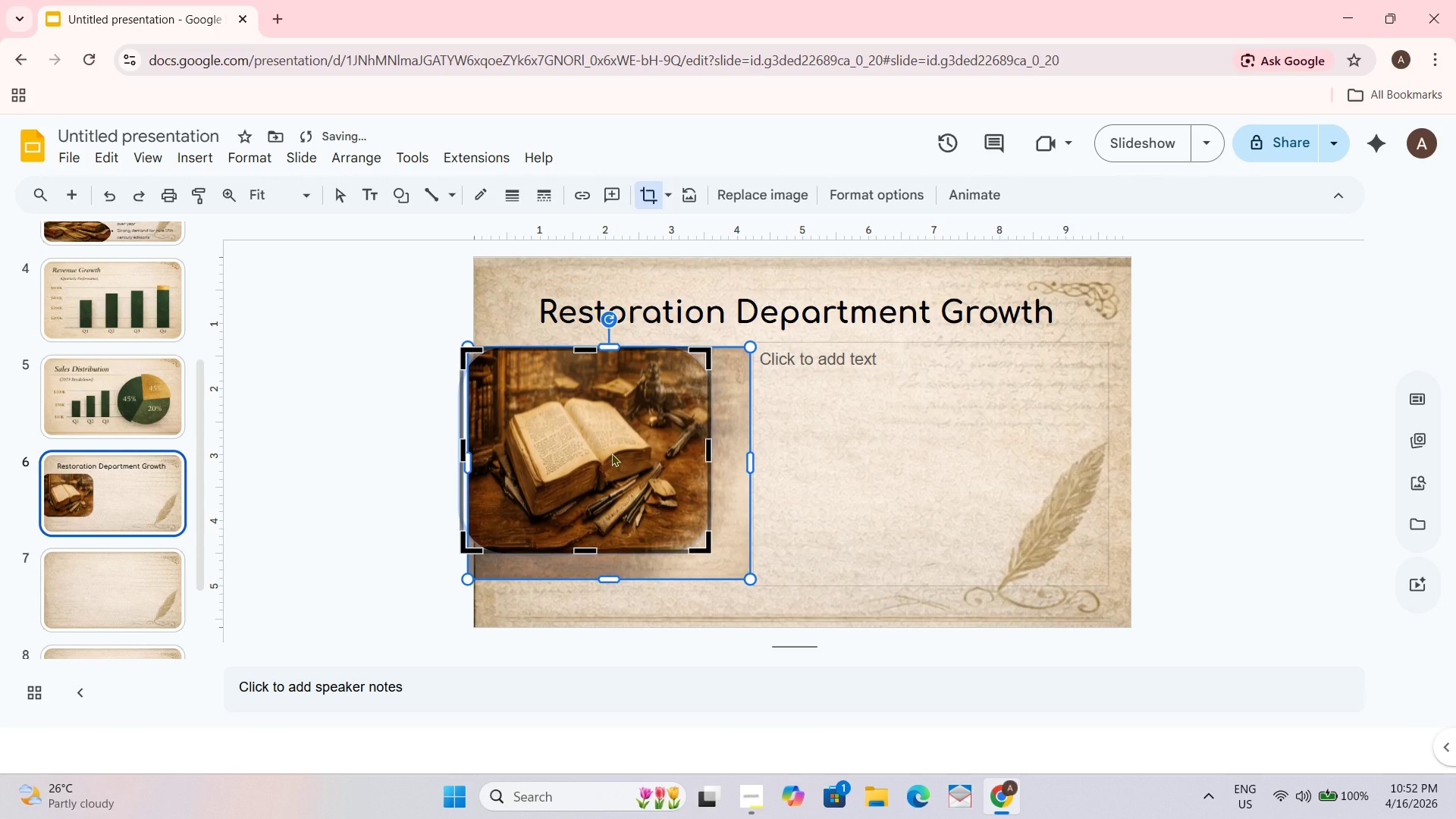 
left_click_drag(start_coordinate=[611, 453], to_coordinate=[617, 453])
 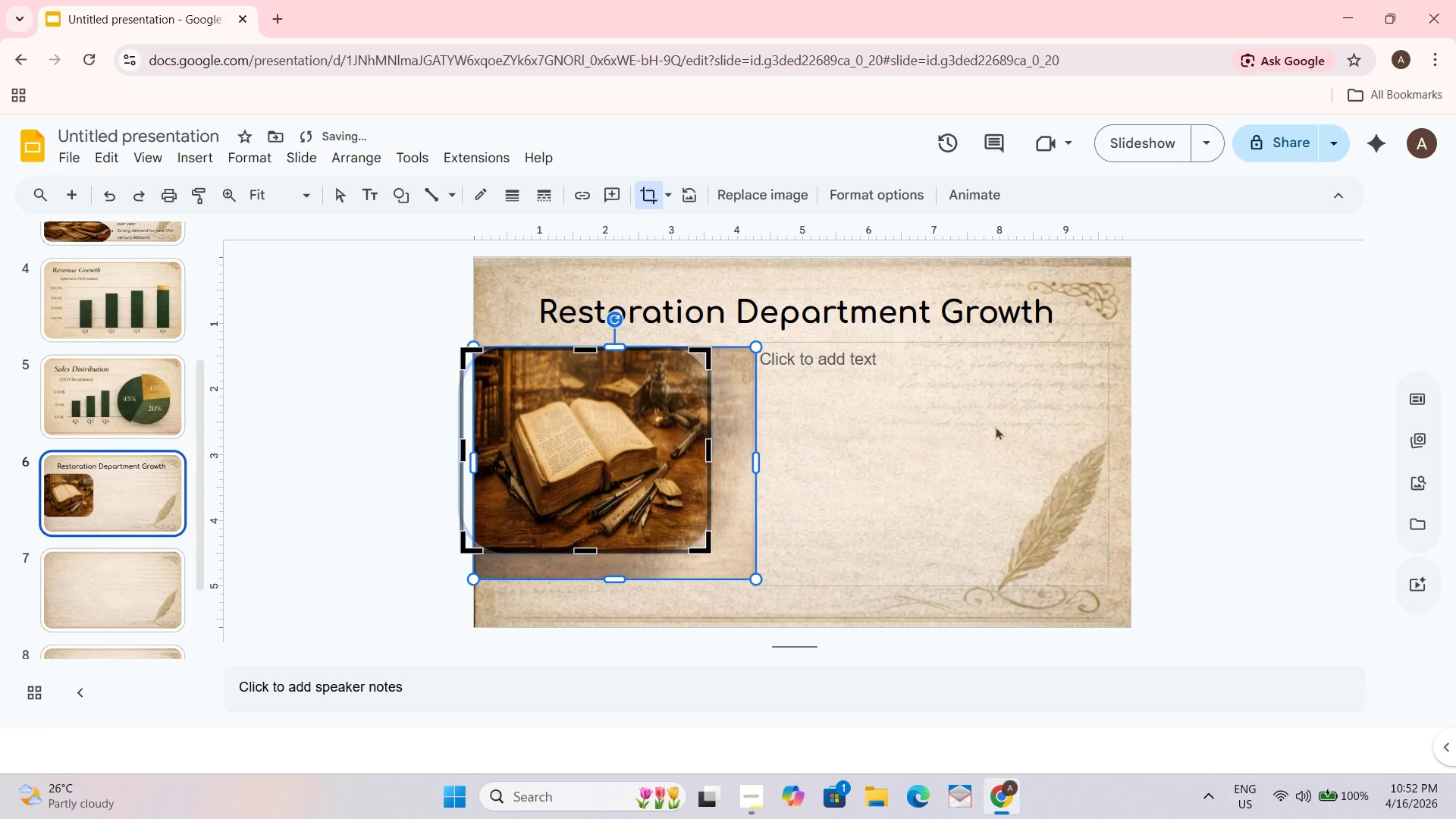 
left_click([1127, 397])
 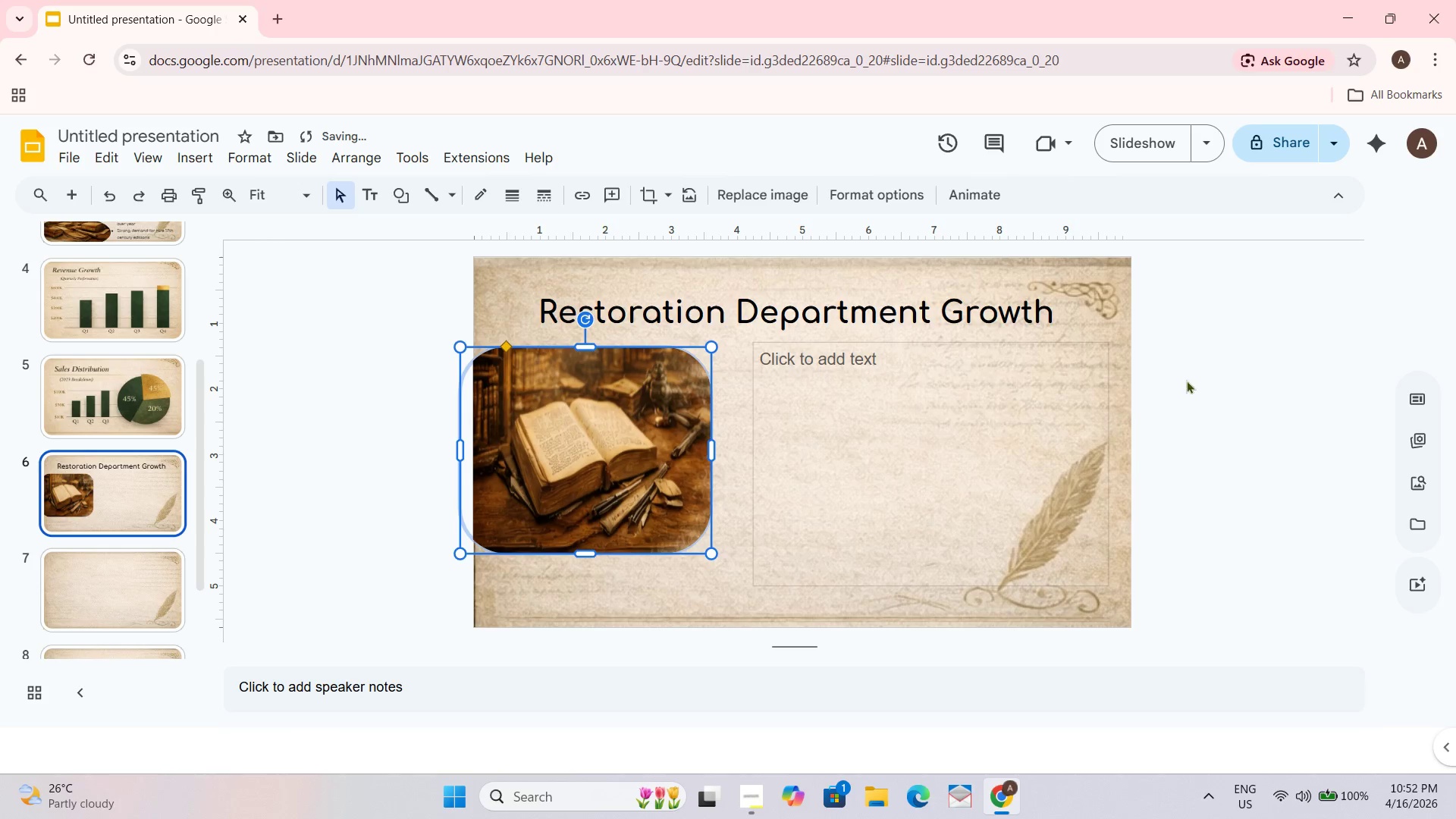 
left_click([1247, 365])
 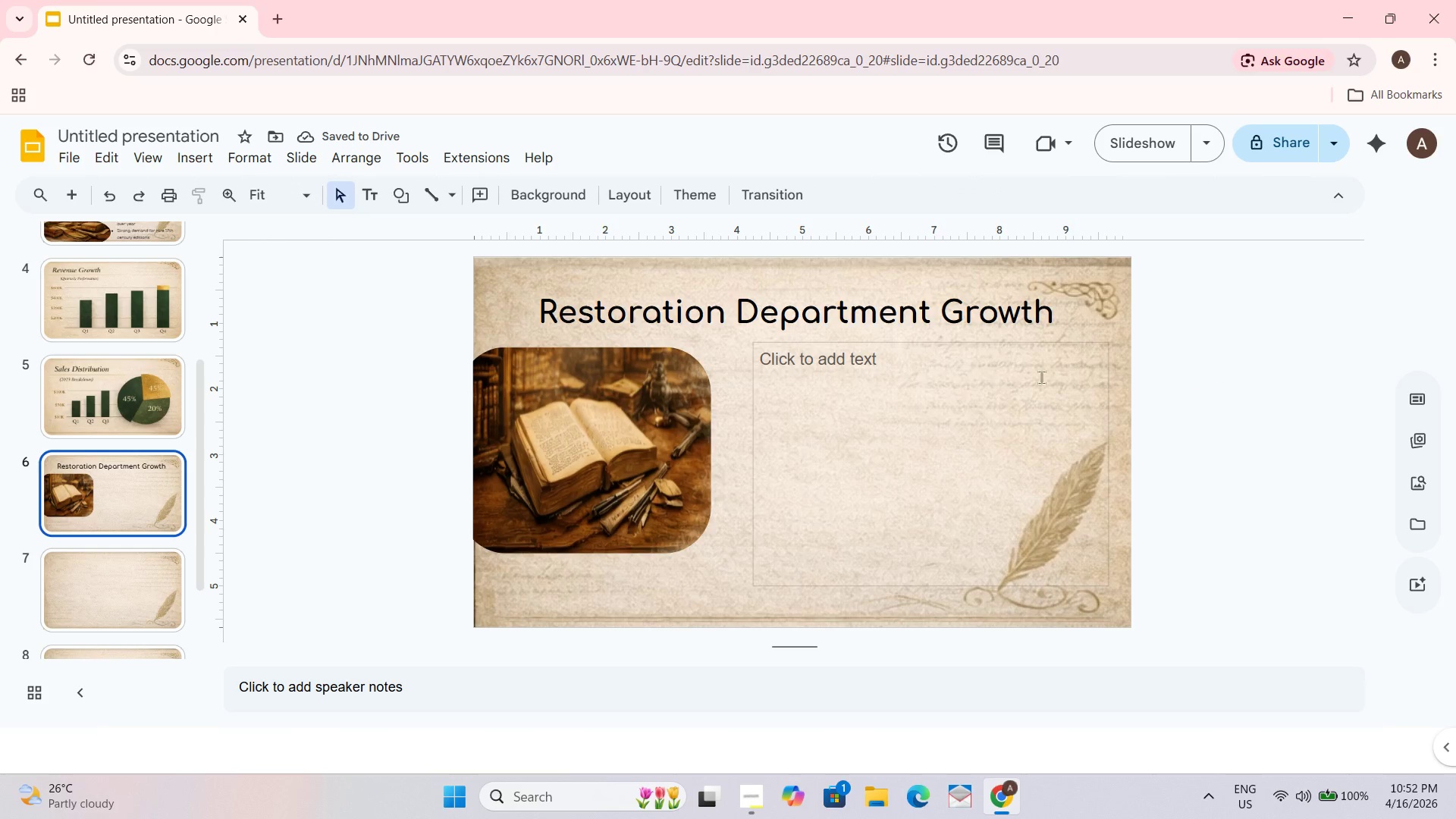 
left_click([635, 422])
 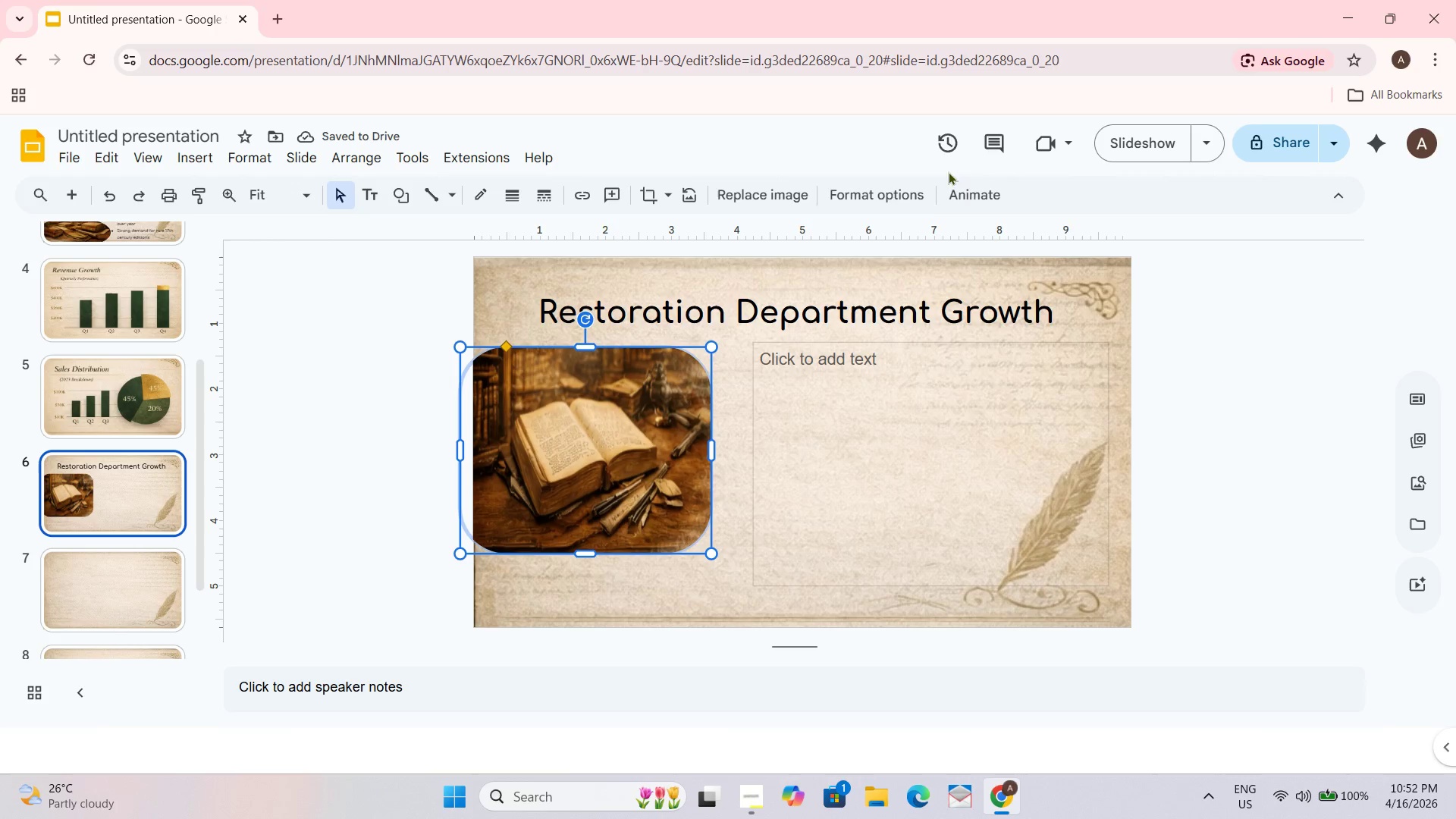 
left_click([855, 194])
 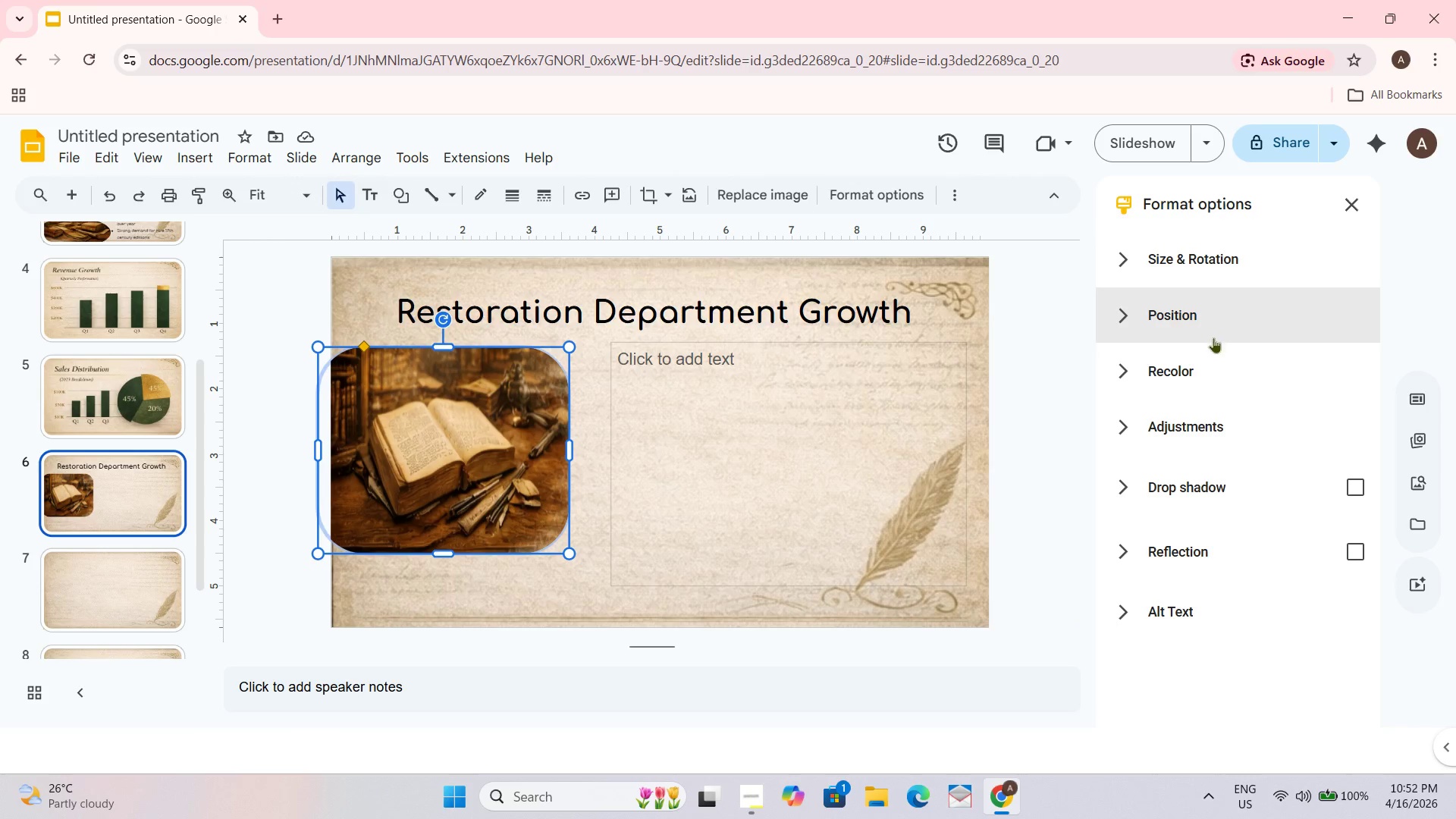 
left_click([1219, 413])
 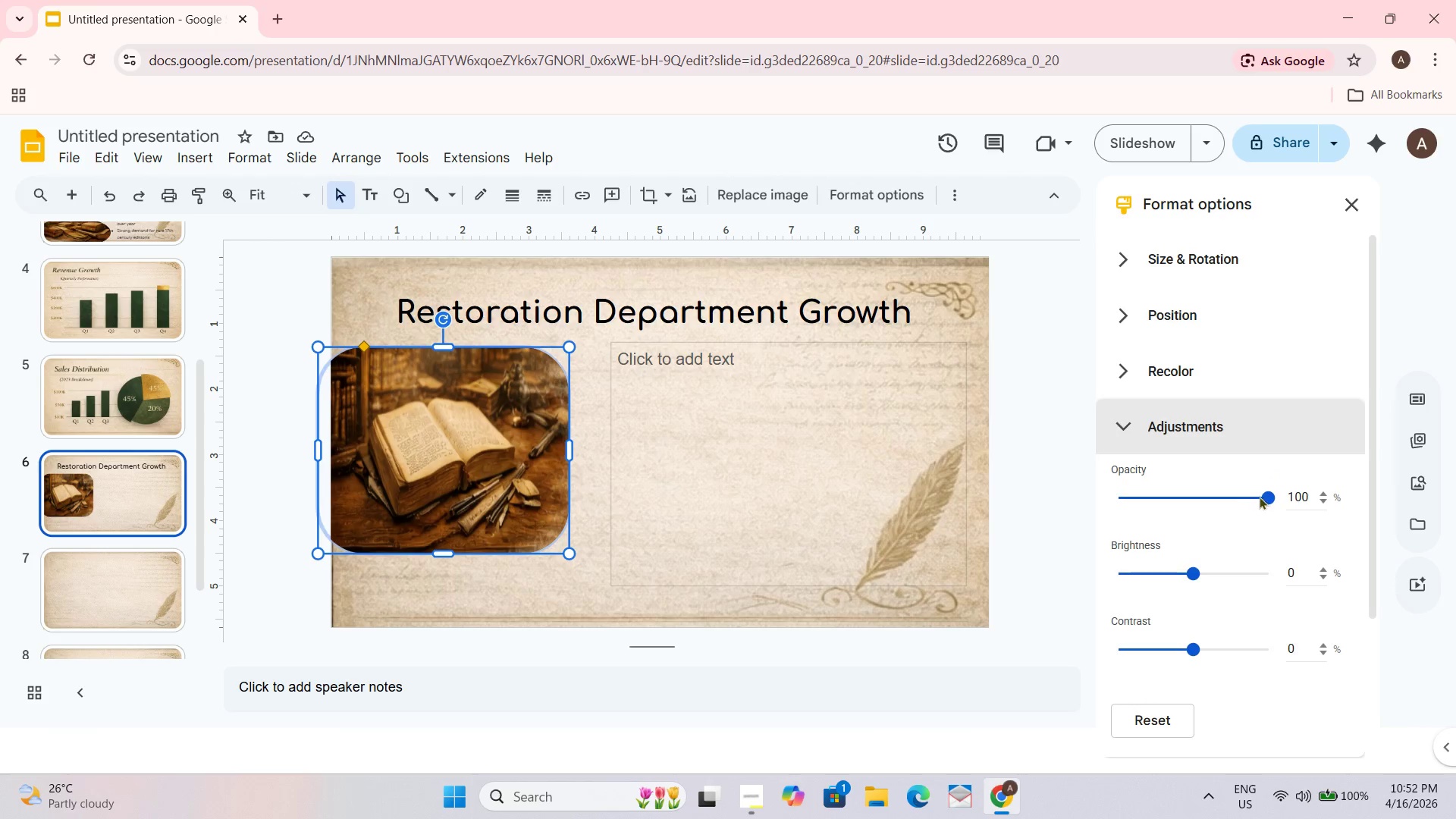 
left_click_drag(start_coordinate=[1263, 497], to_coordinate=[1234, 496])
 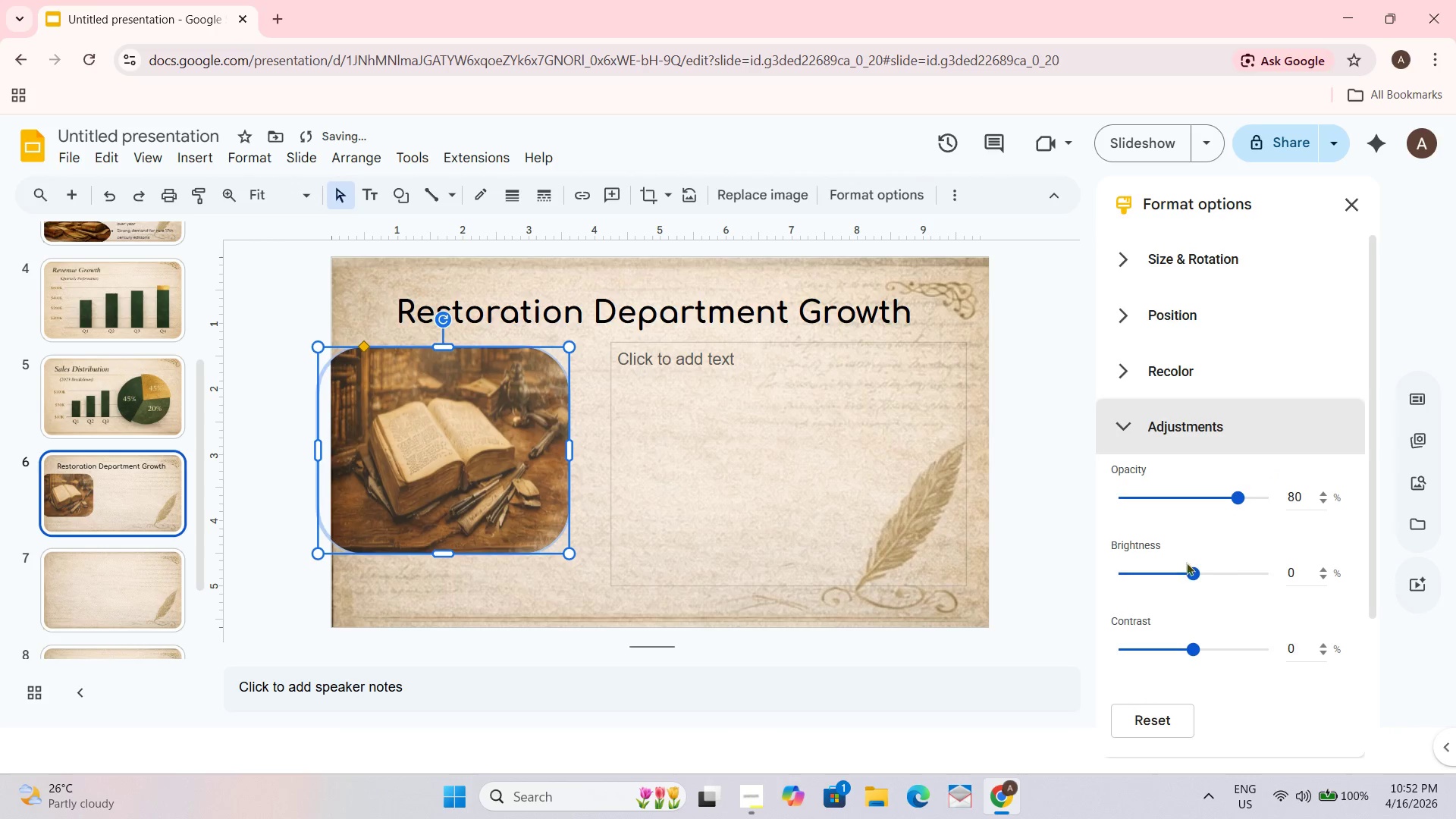 
left_click([1186, 572])
 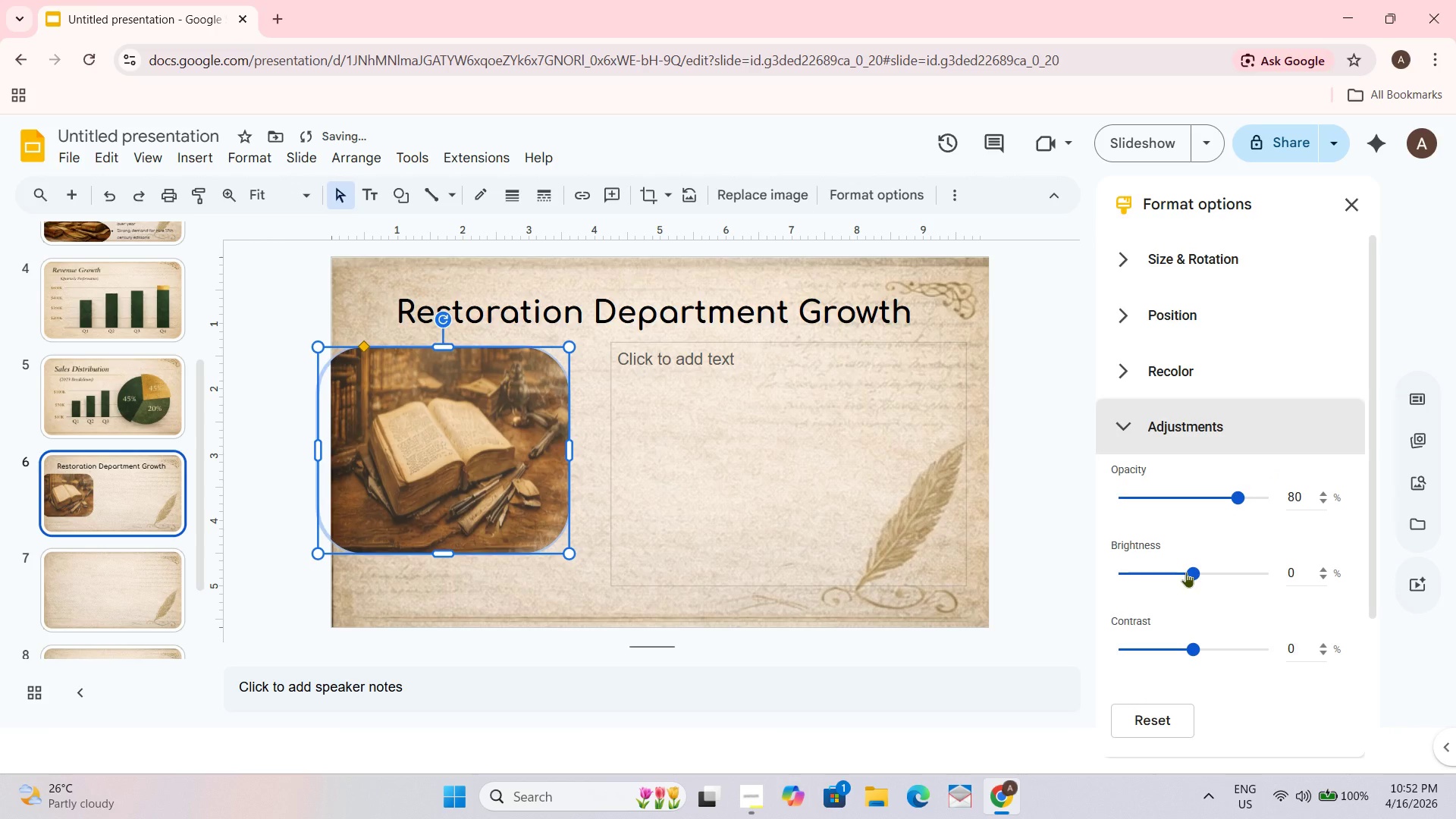 
left_click_drag(start_coordinate=[1186, 572], to_coordinate=[1188, 566])
 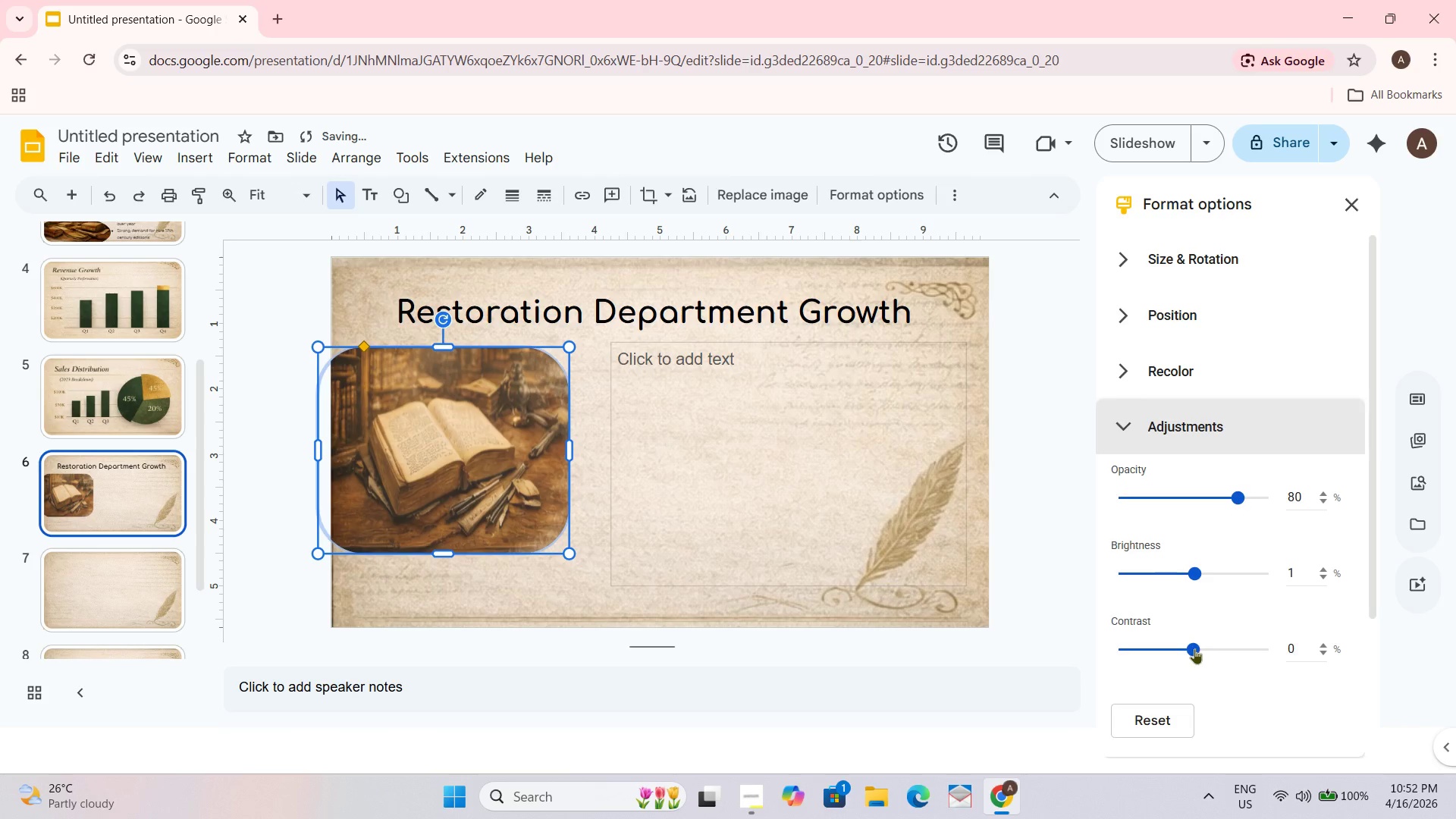 
left_click_drag(start_coordinate=[1193, 648], to_coordinate=[1208, 648])
 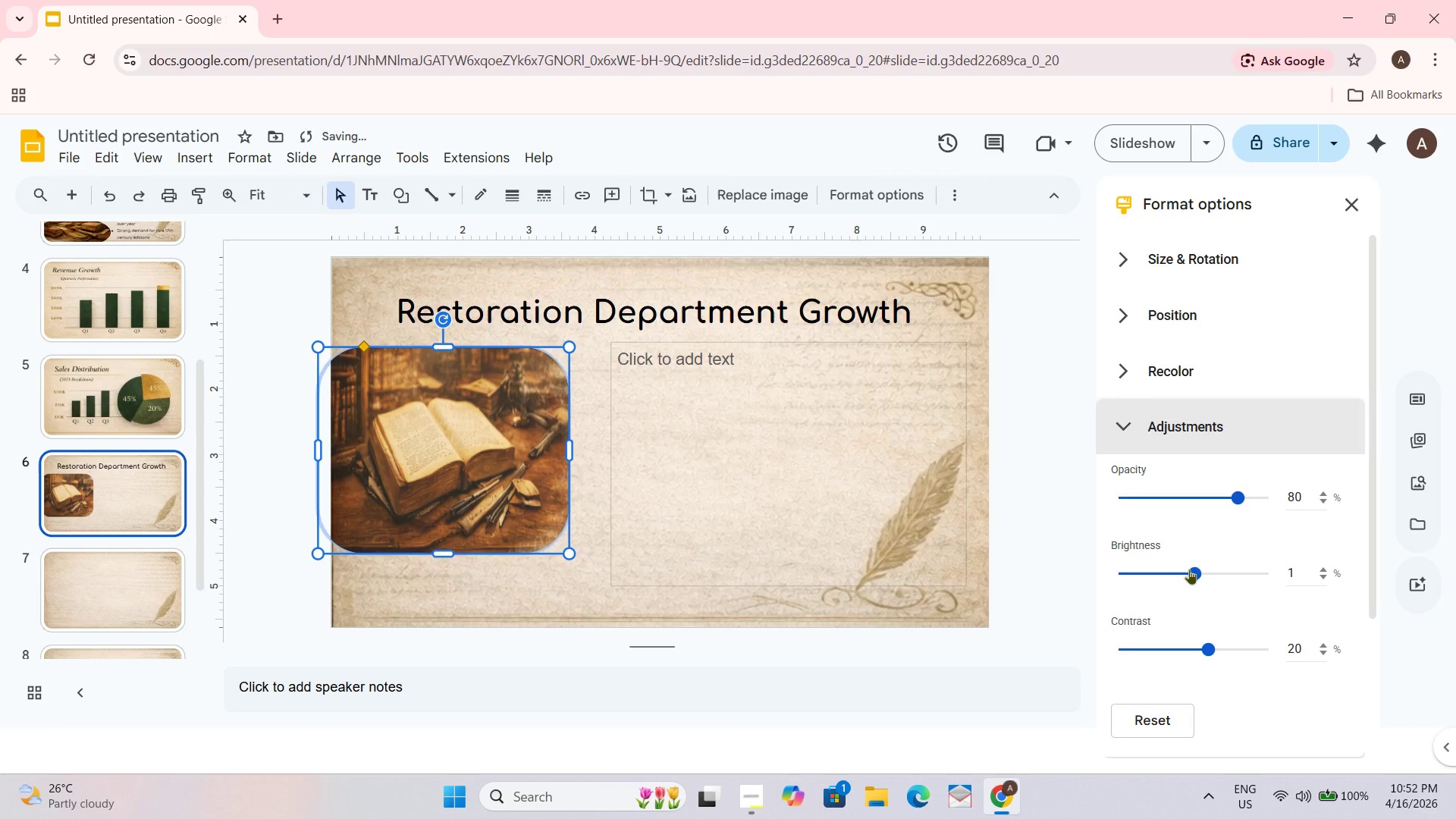 
left_click_drag(start_coordinate=[1188, 571], to_coordinate=[1180, 570])
 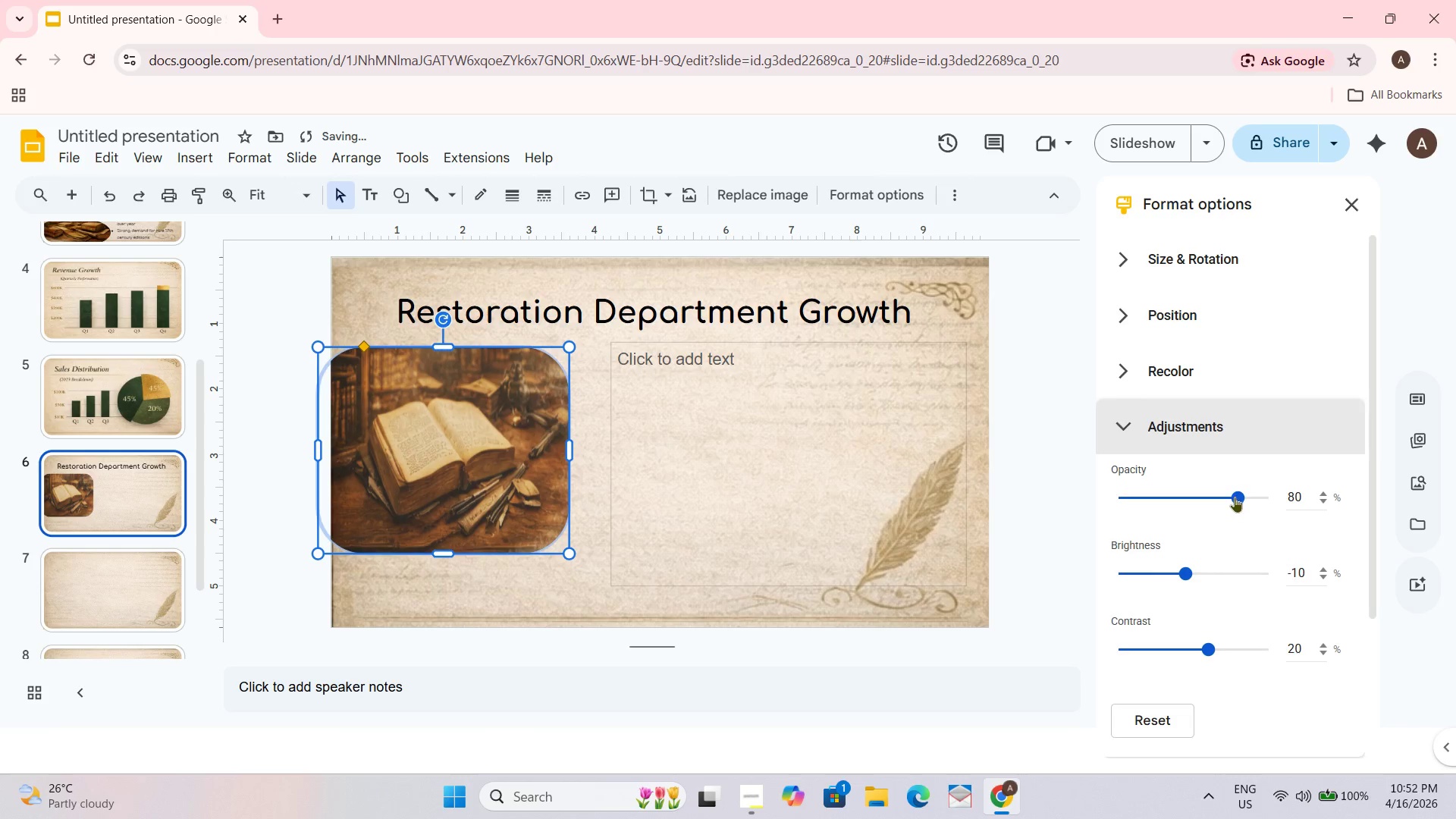 
left_click_drag(start_coordinate=[1234, 497], to_coordinate=[1222, 498])
 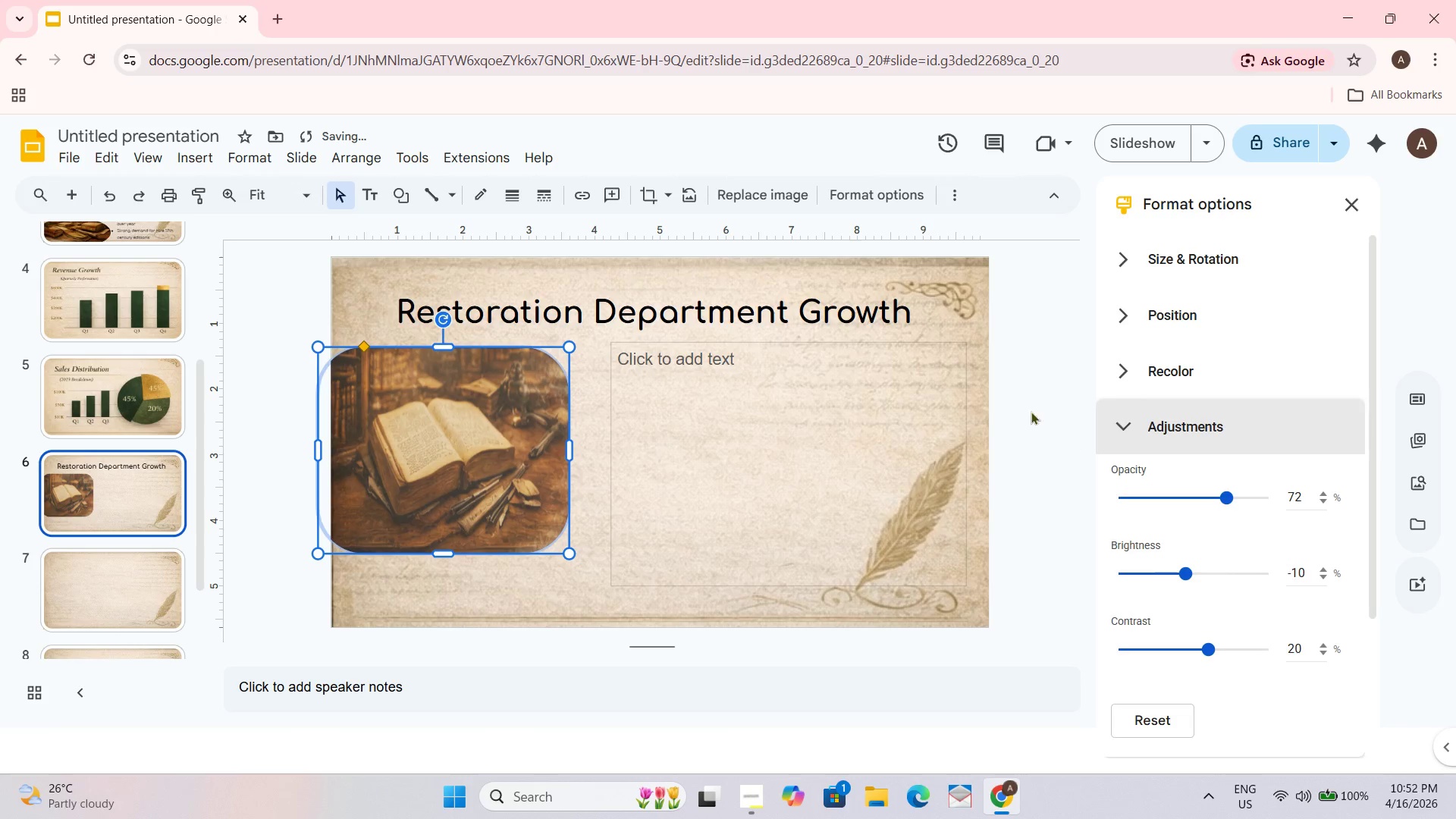 
left_click([1025, 405])
 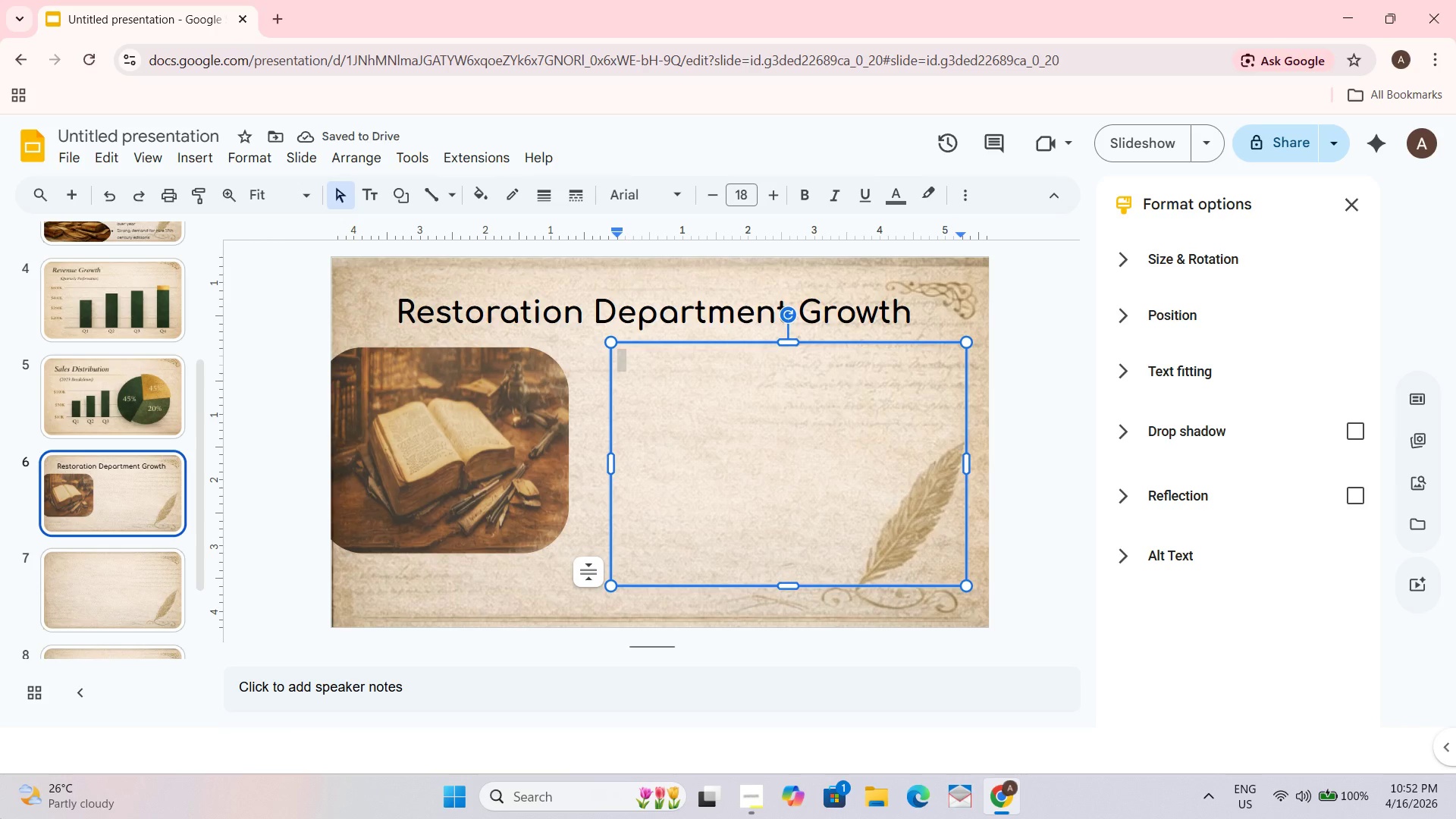 
wait(9.02)
 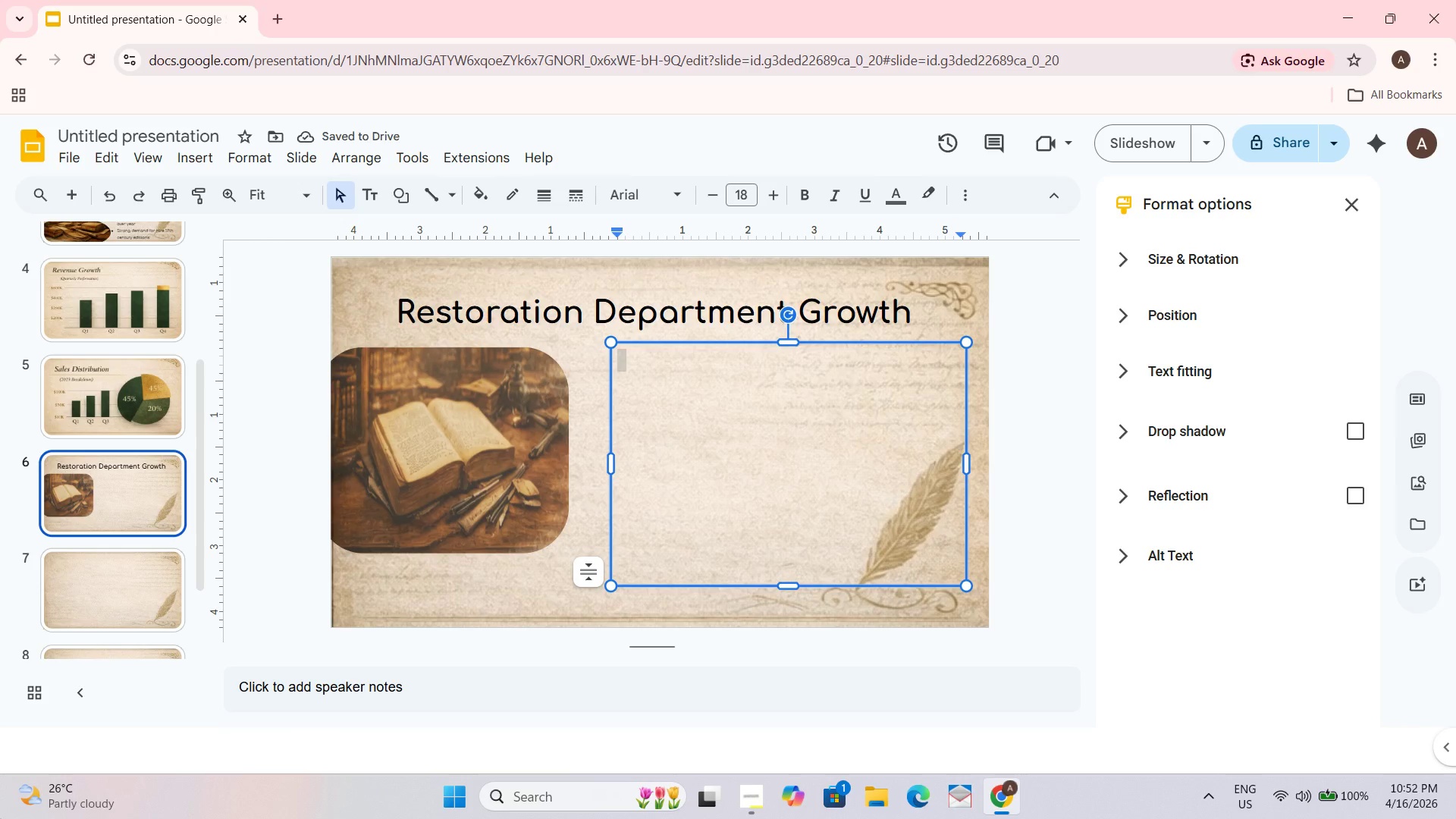 
left_click_drag(start_coordinate=[500, 497], to_coordinate=[488, 496])
 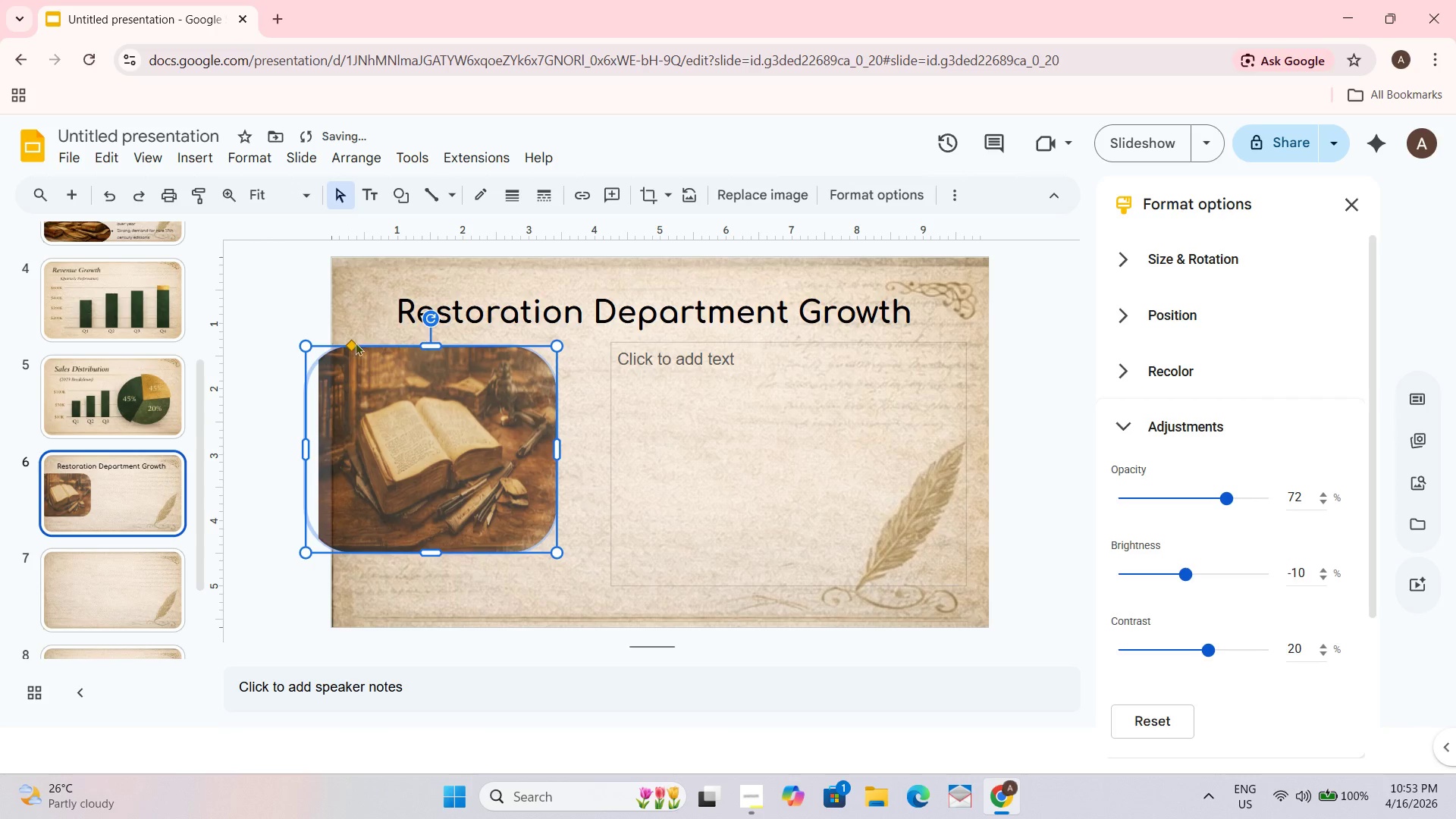 
left_click_drag(start_coordinate=[353, 344], to_coordinate=[368, 342])
 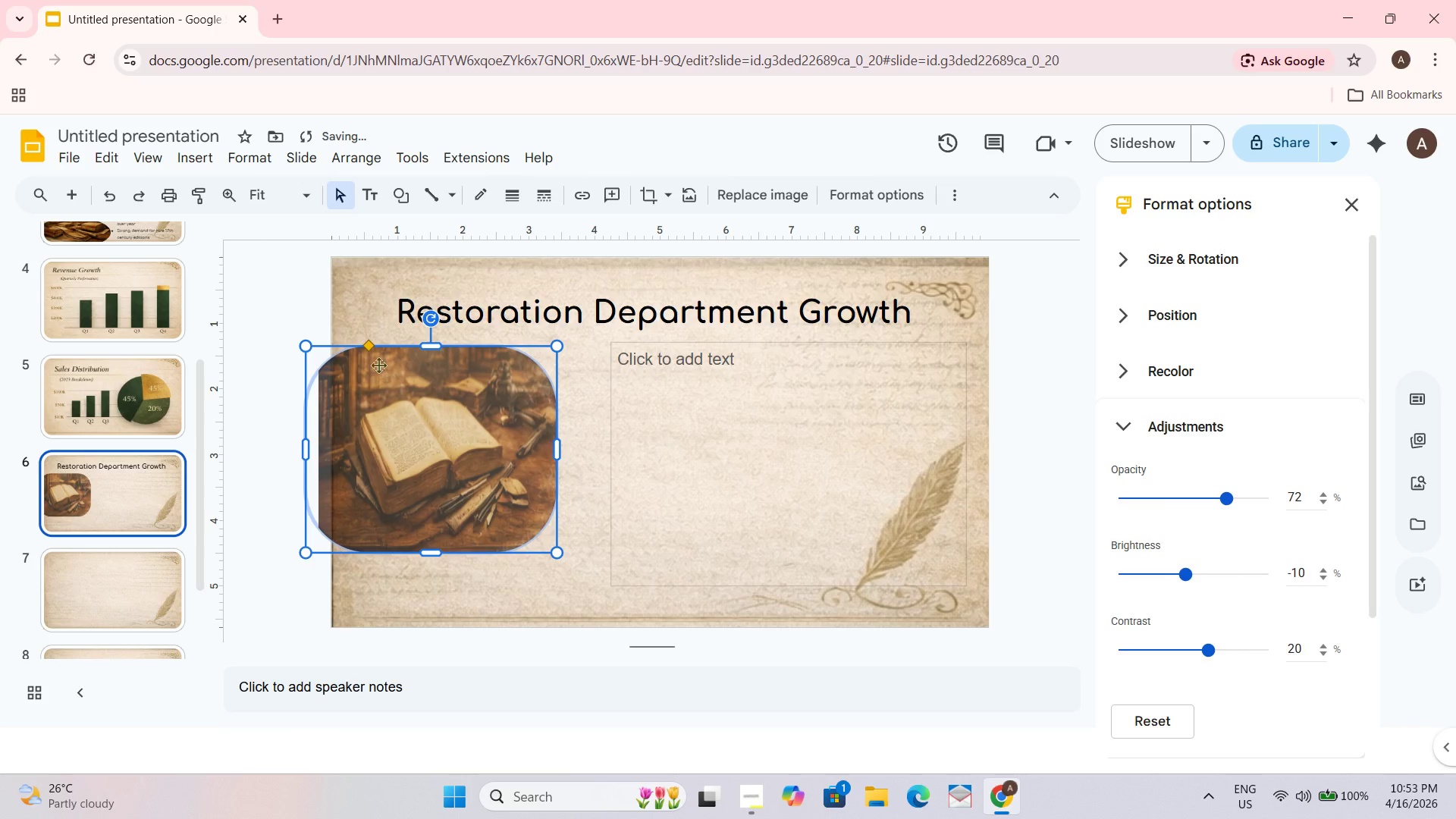 
left_click_drag(start_coordinate=[369, 347], to_coordinate=[350, 344])
 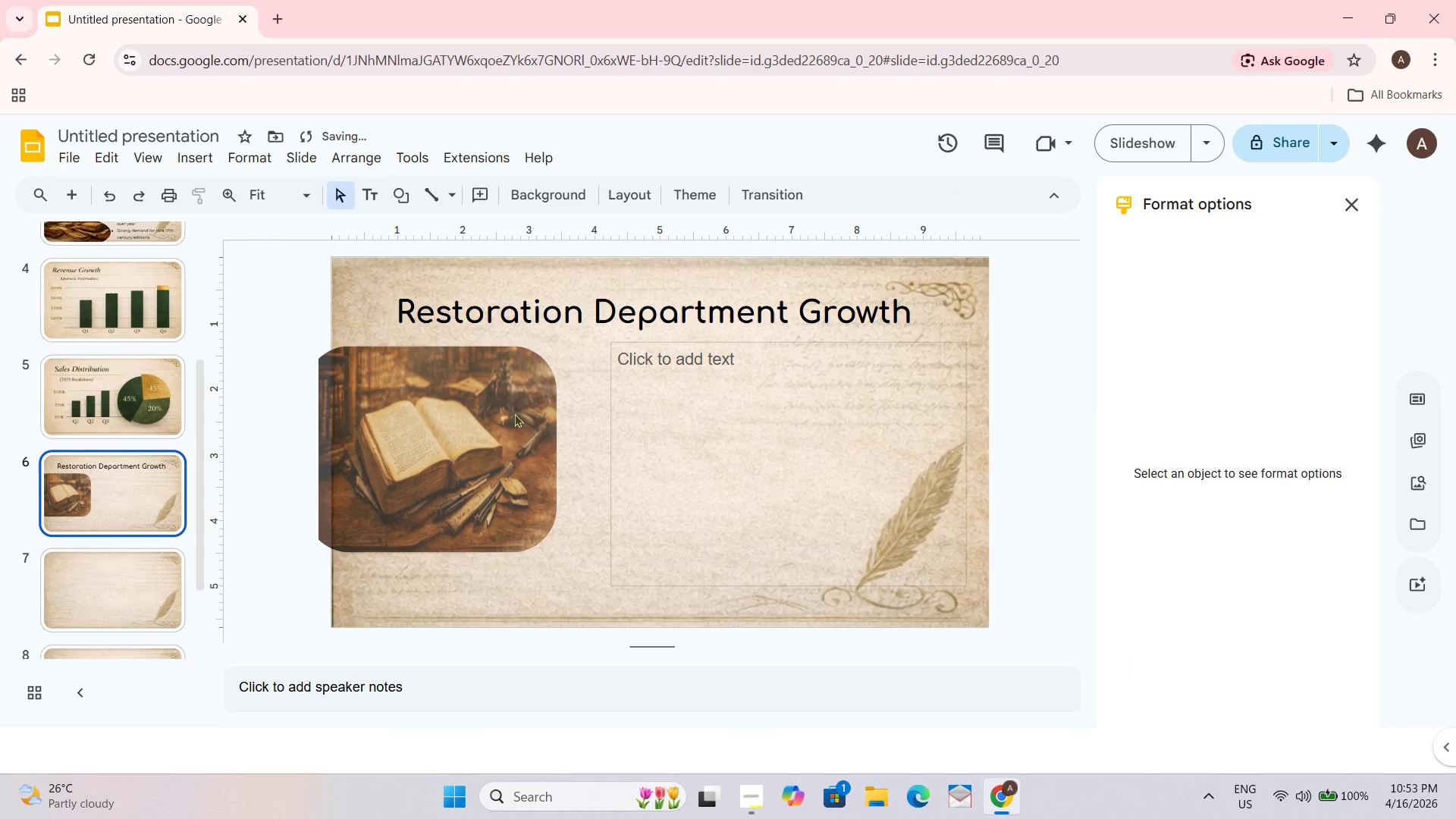 
left_click_drag(start_coordinate=[489, 424], to_coordinate=[488, 430])
 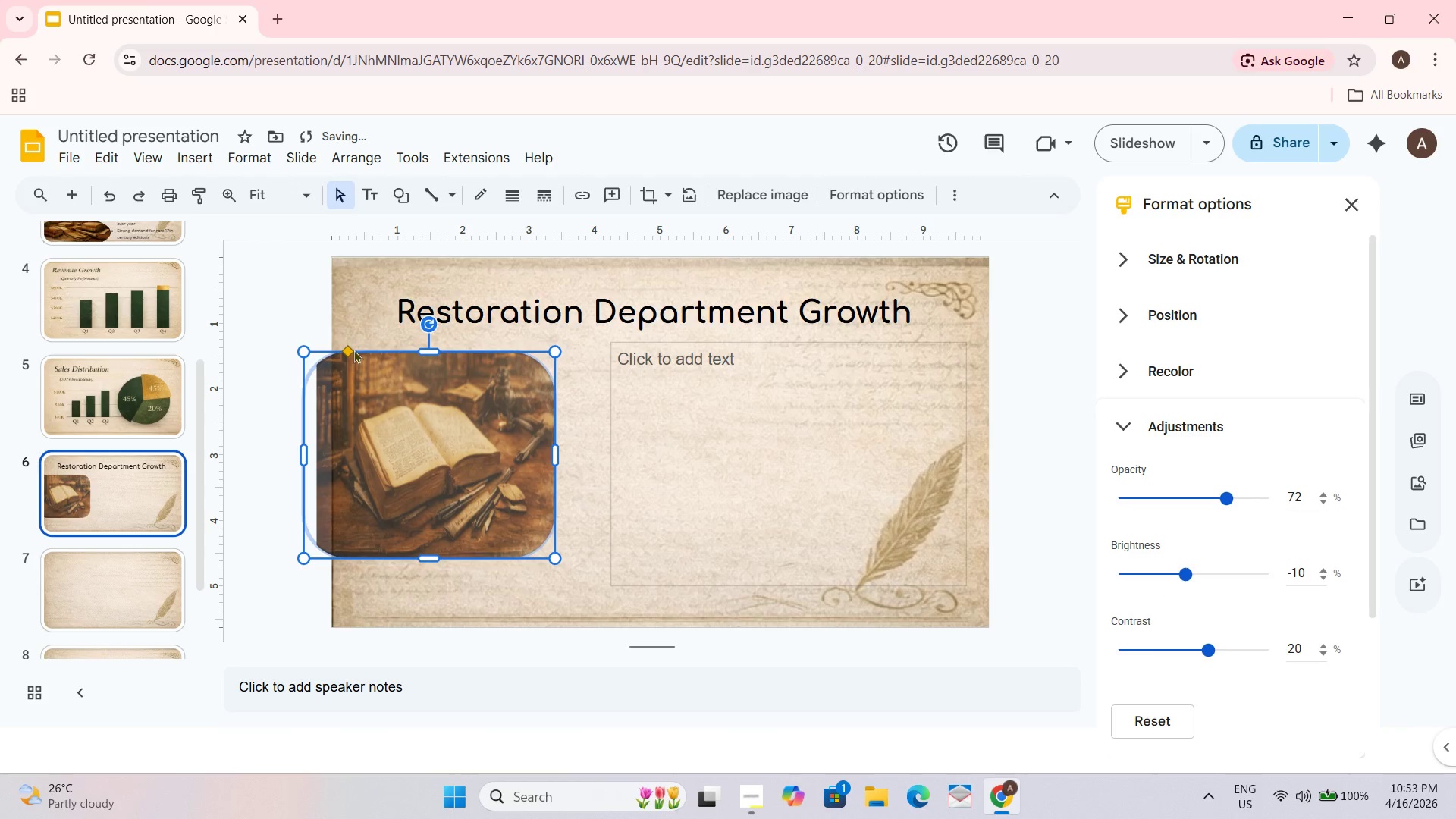 
left_click_drag(start_coordinate=[348, 353], to_coordinate=[356, 350])
 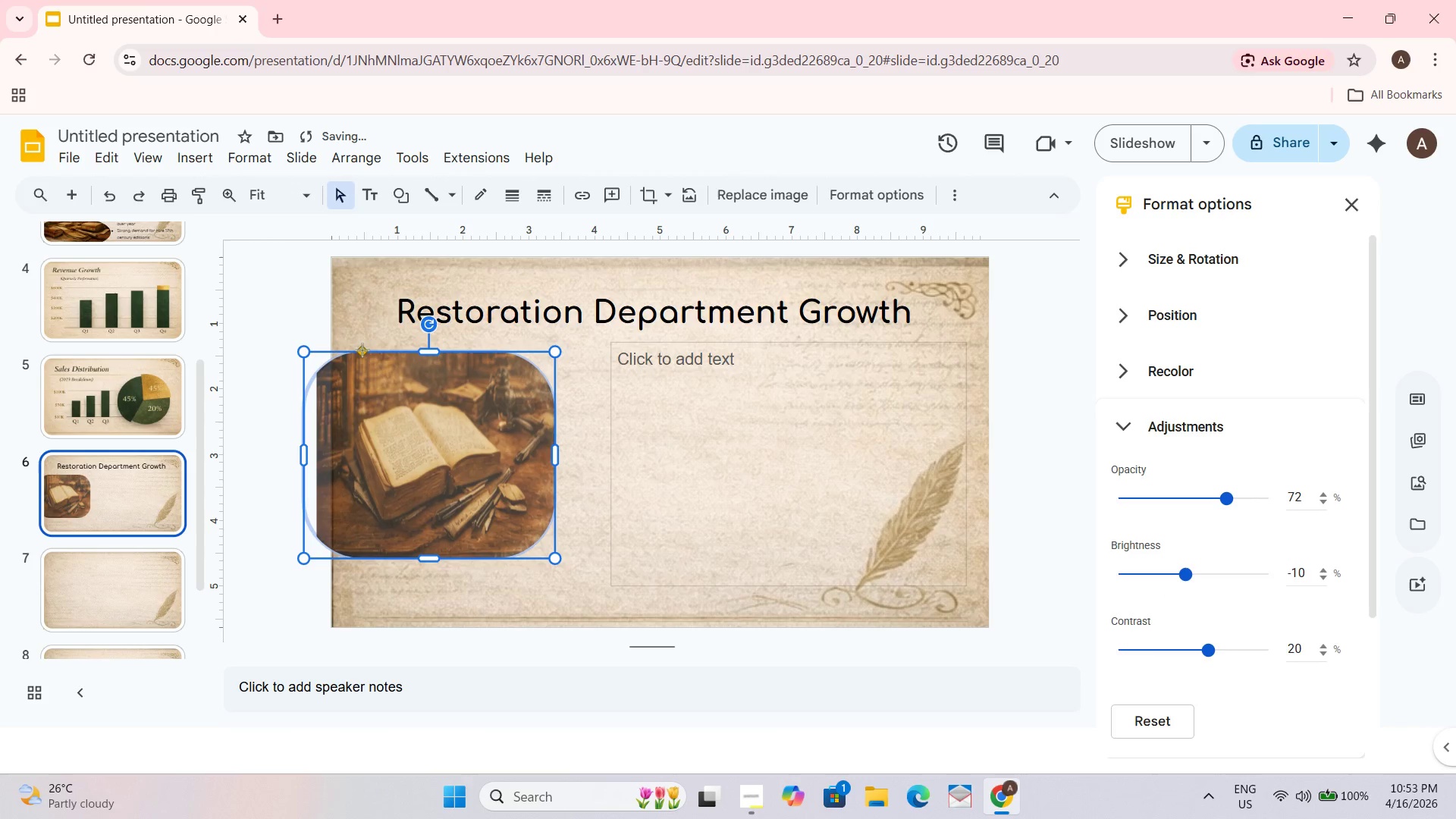 
left_click_drag(start_coordinate=[357, 350], to_coordinate=[362, 350])
 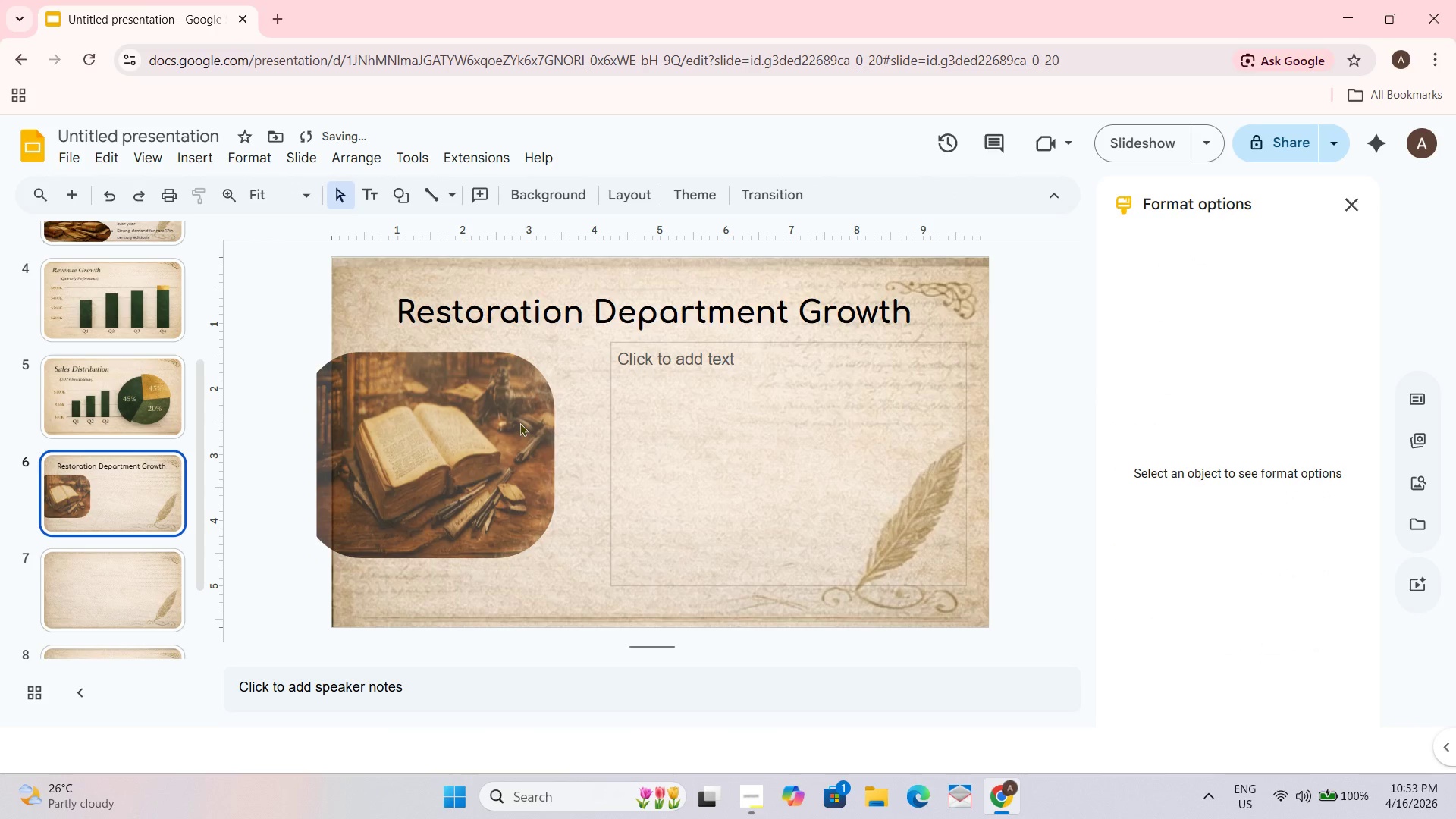 
left_click_drag(start_coordinate=[518, 424], to_coordinate=[512, 425])
 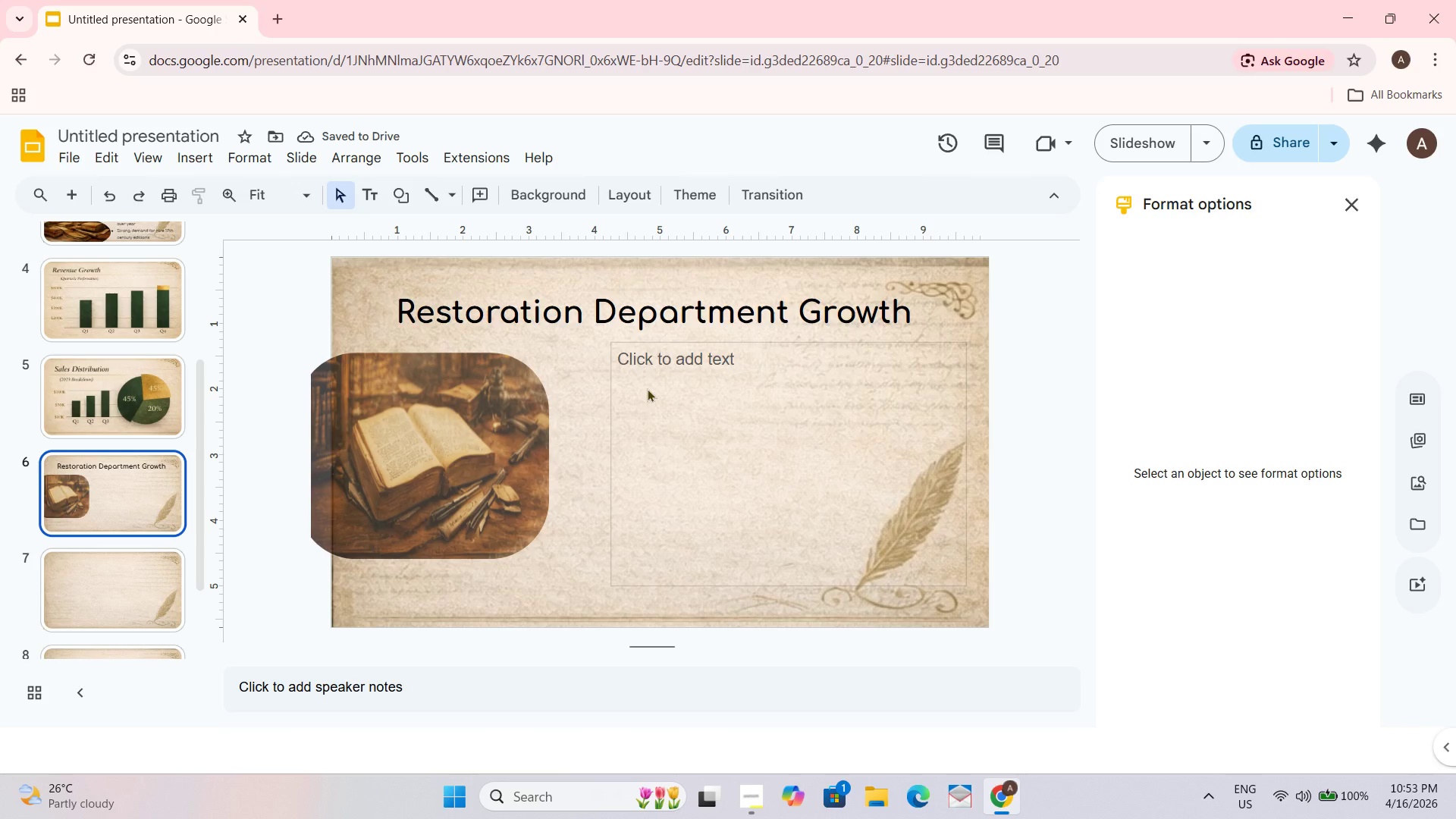 
left_click([467, 454])
 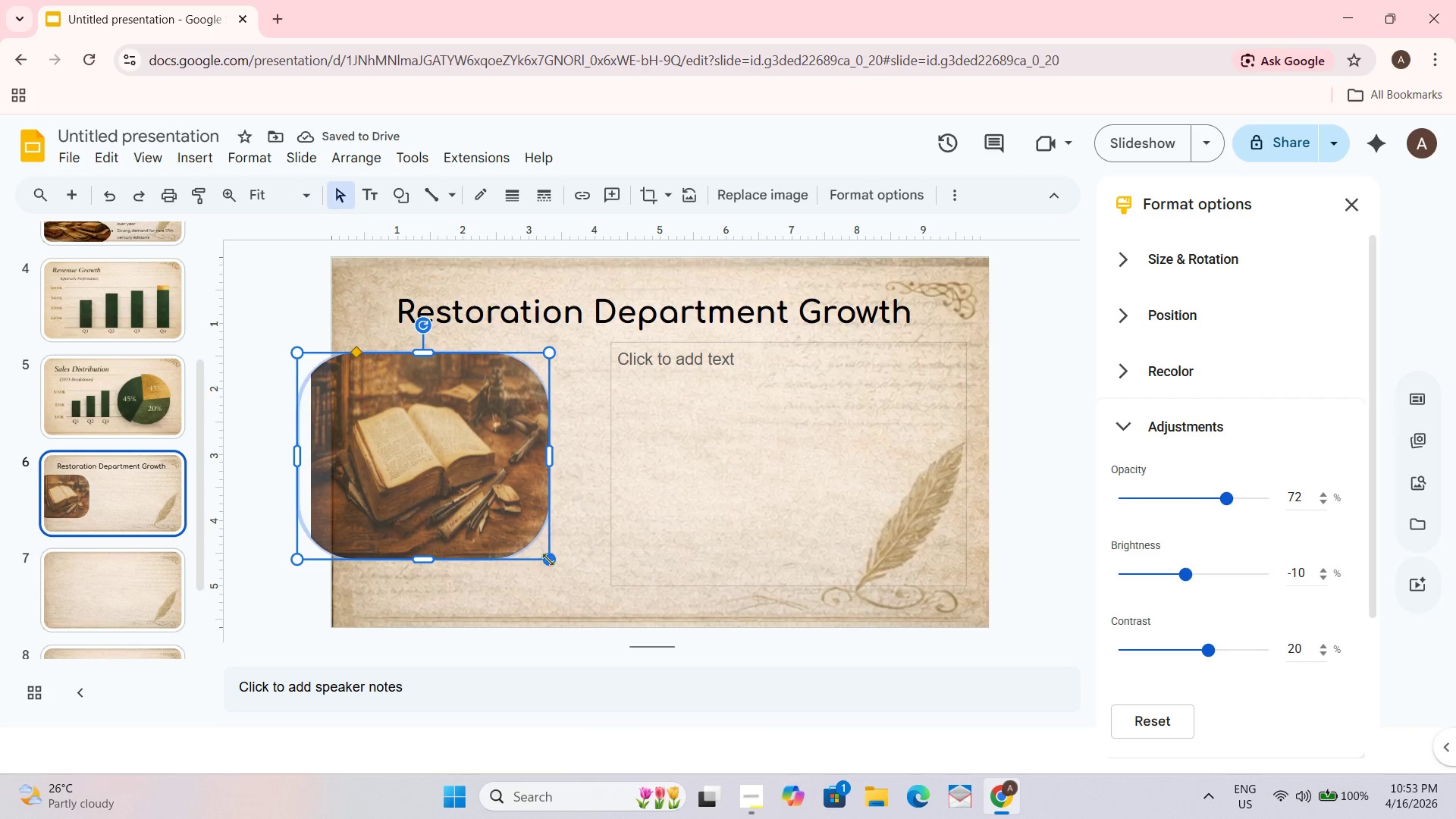 
left_click_drag(start_coordinate=[547, 557], to_coordinate=[557, 569])
 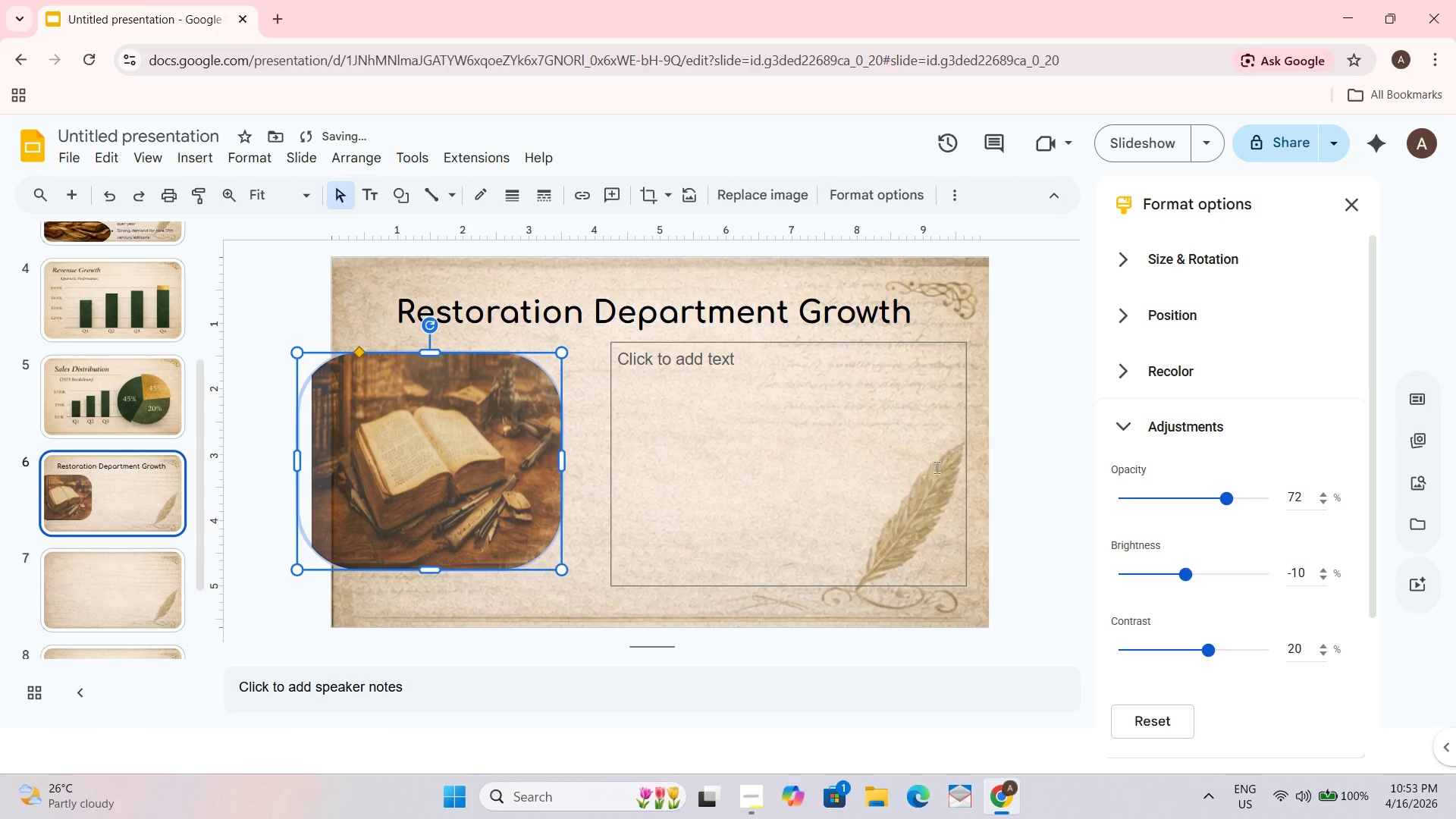 
left_click([1040, 439])
 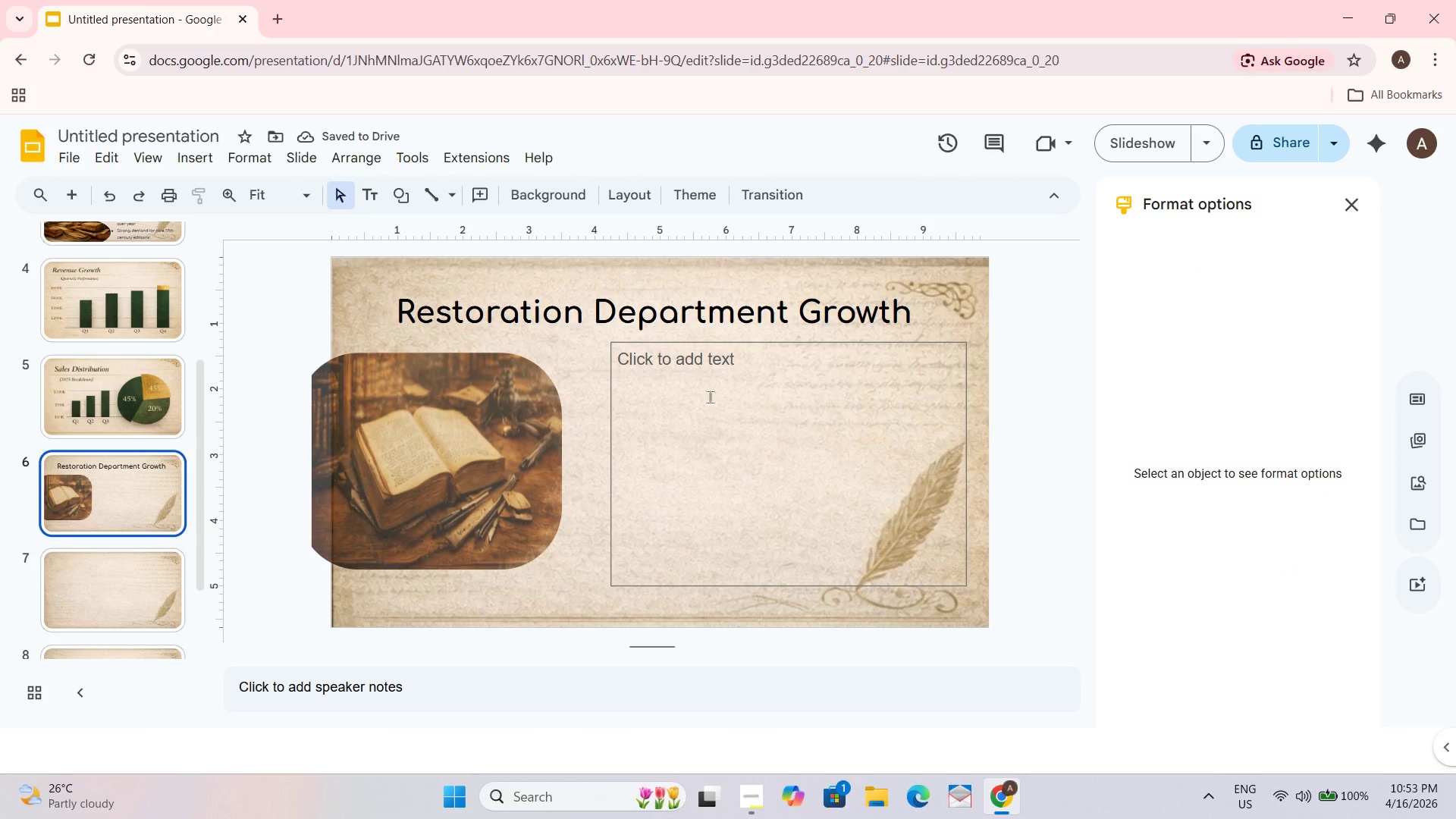 
left_click_drag(start_coordinate=[482, 420], to_coordinate=[491, 420])
 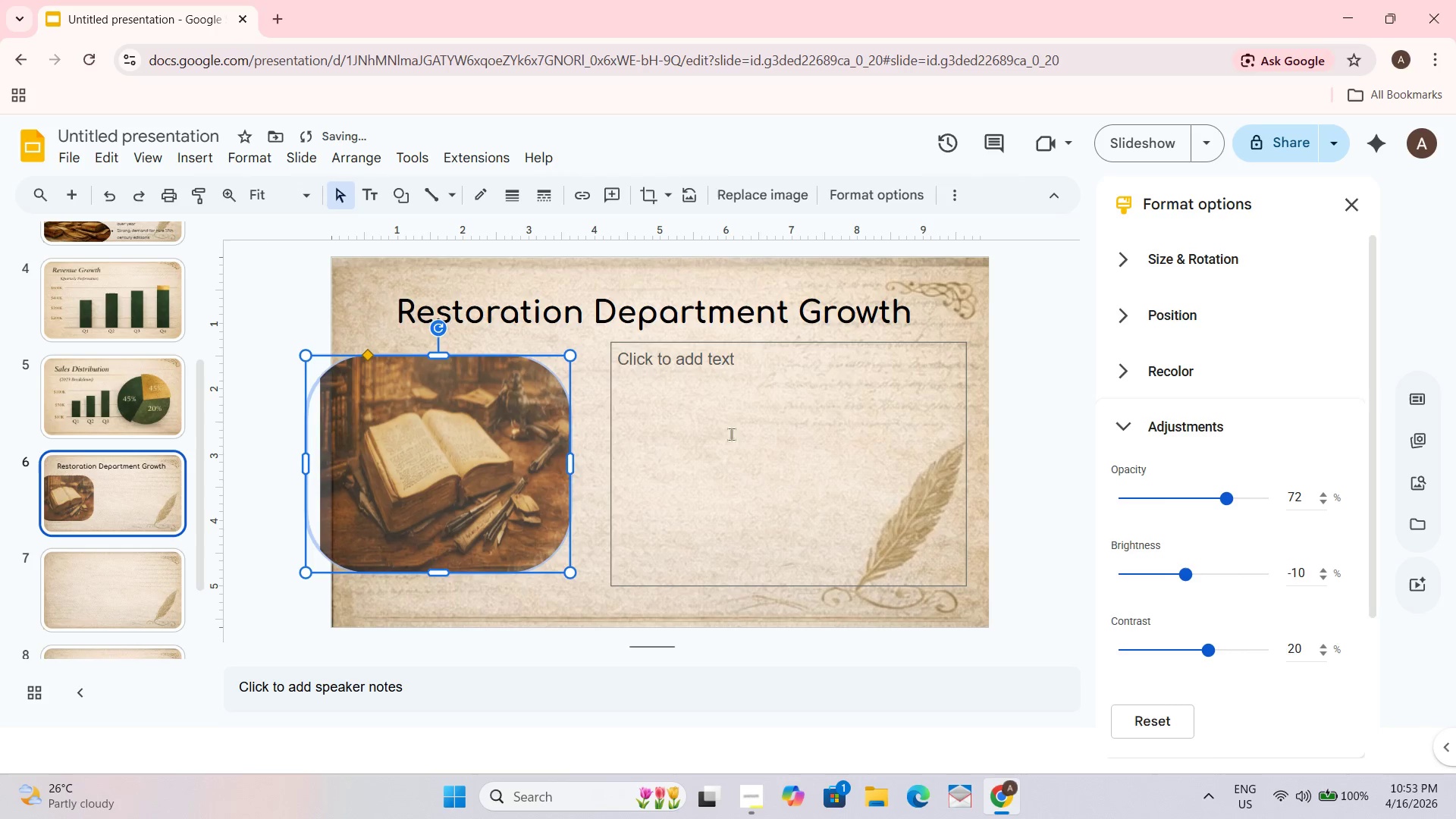 
left_click([712, 385])
 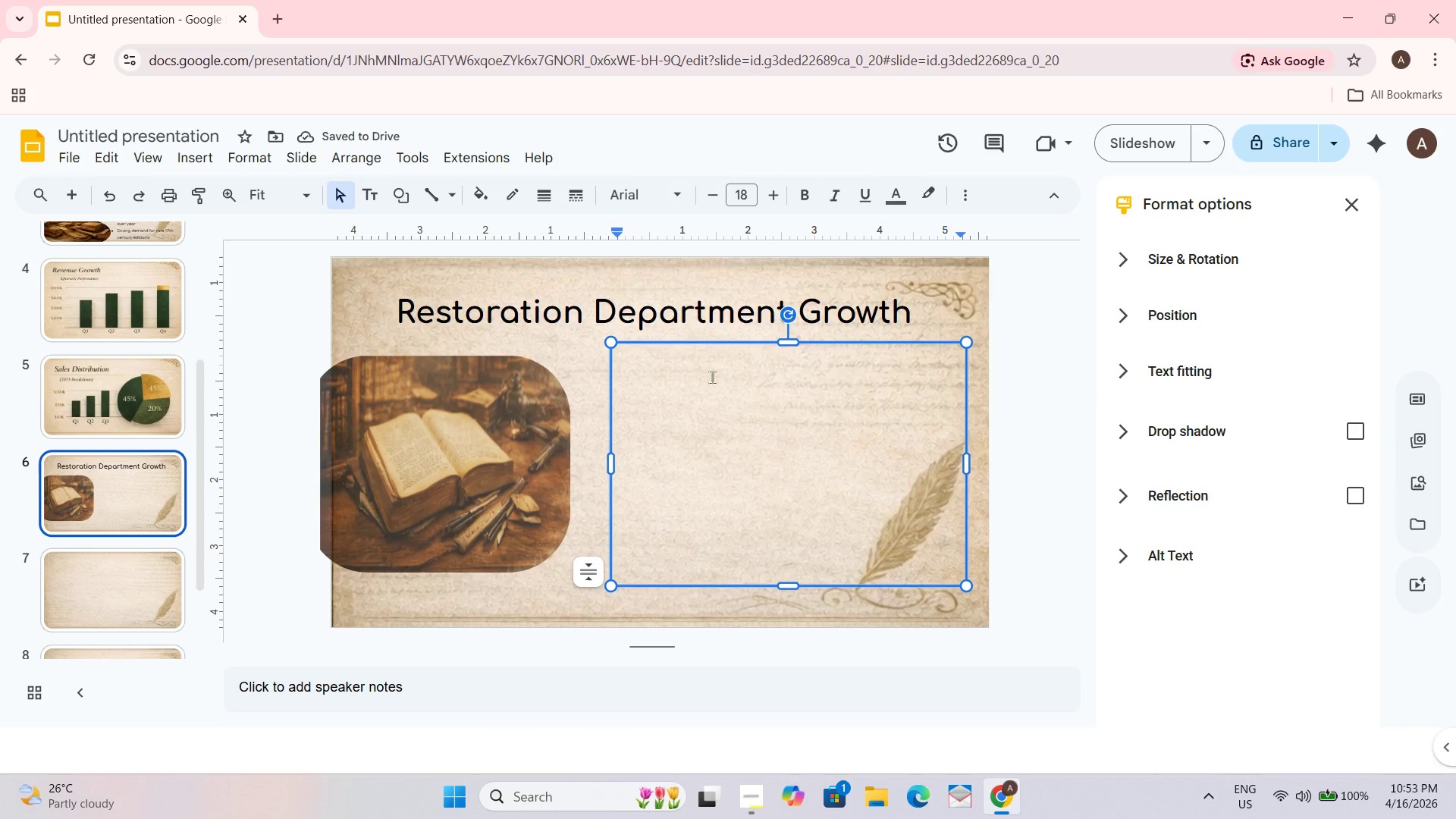 
hold_key(key=ShiftLeft, duration=1.47)
 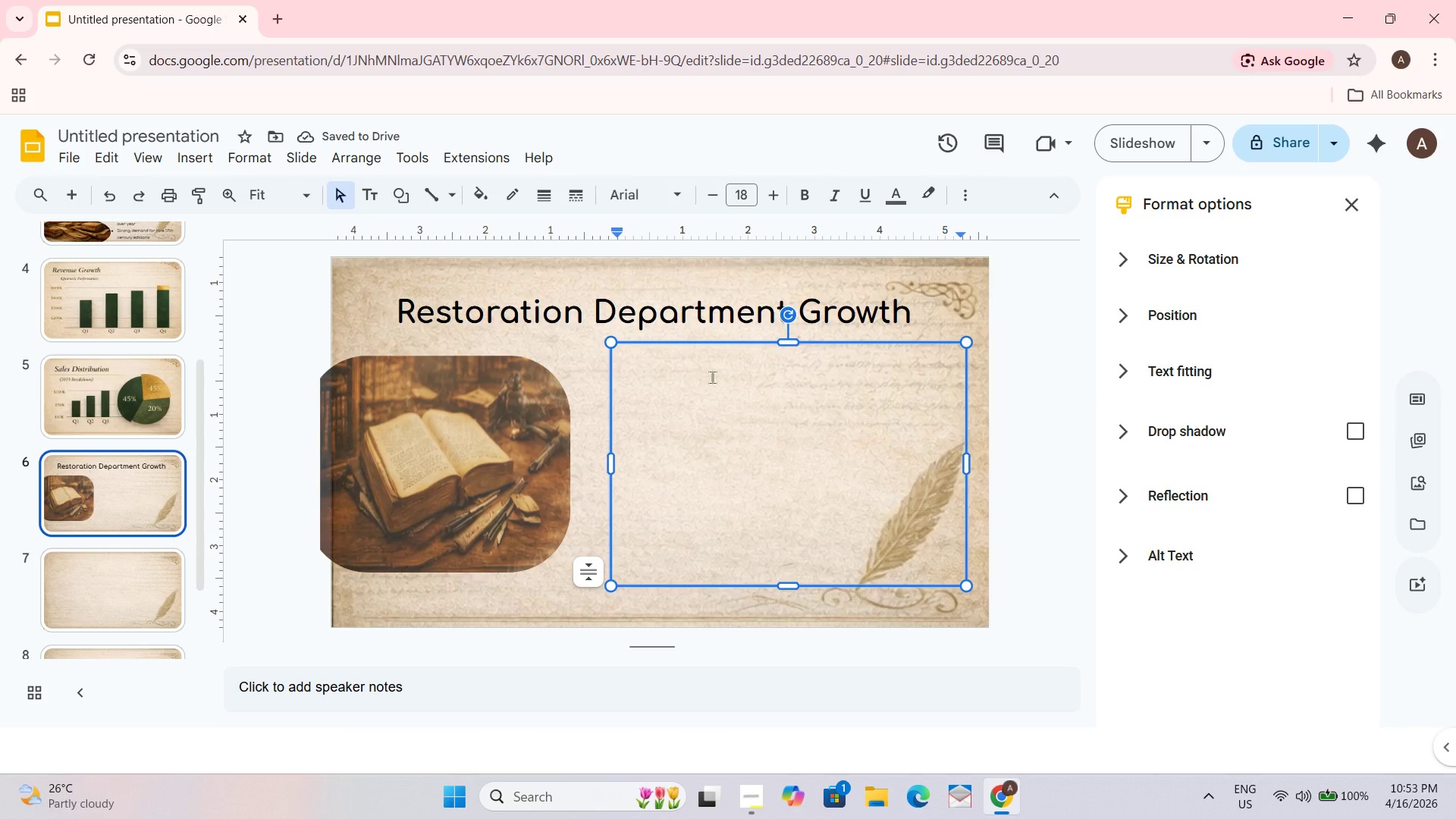 
hold_key(key=ShiftLeft, duration=0.45)
 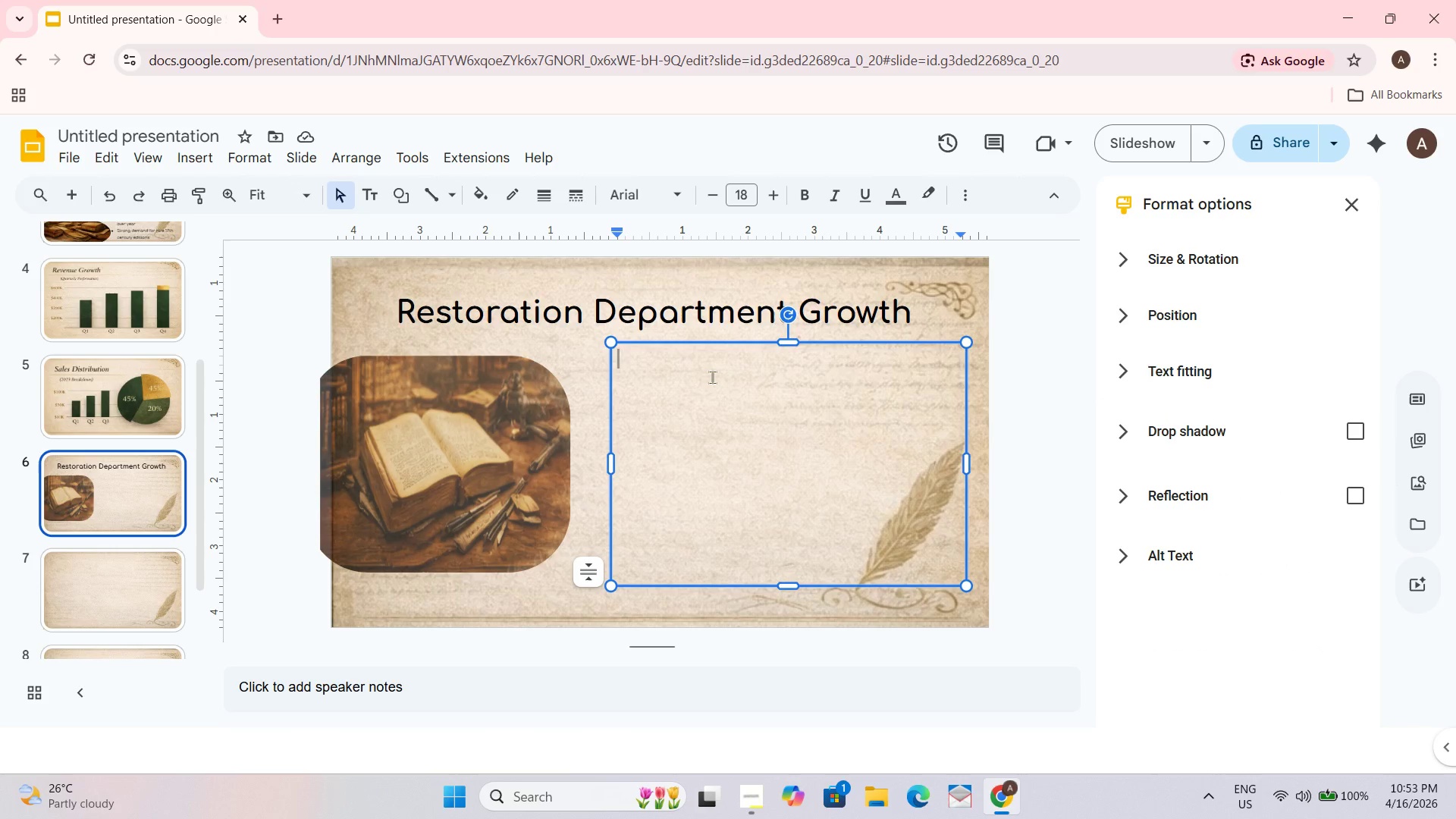 
key(Control+Shift+8)
 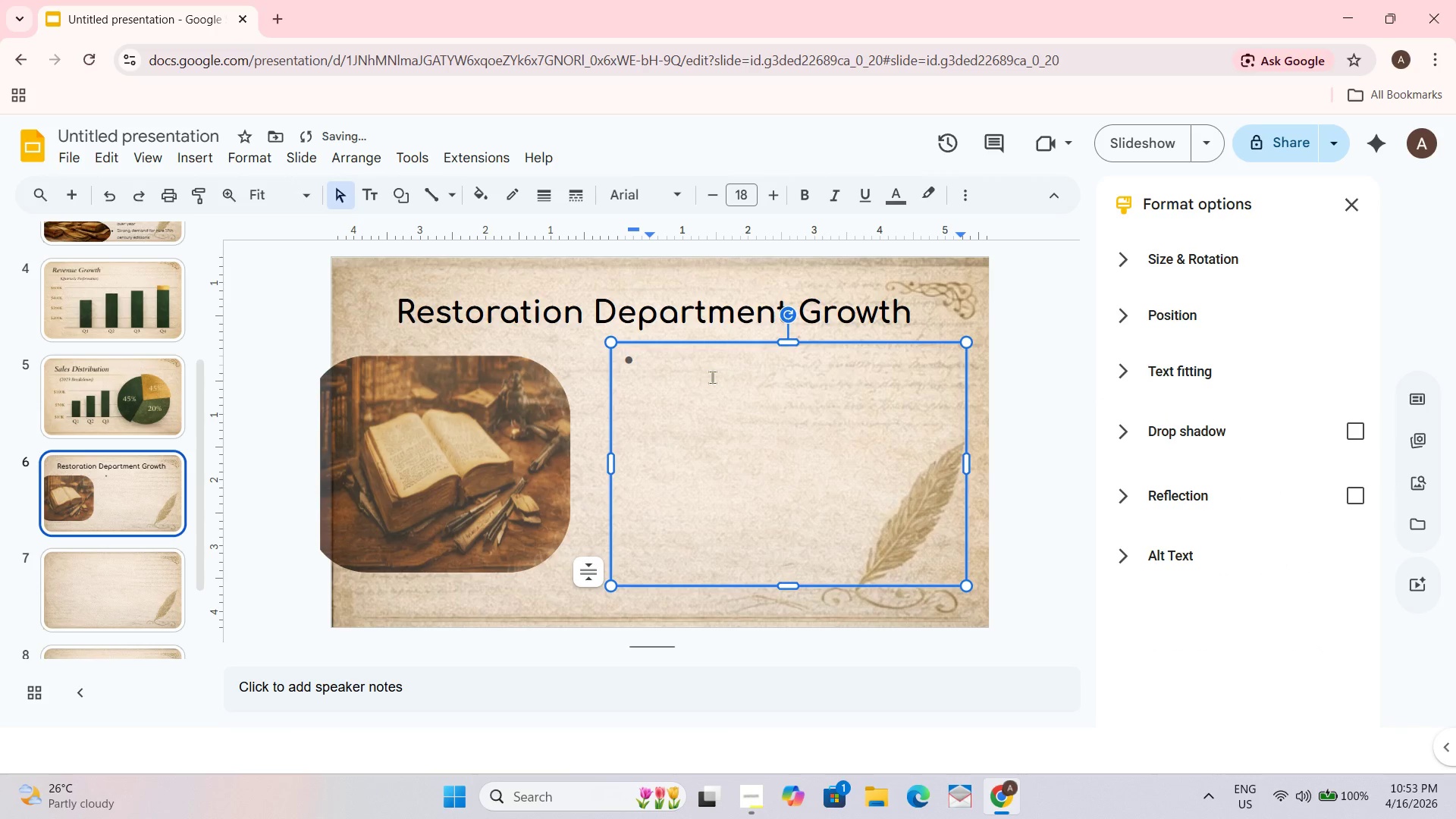 
type(38% Increase in restoration revenue)
 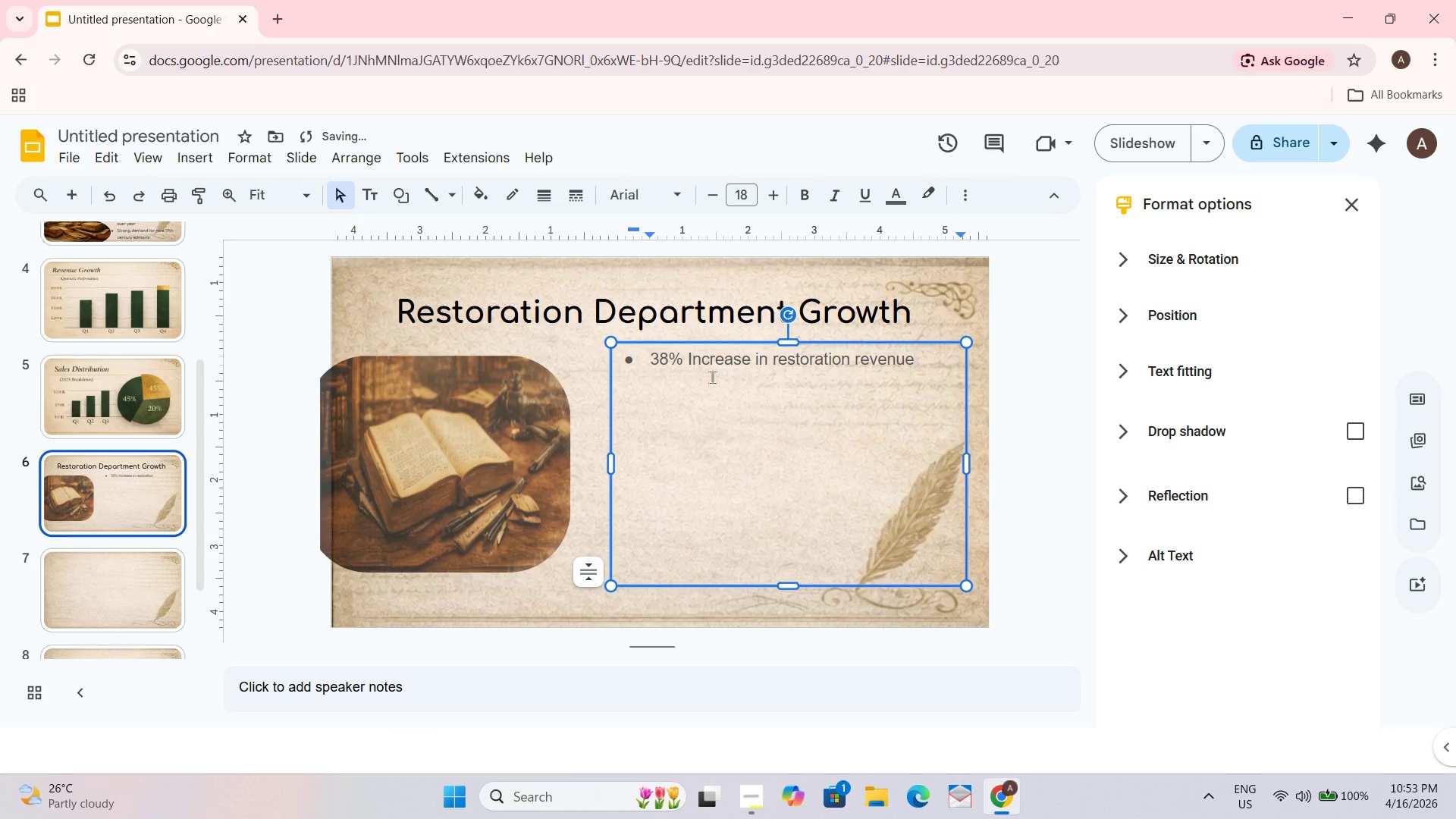 
key(Enter)
 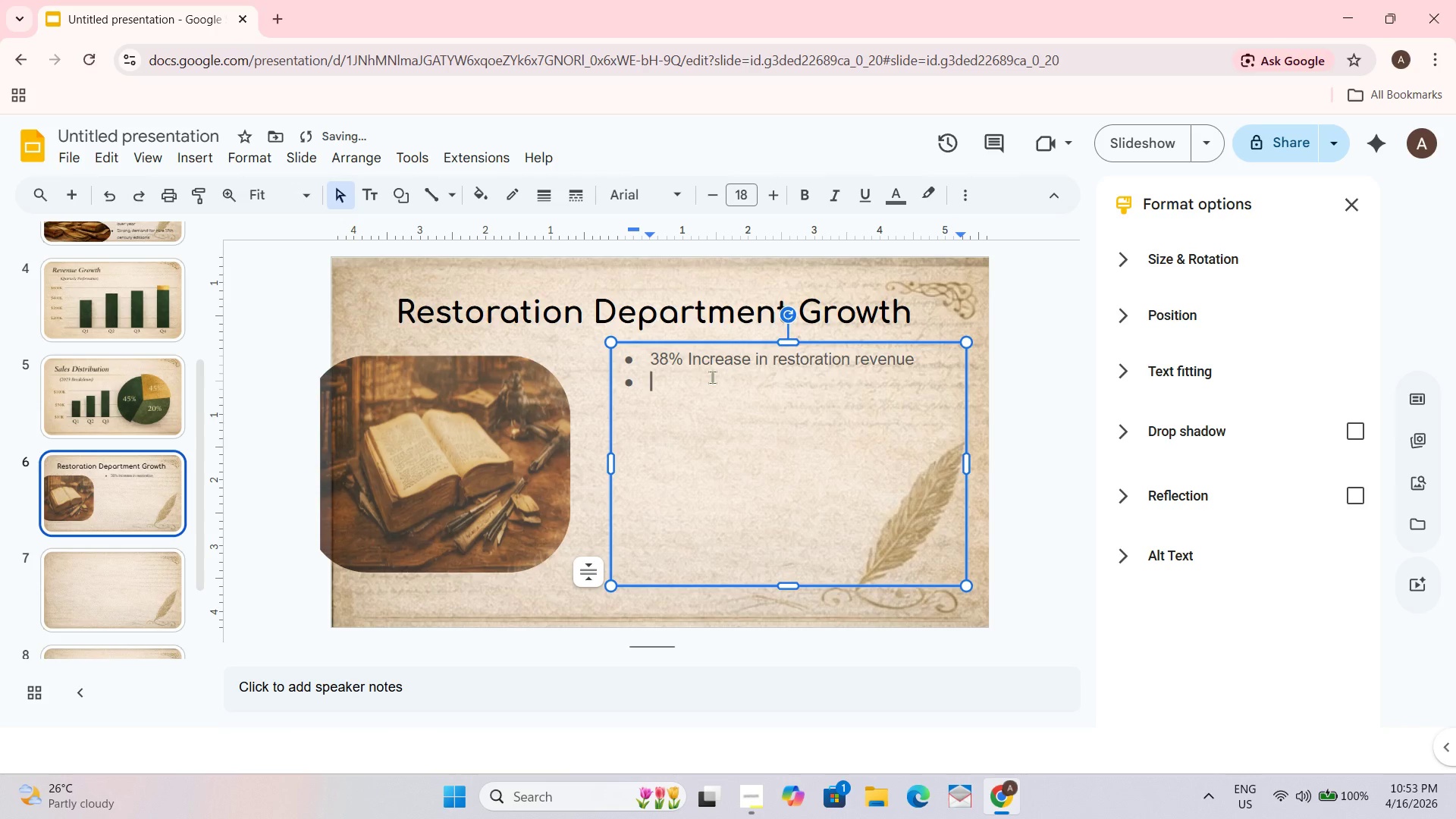 
type(Expanded restoration )
 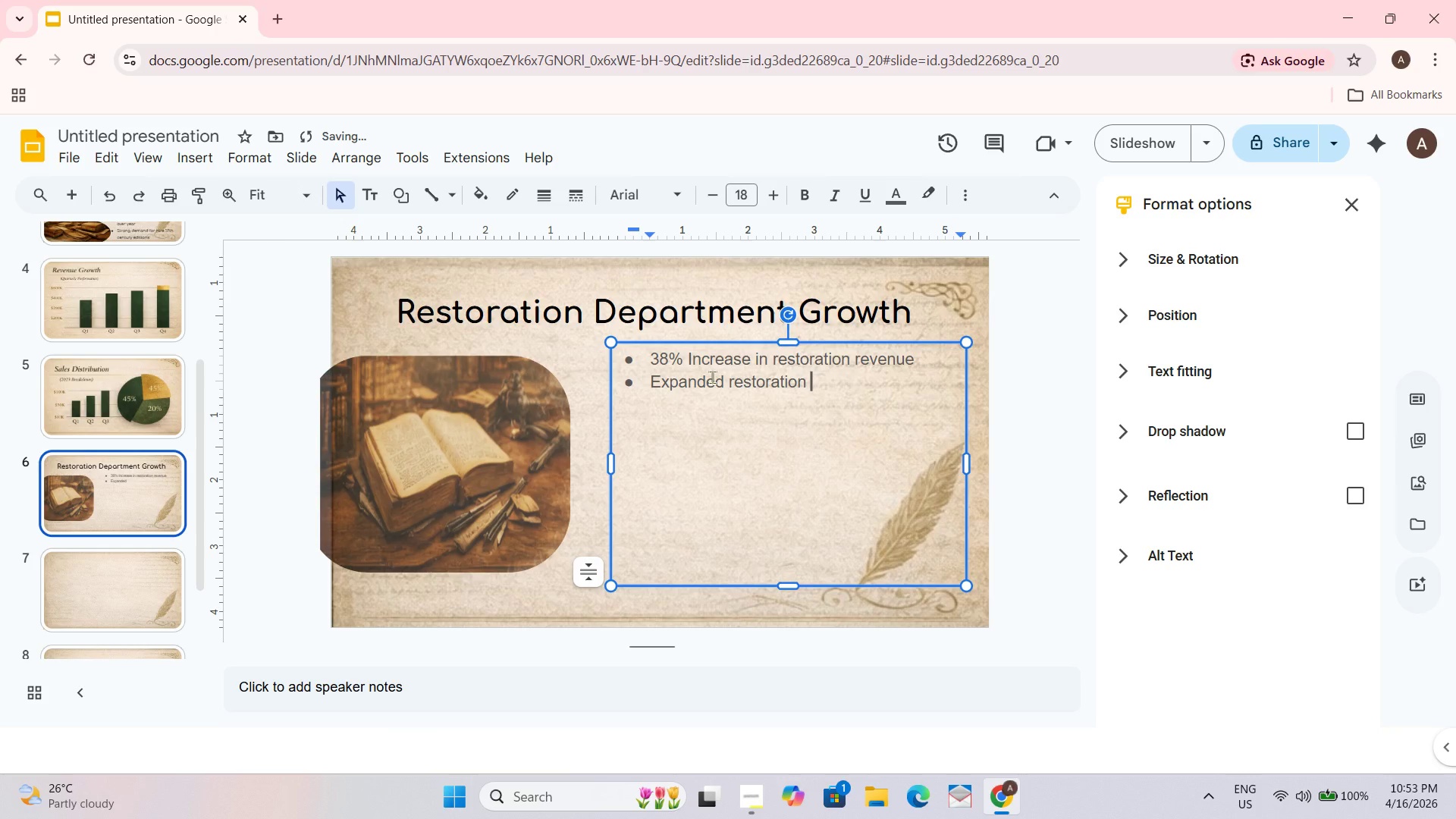 
hold_key(key=ShiftLeft, duration=1.81)
 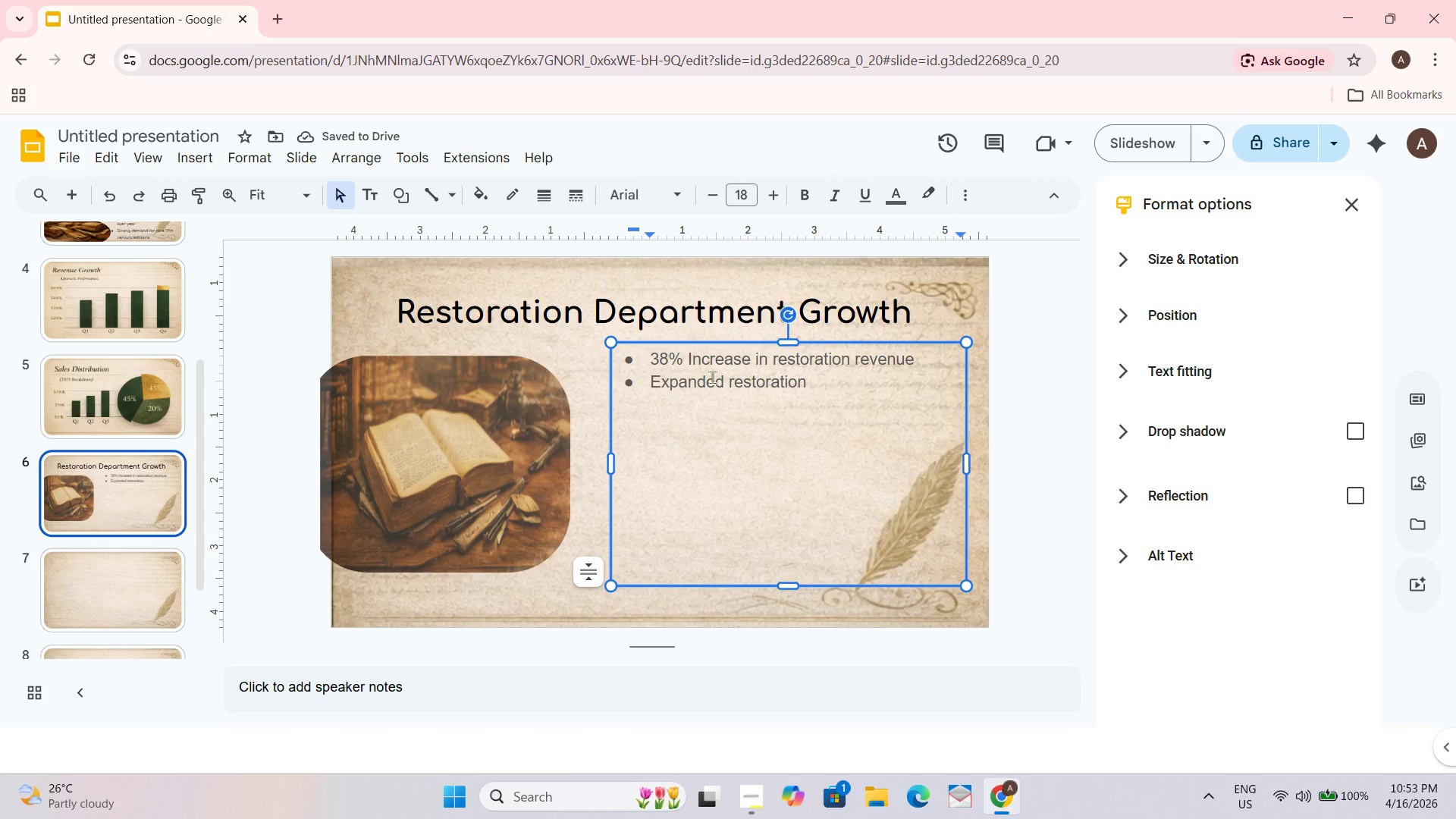 
type(workshop and staff)
 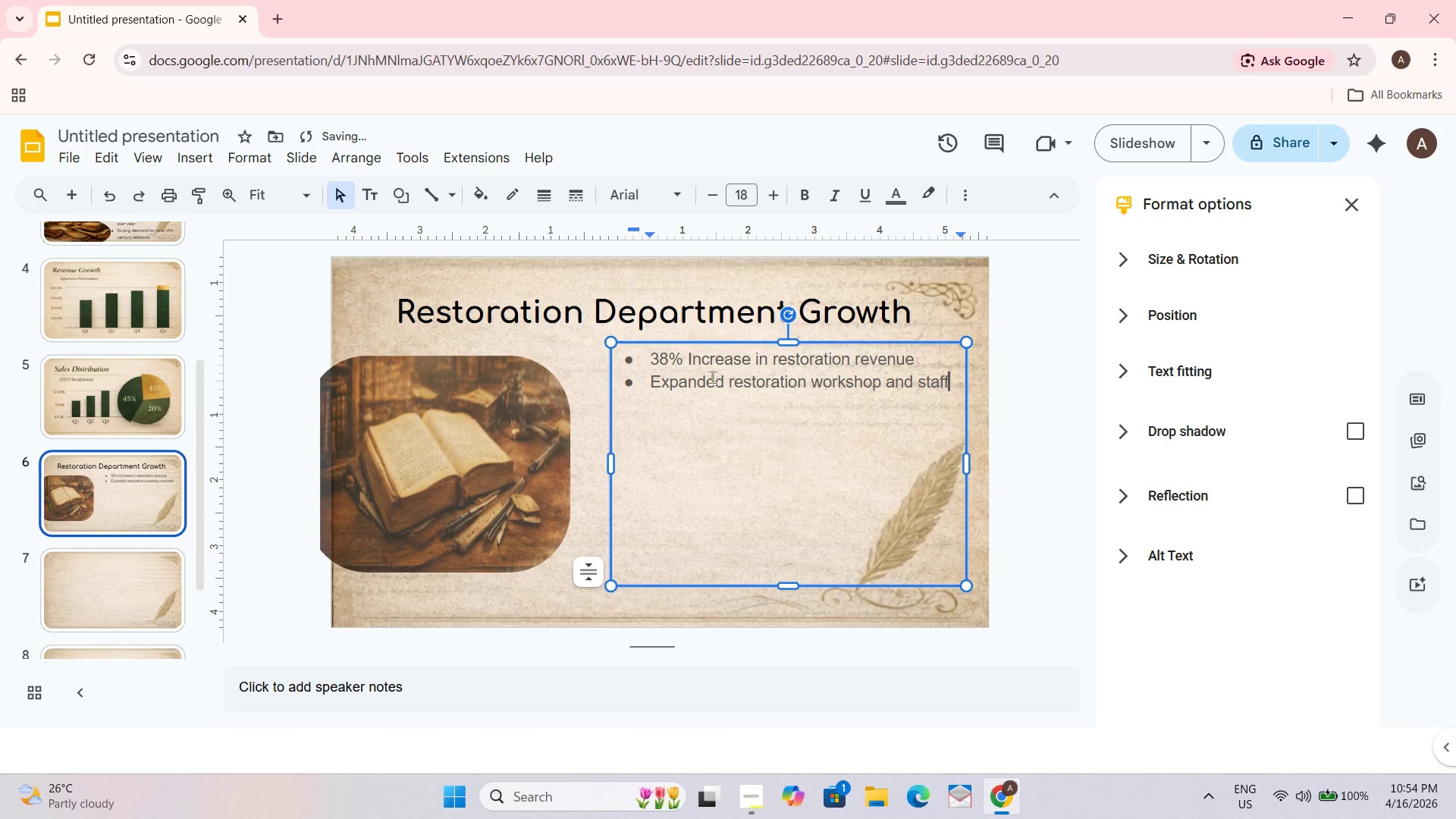 
key(Enter)
 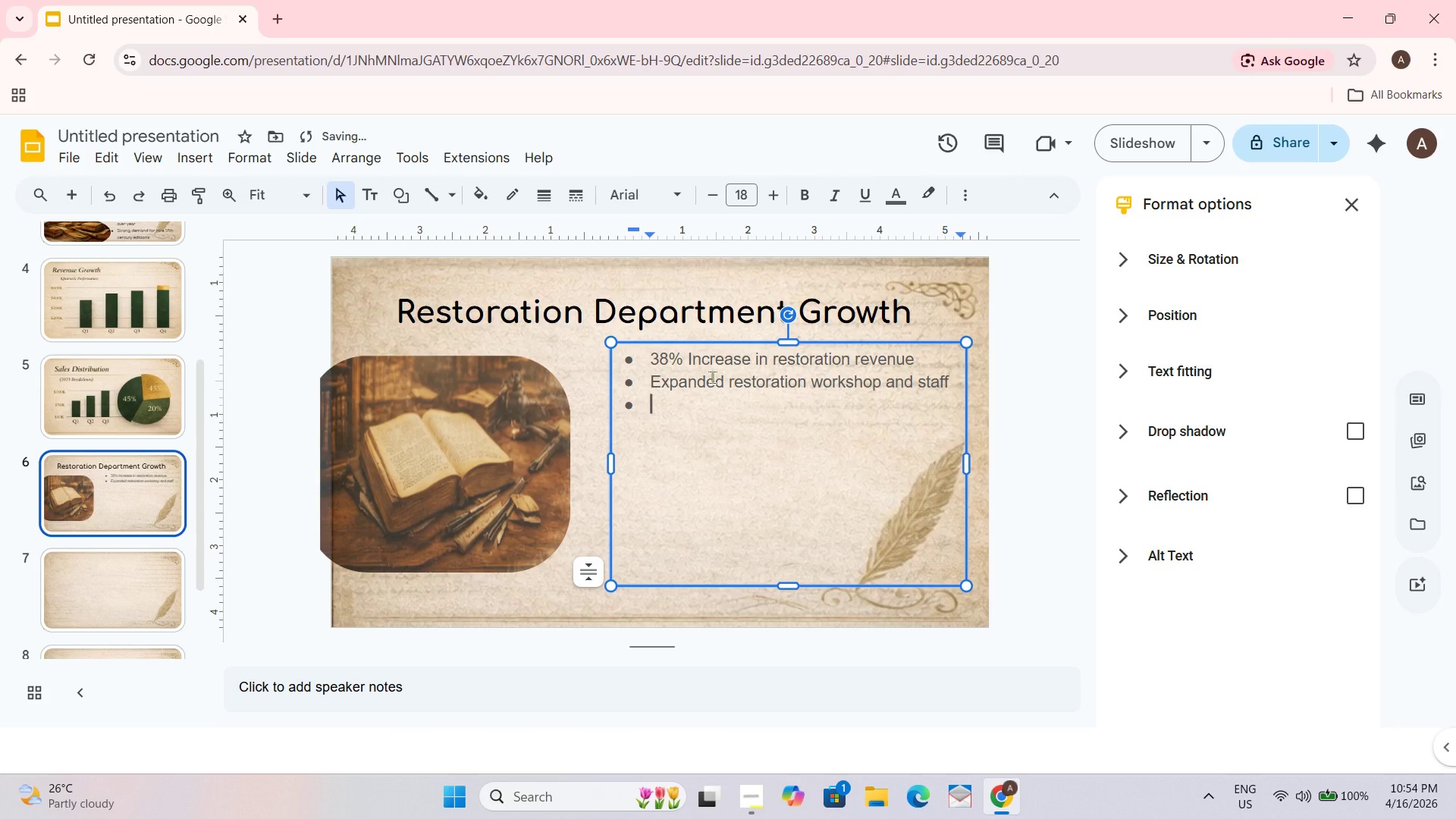 
type(Advanced training in historical bookbinding)
 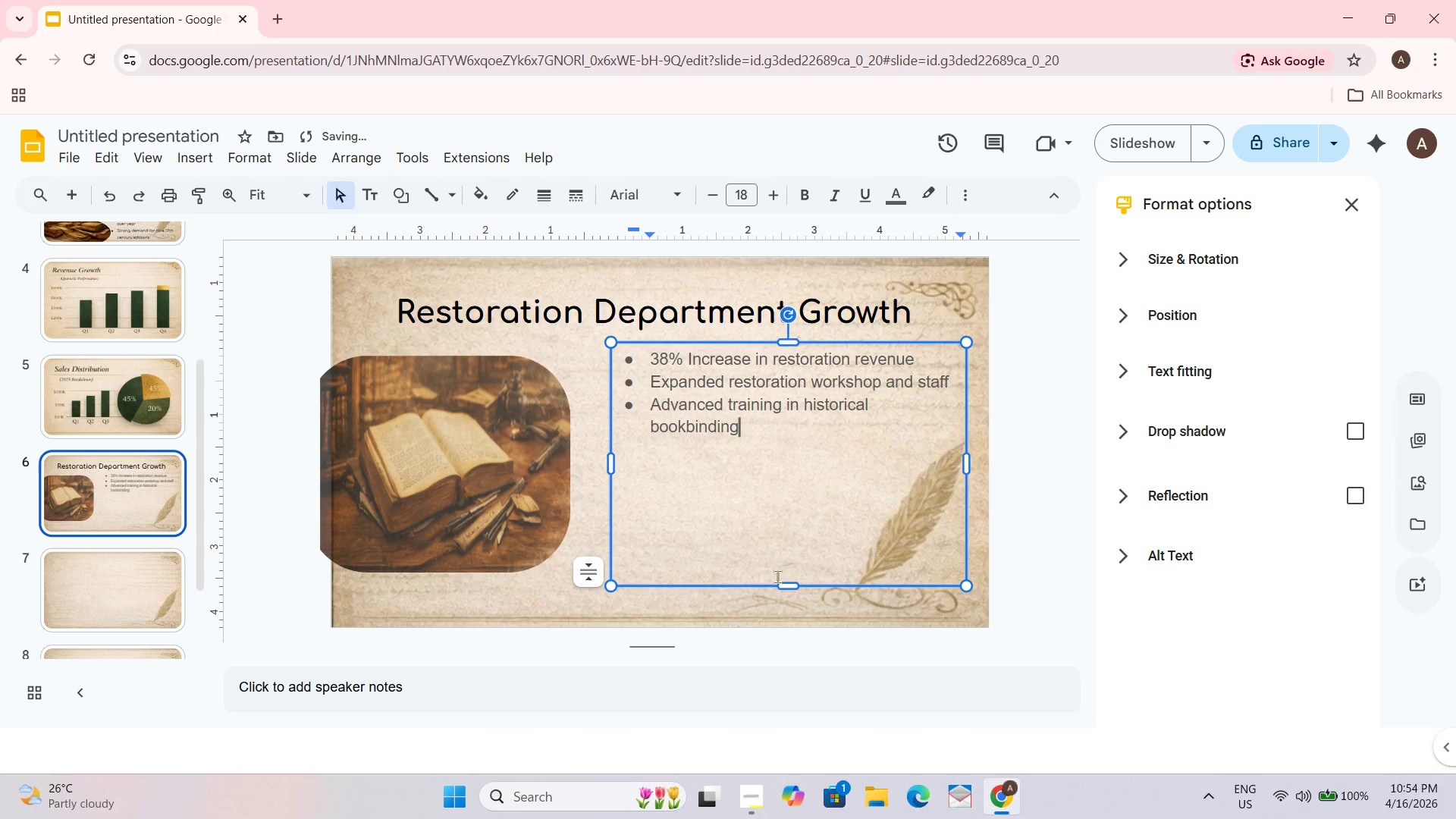 
left_click([790, 588])
 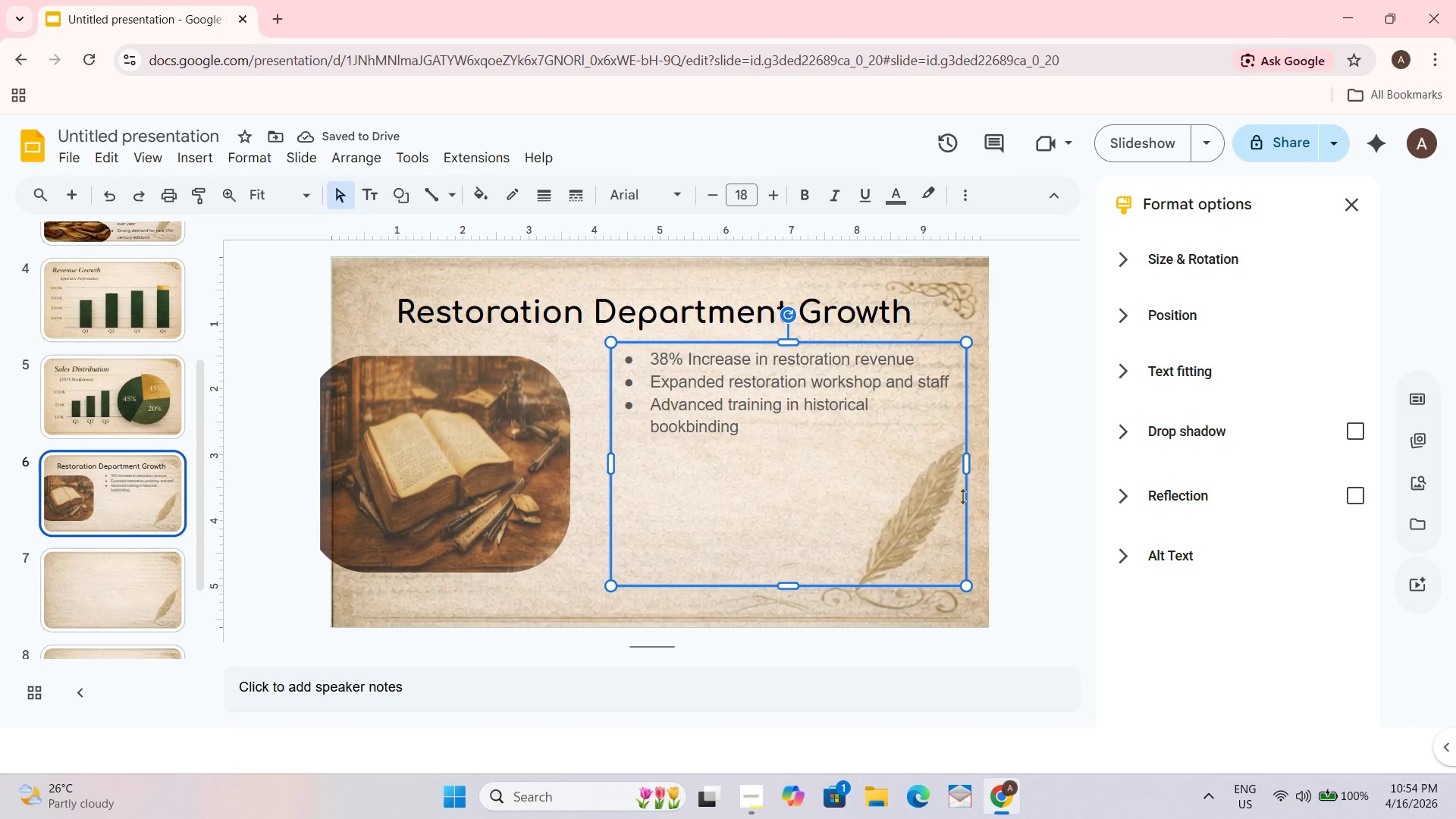 
left_click([1032, 454])
 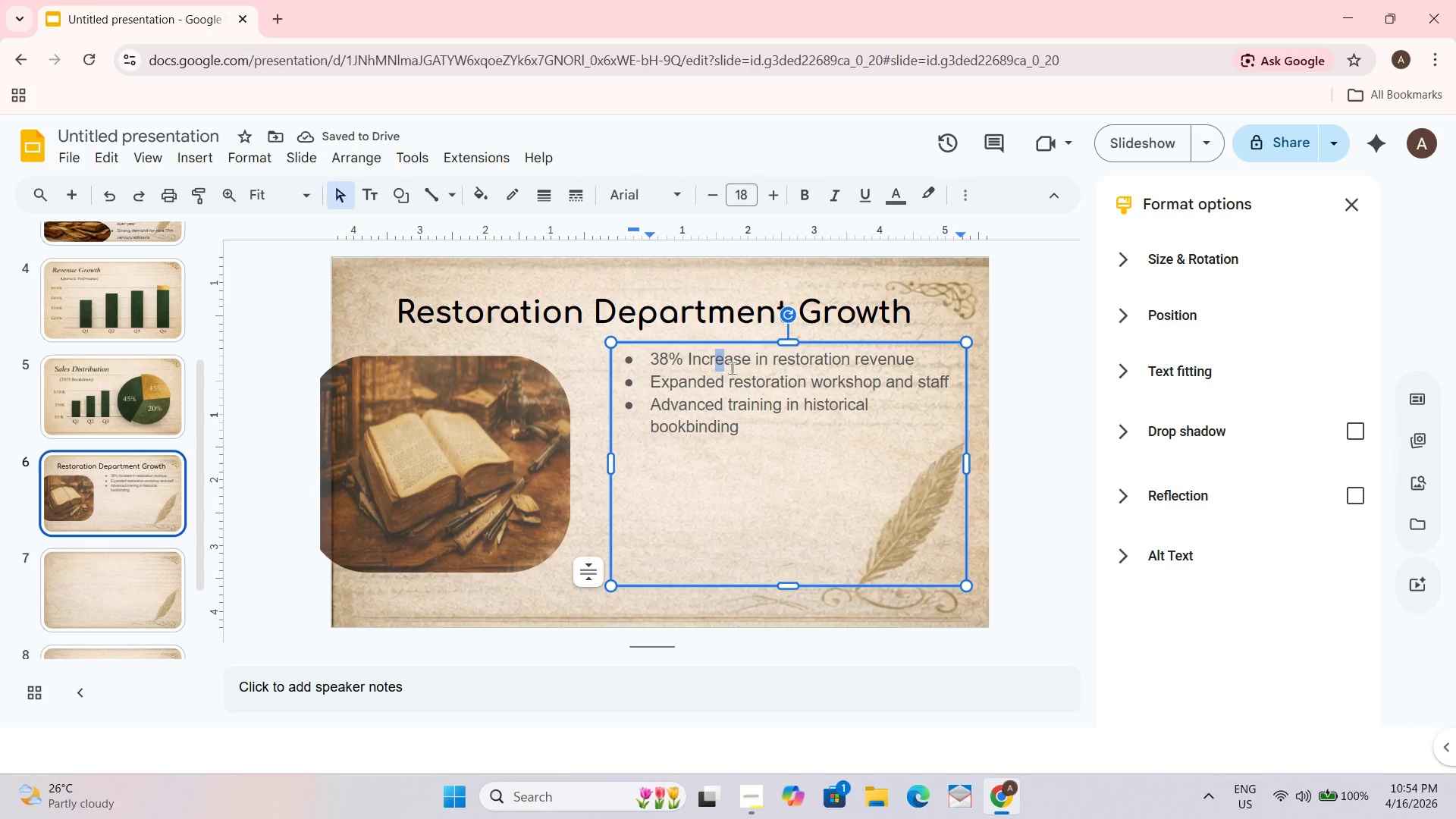 
key(Control+A)
 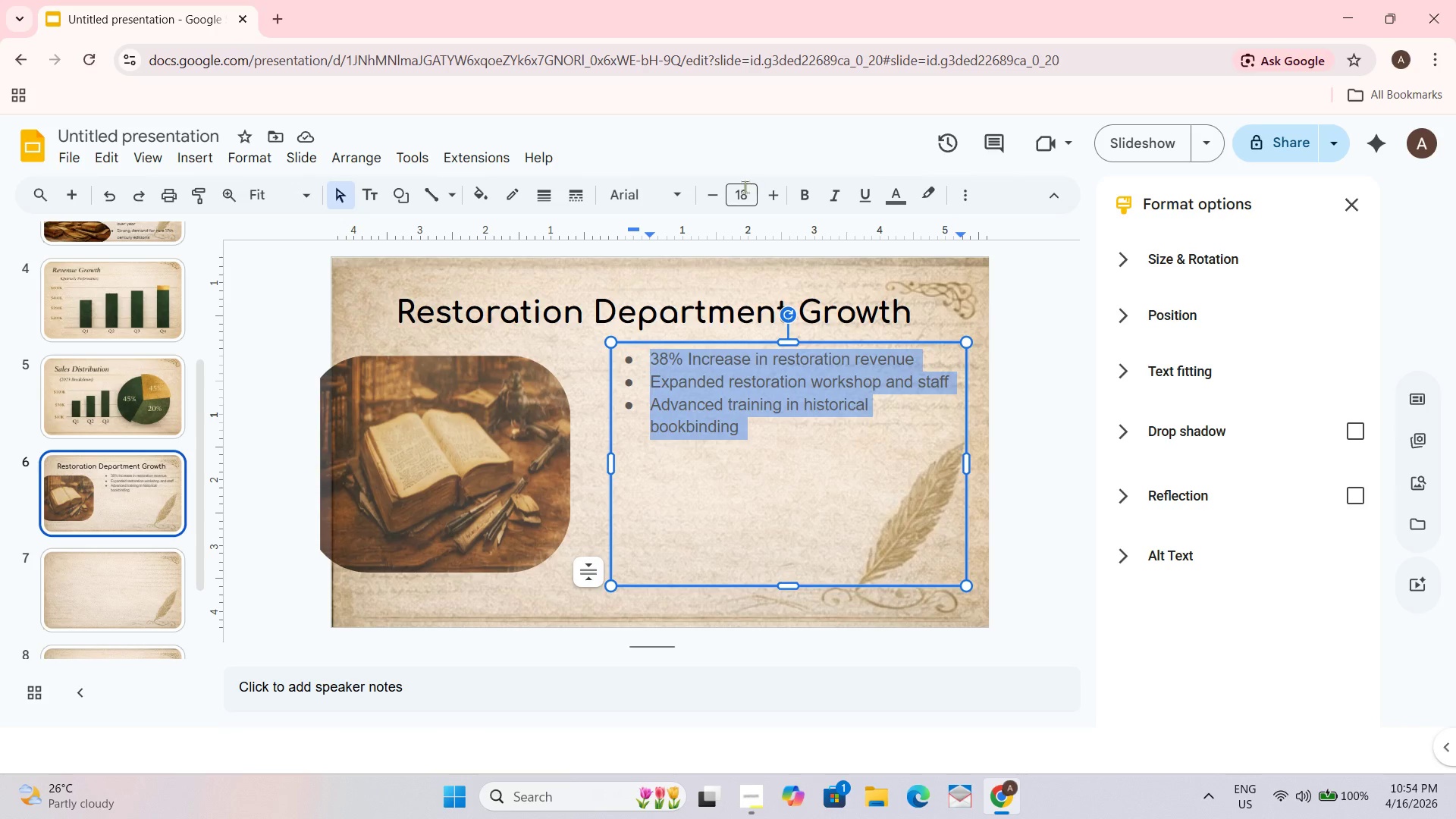 
left_click([742, 192])
 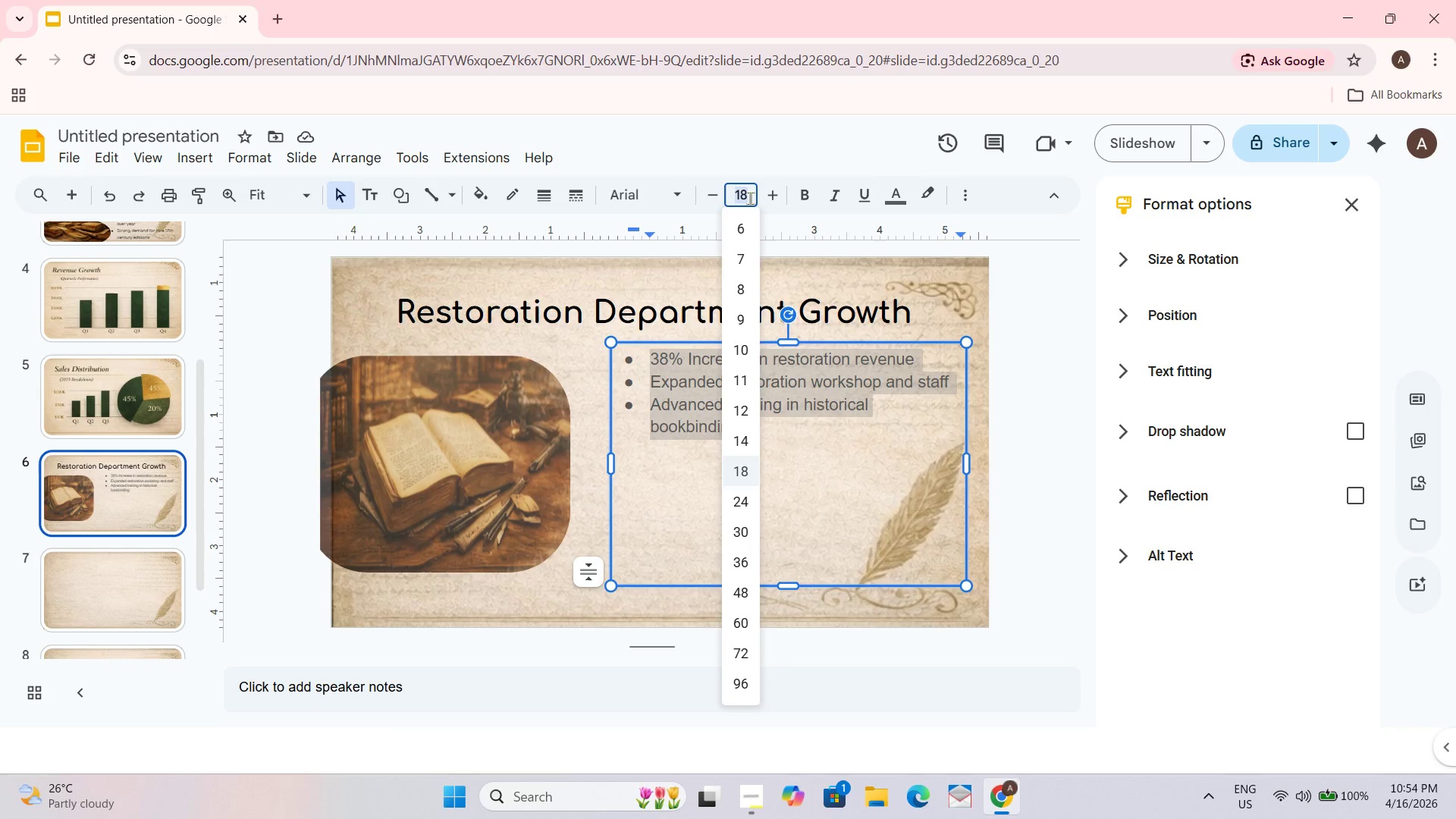 
key(Numpad2)
 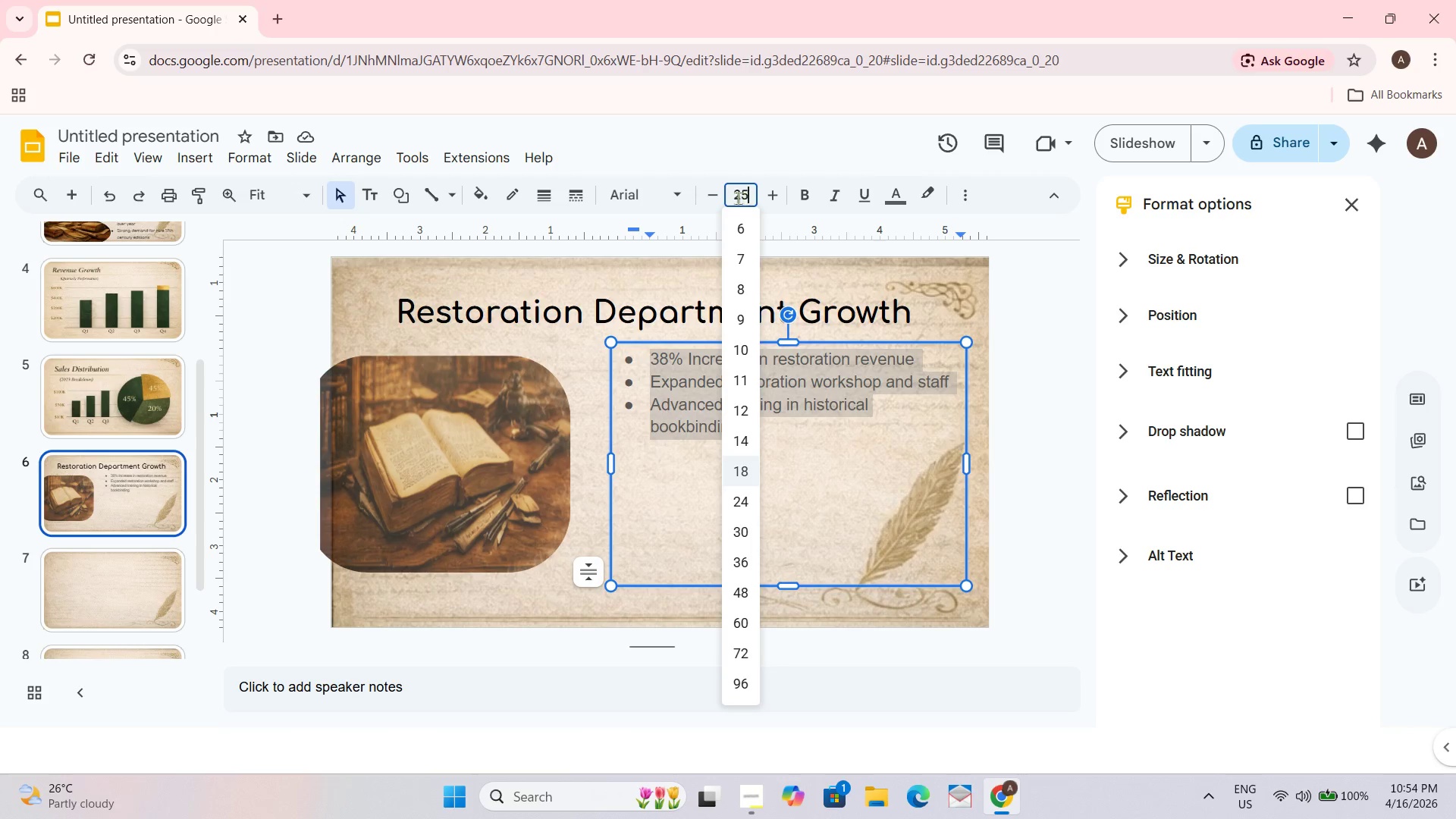 
key(Numpad5)
 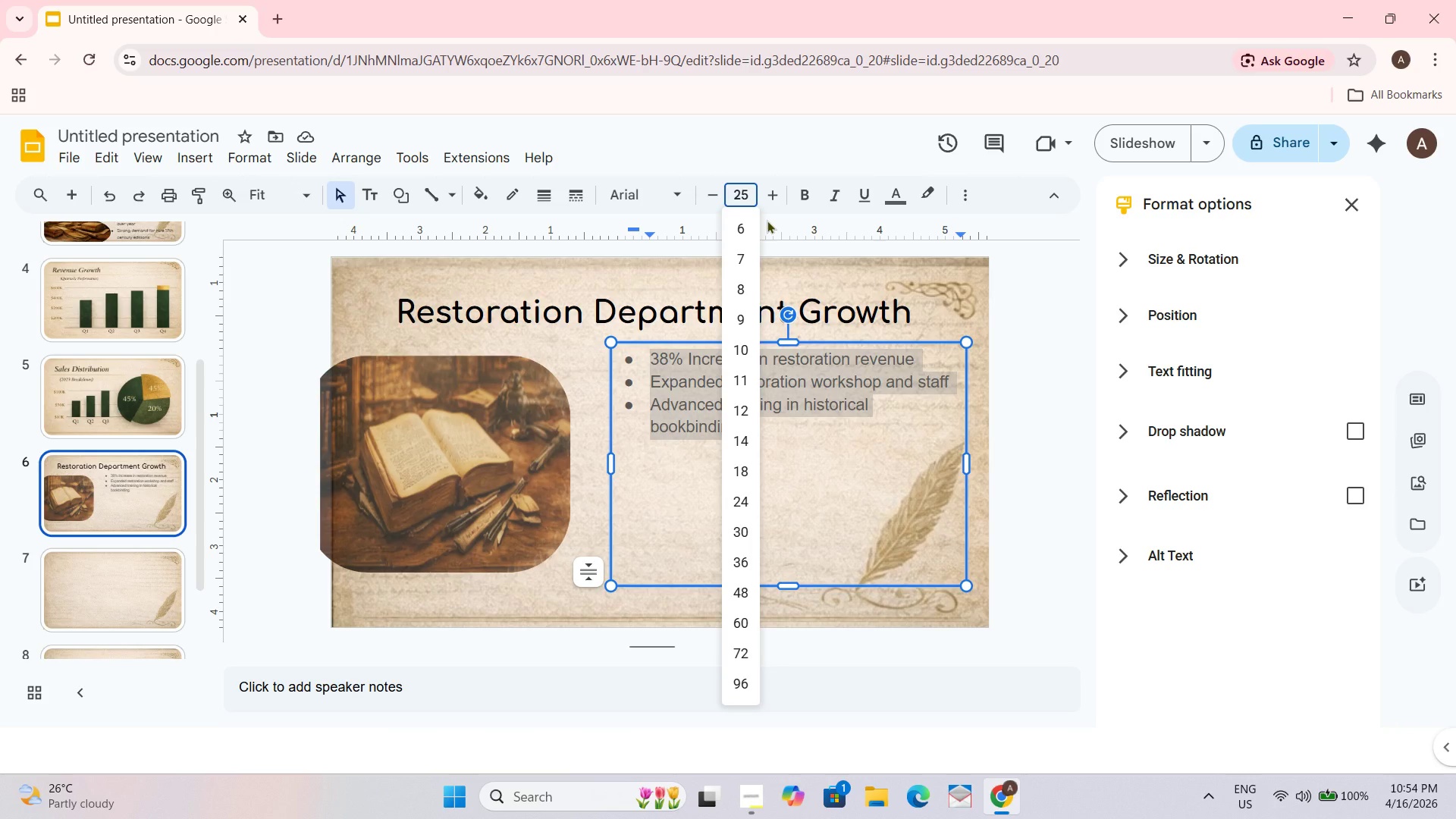 
key(Enter)
 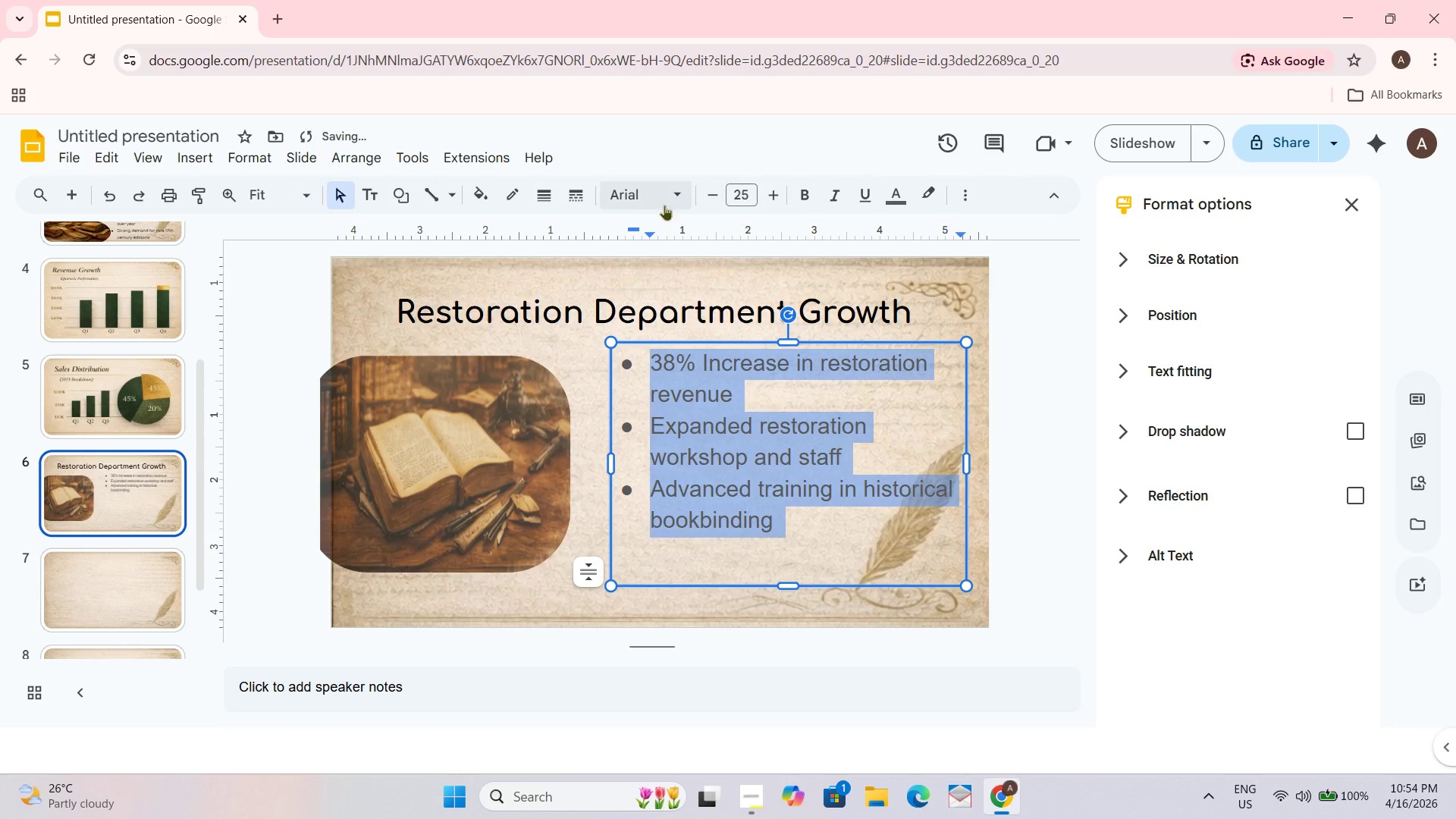 
left_click([662, 195])
 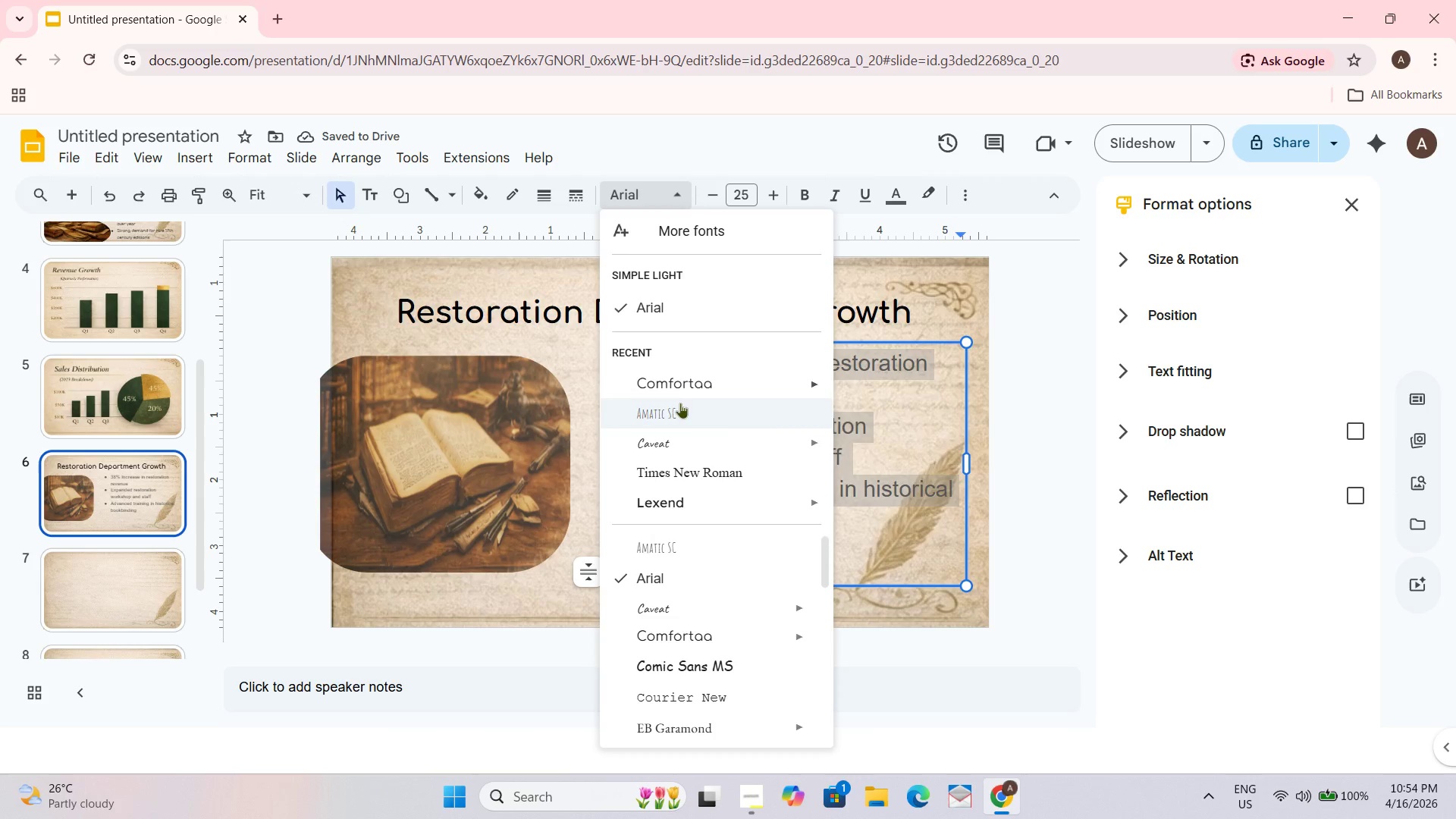 
left_click([676, 384])
 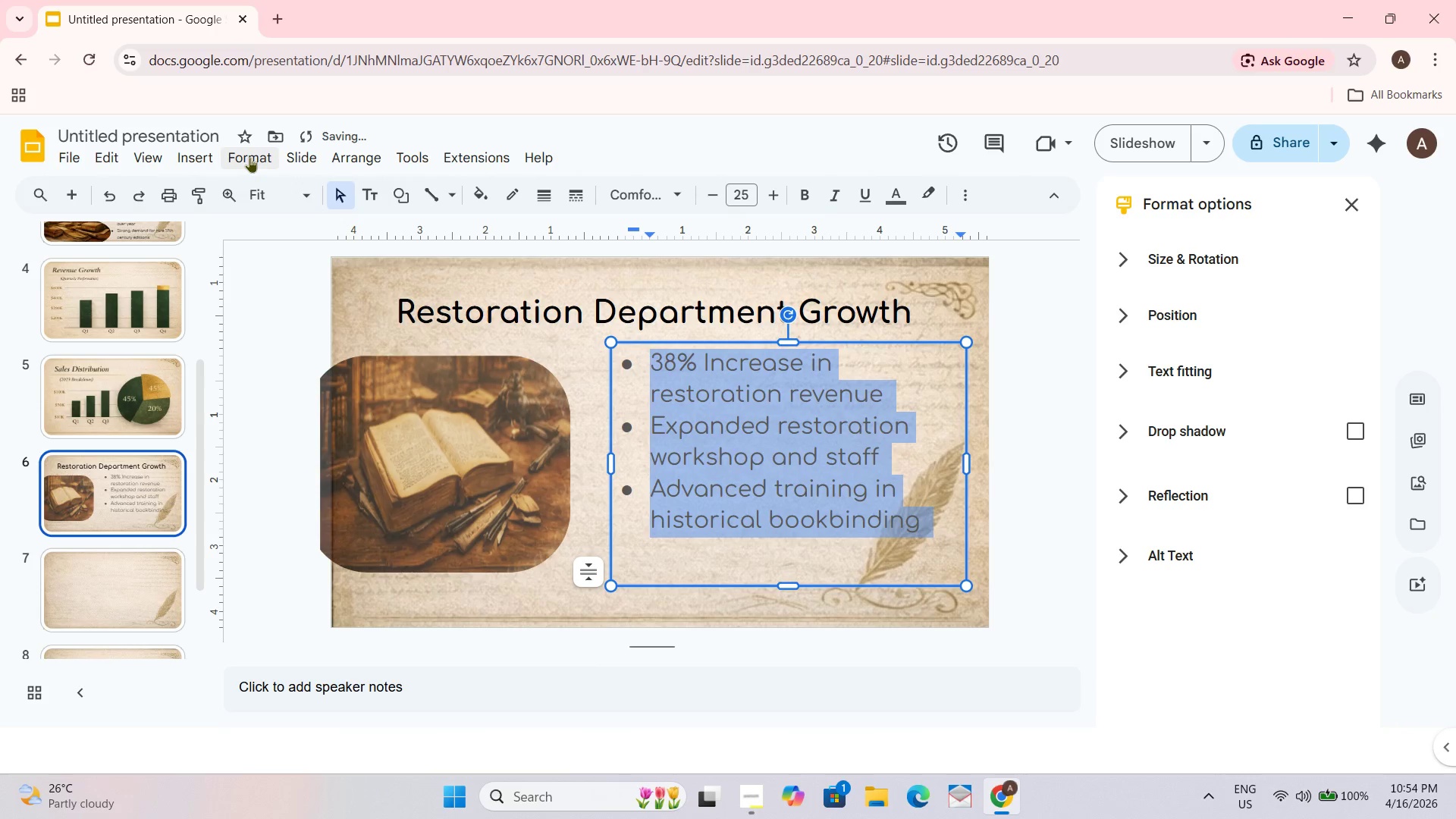 
left_click([249, 157])
 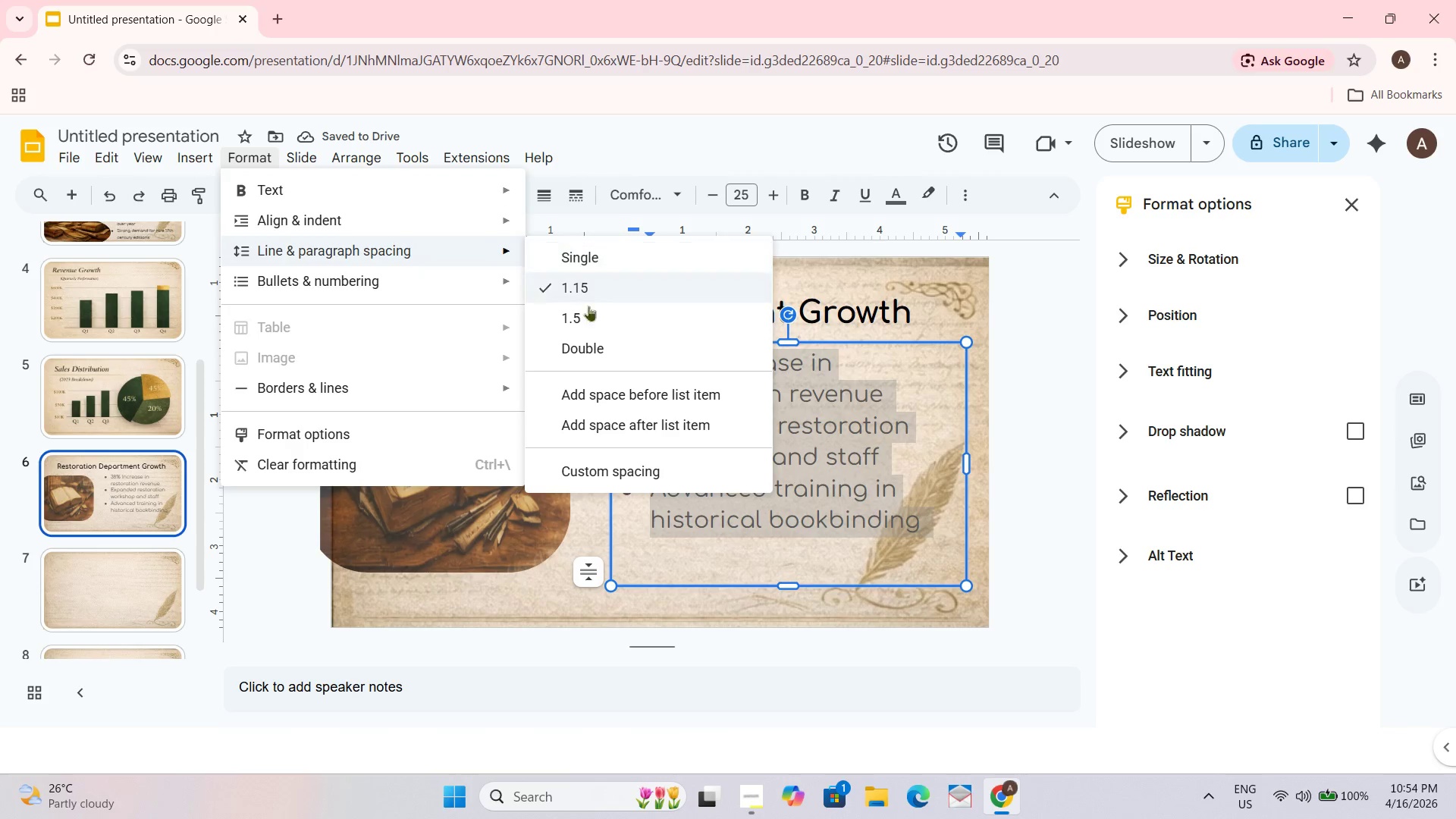 
left_click([586, 321])
 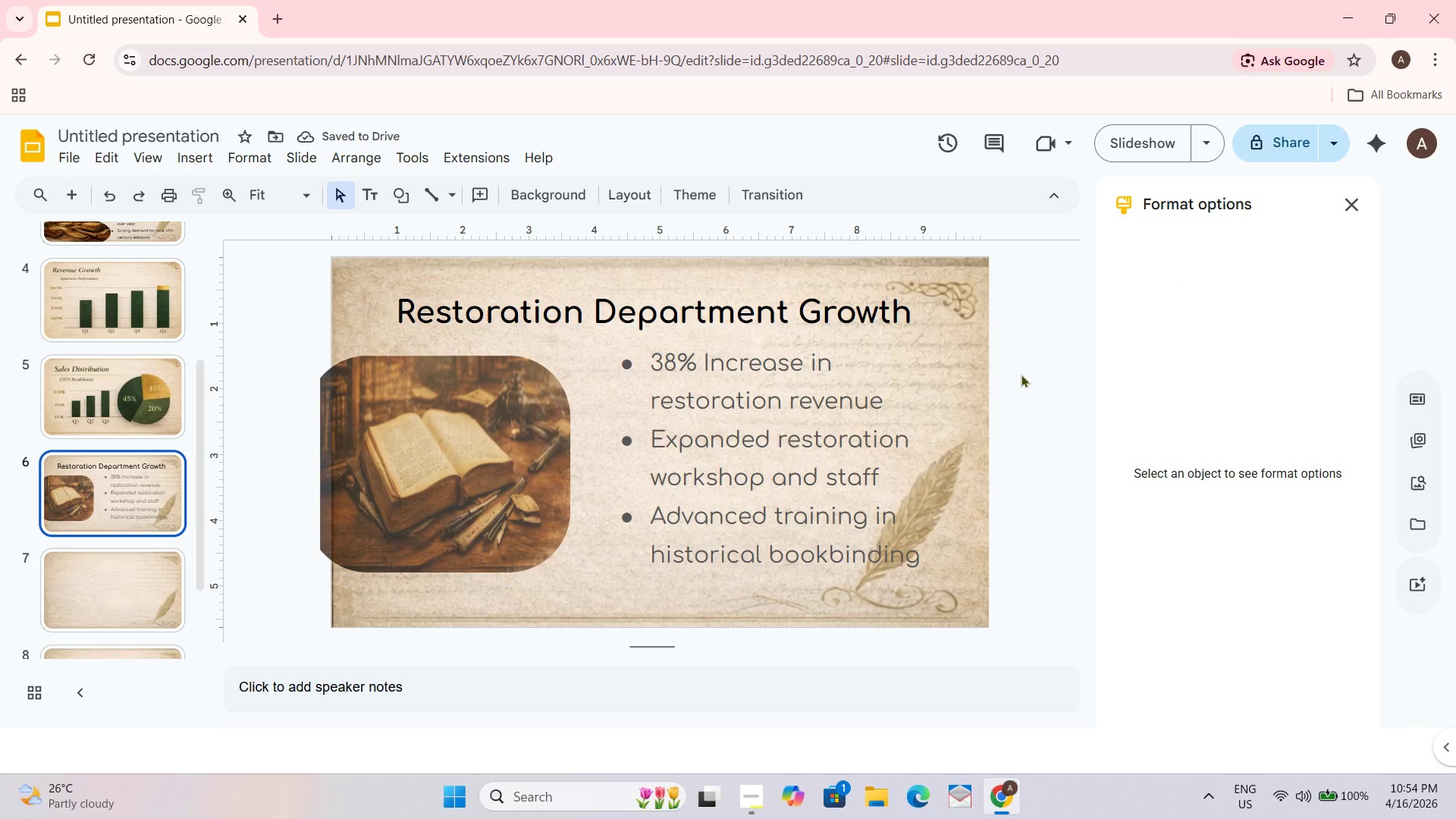 
left_click([780, 428])
 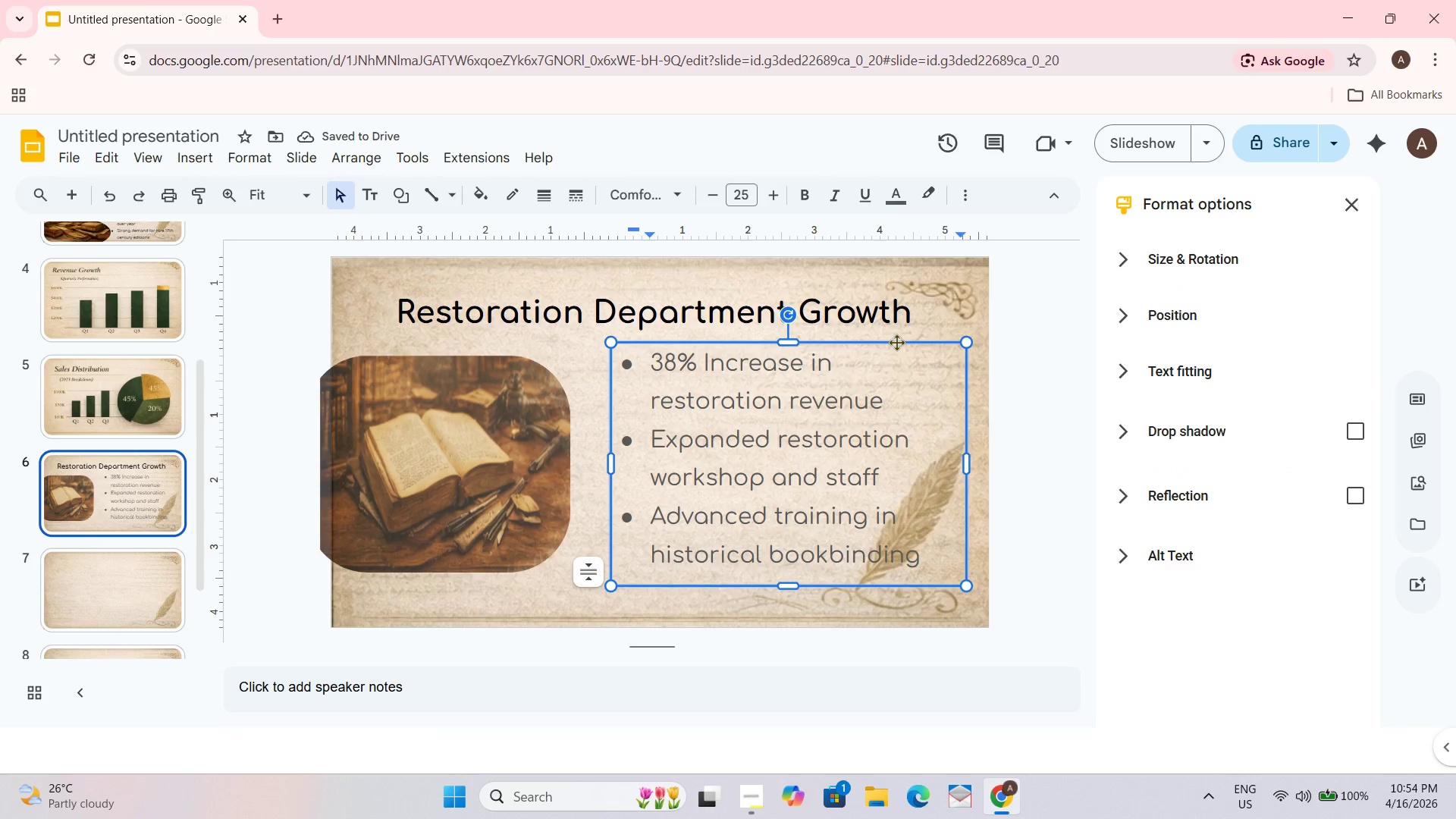 
left_click_drag(start_coordinate=[896, 342], to_coordinate=[895, 353])
 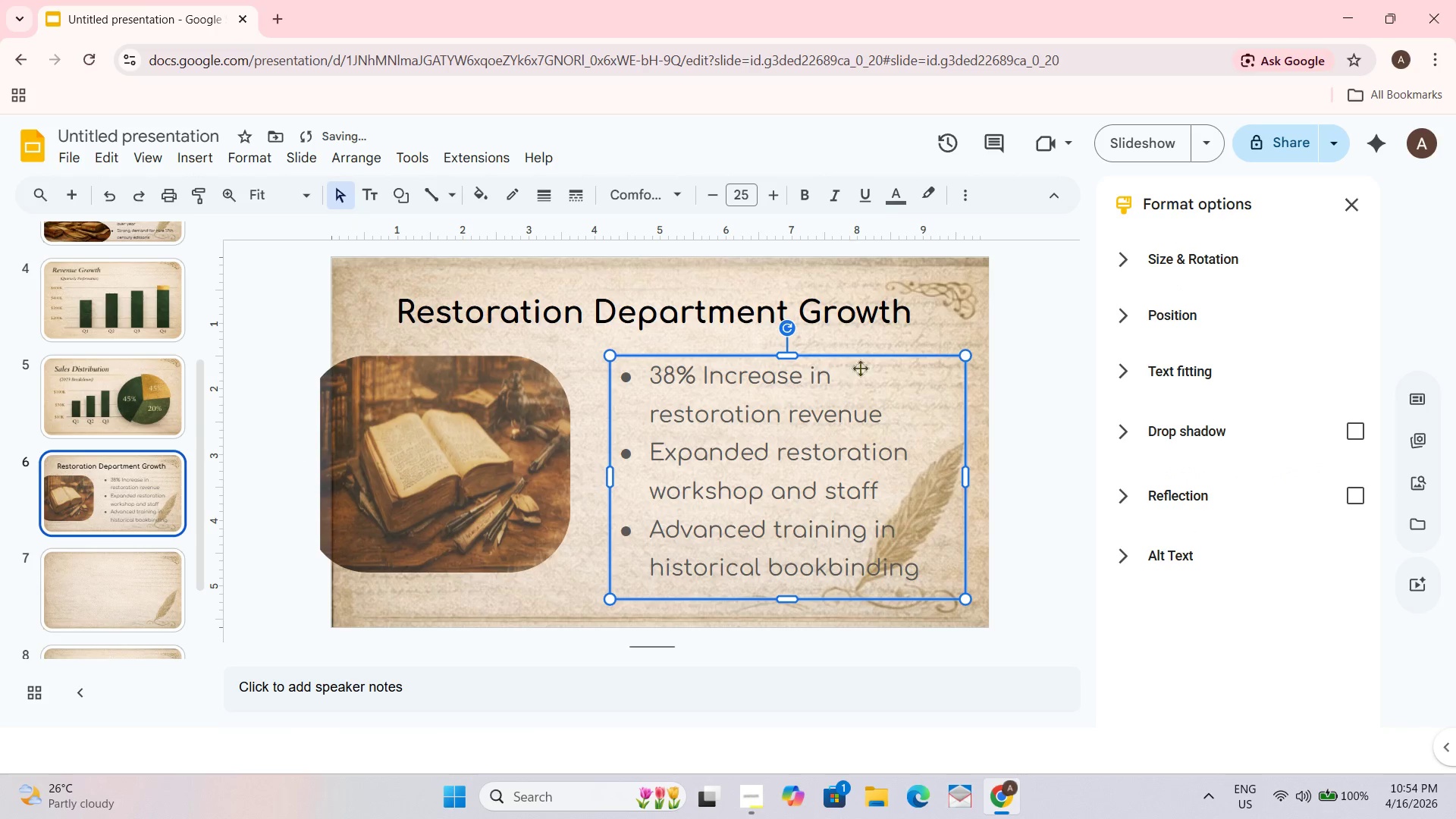 
left_click([825, 389])
 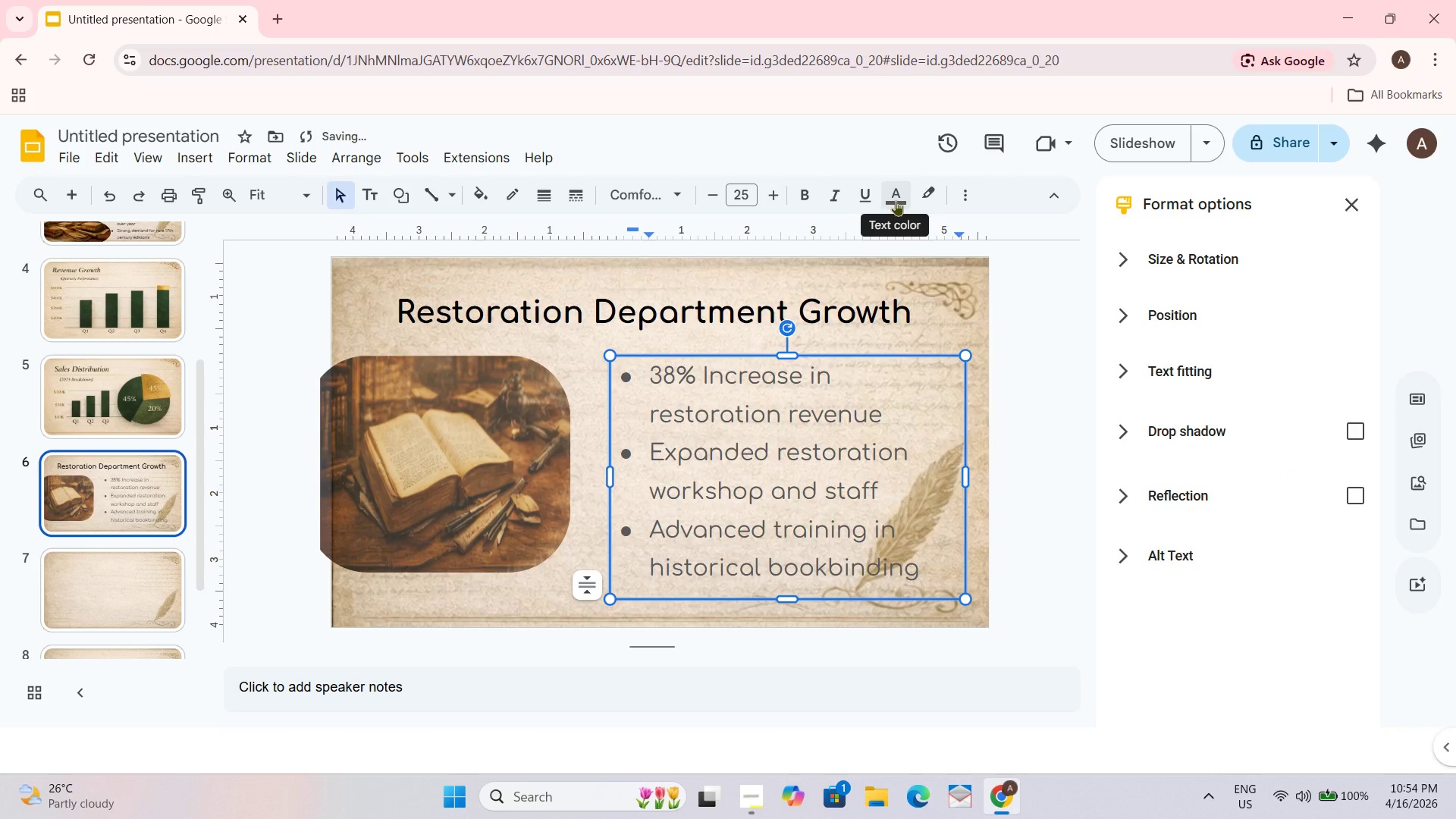 
key(Control+A)
 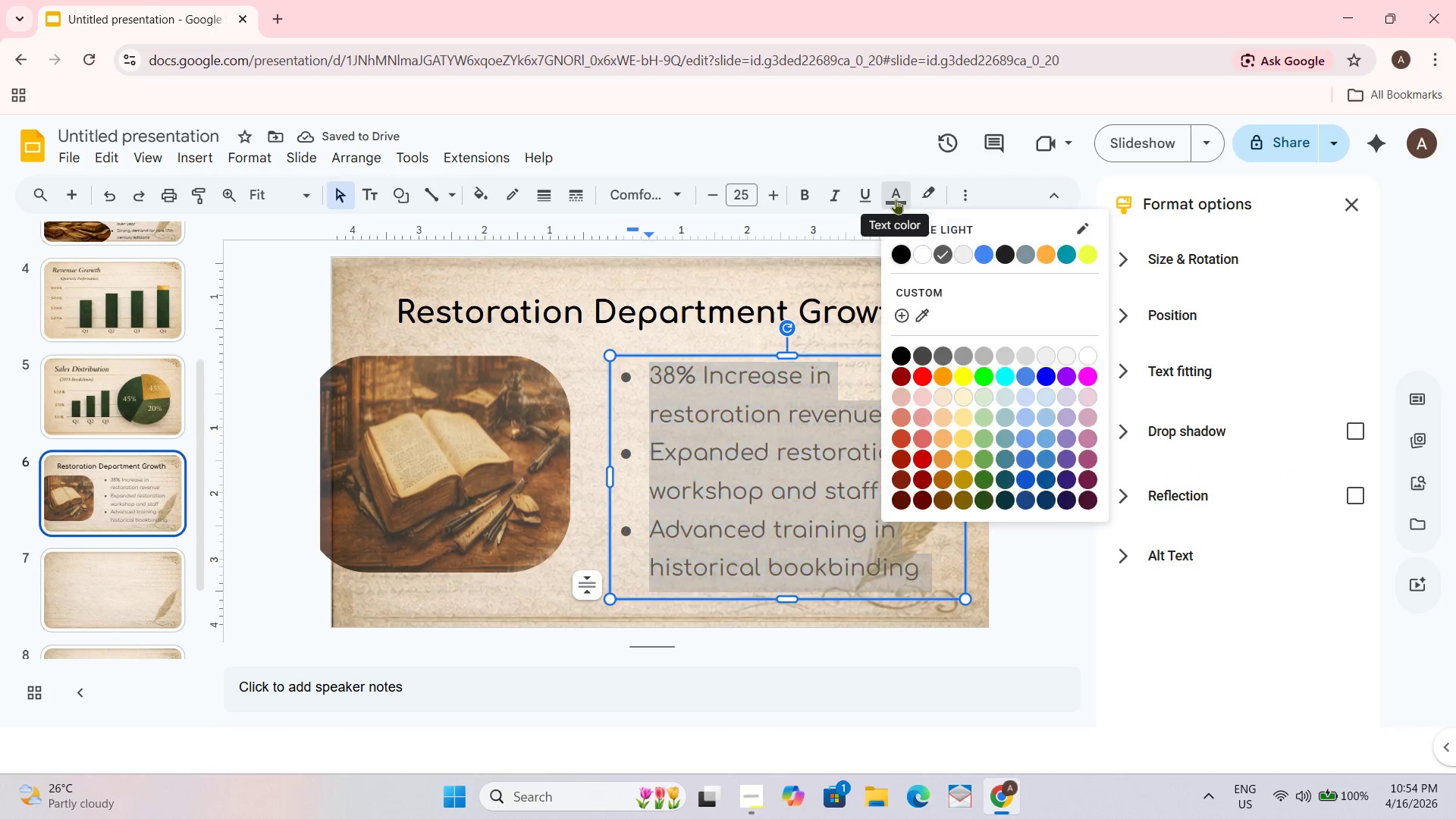 
left_click([896, 199])
 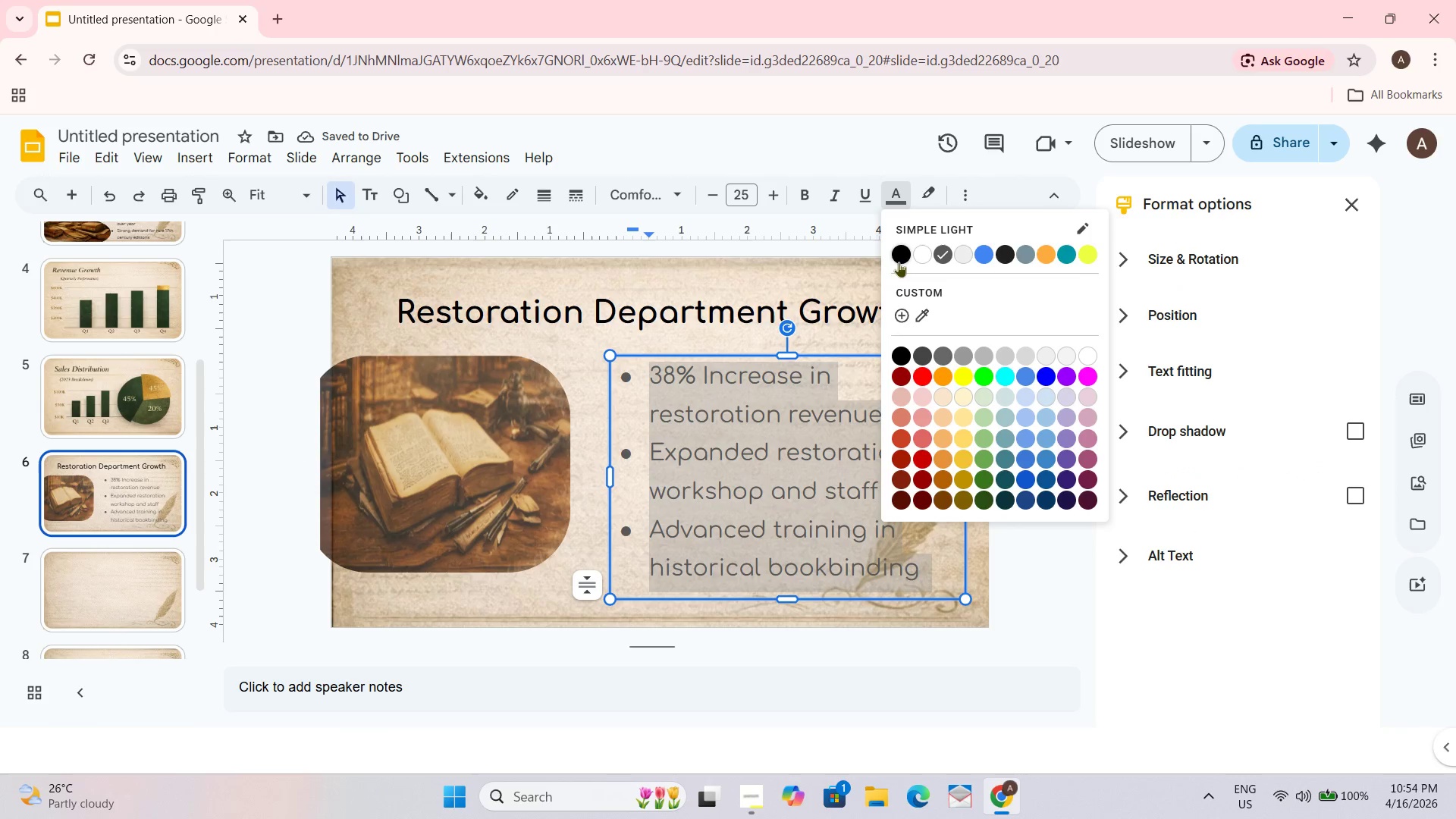 
left_click([899, 250])
 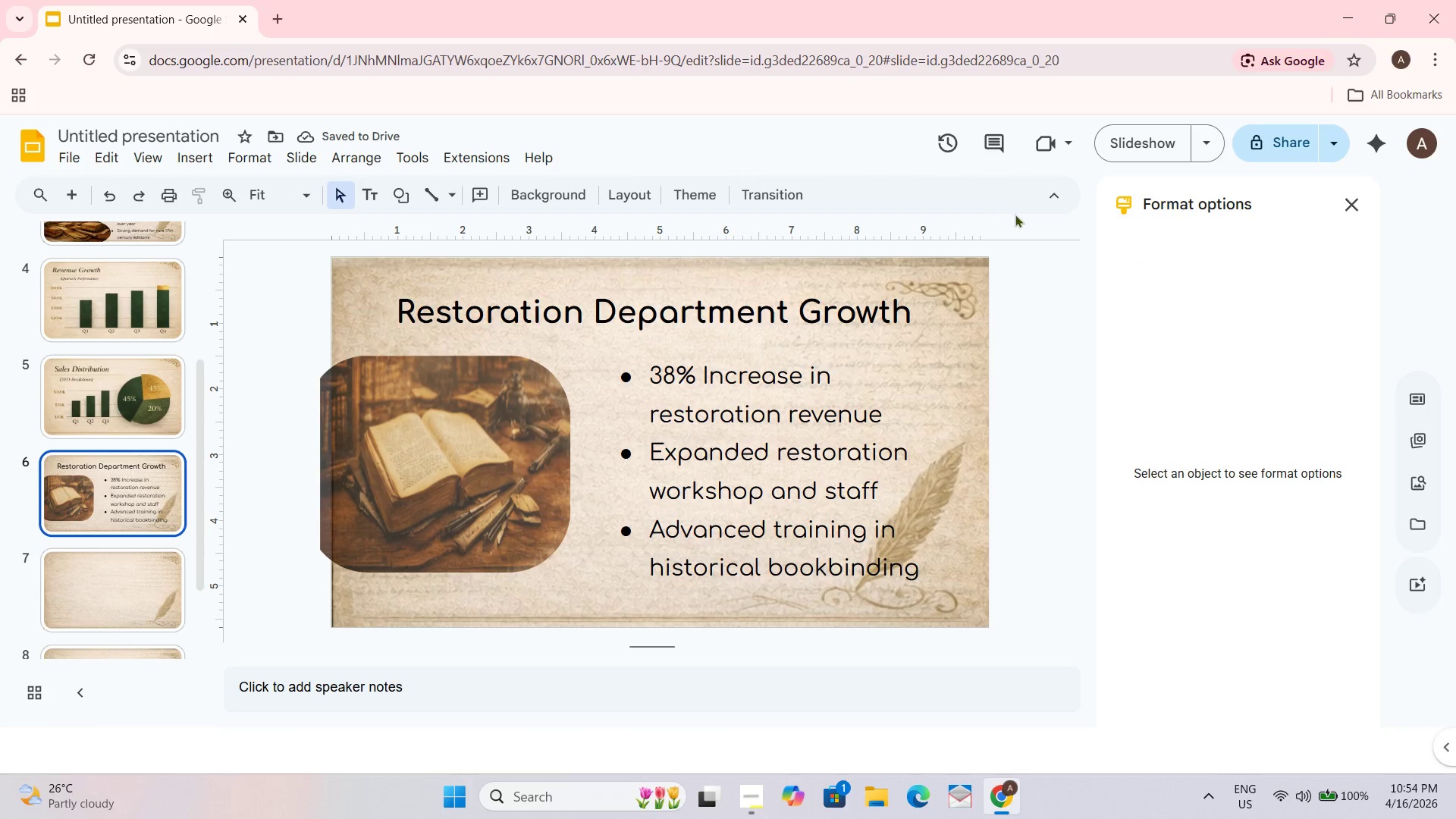 
left_click_drag(start_coordinate=[482, 414], to_coordinate=[498, 413])
 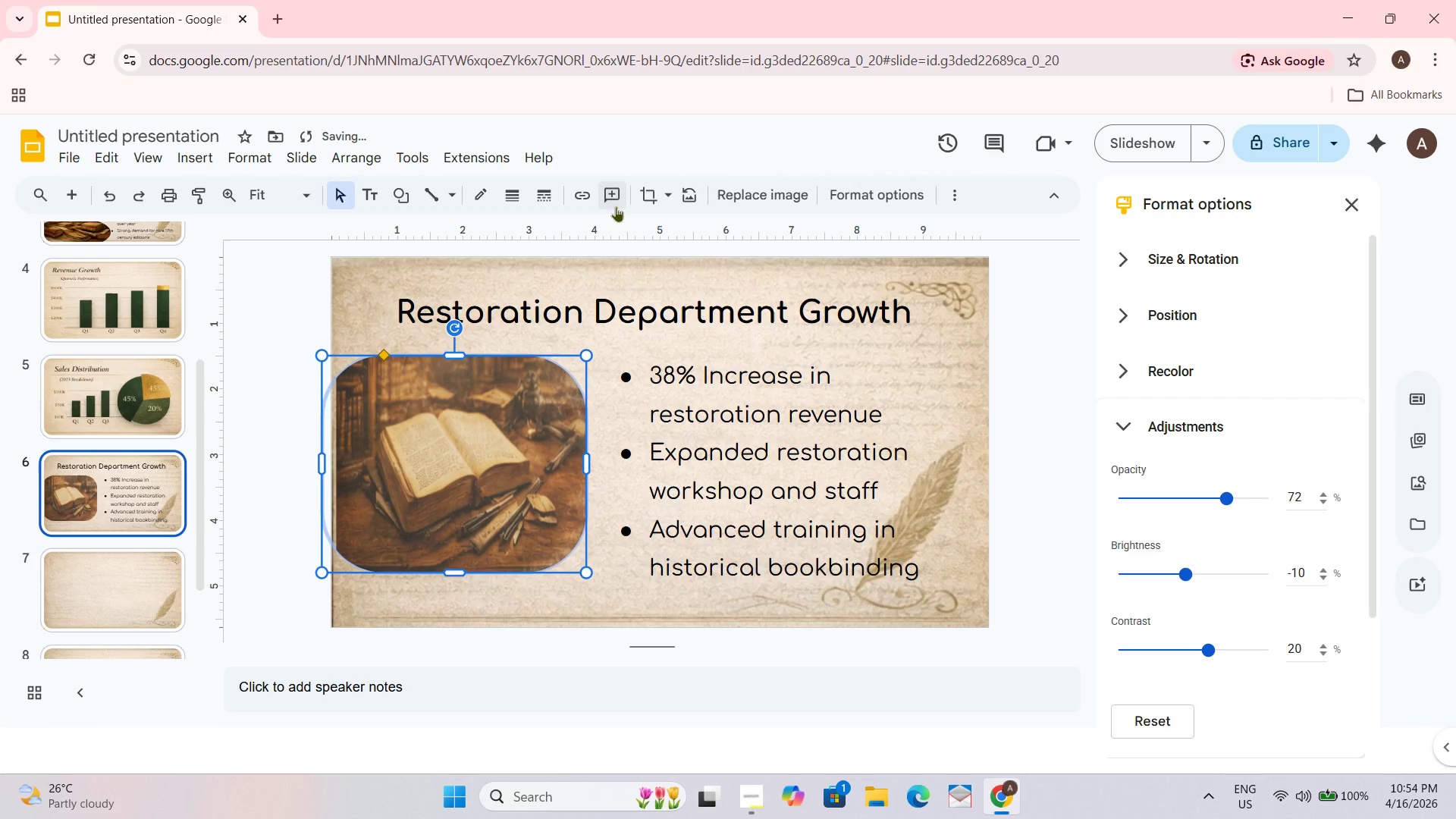 
left_click([645, 190])
 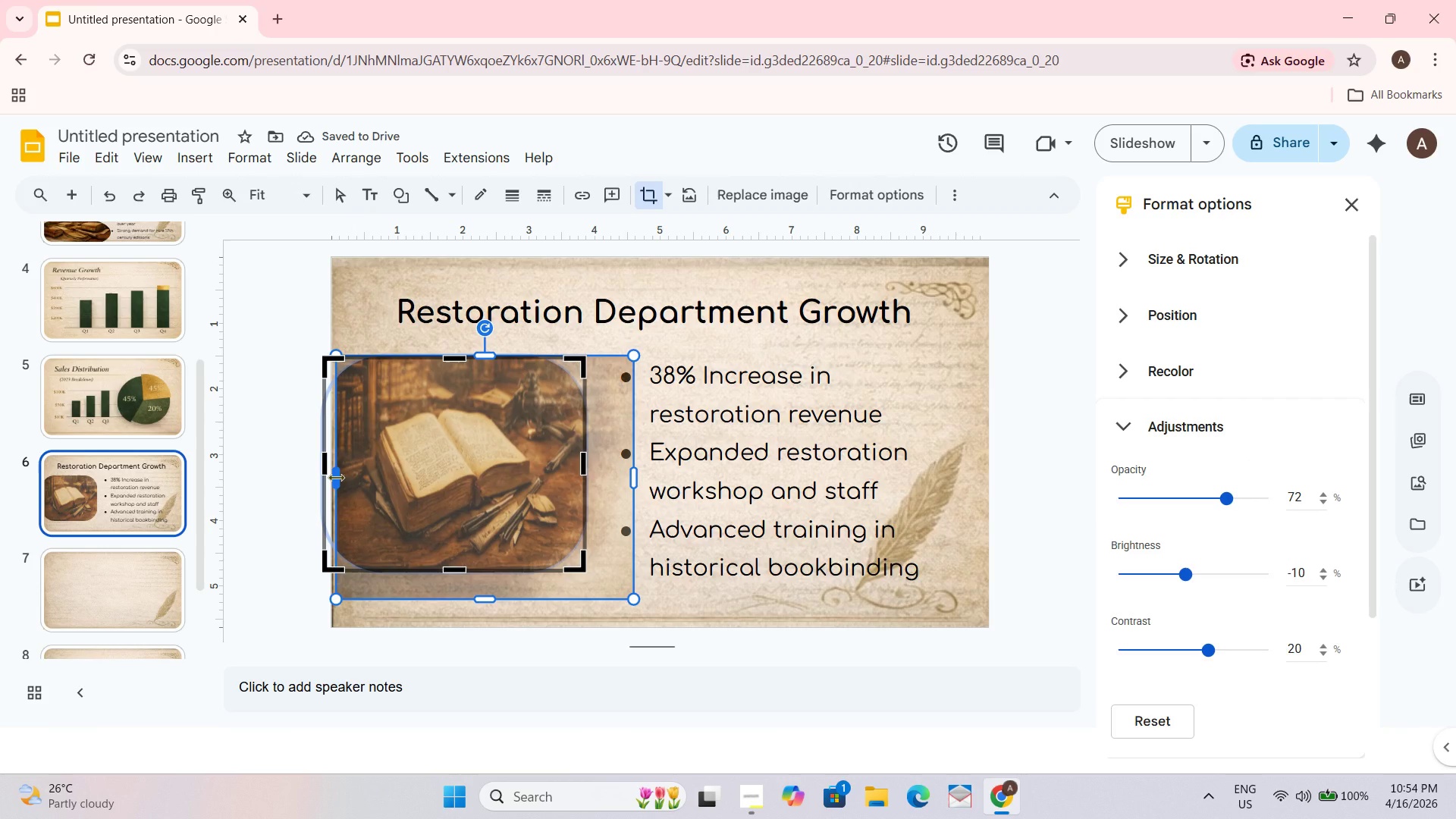 
left_click_drag(start_coordinate=[336, 477], to_coordinate=[322, 457])
 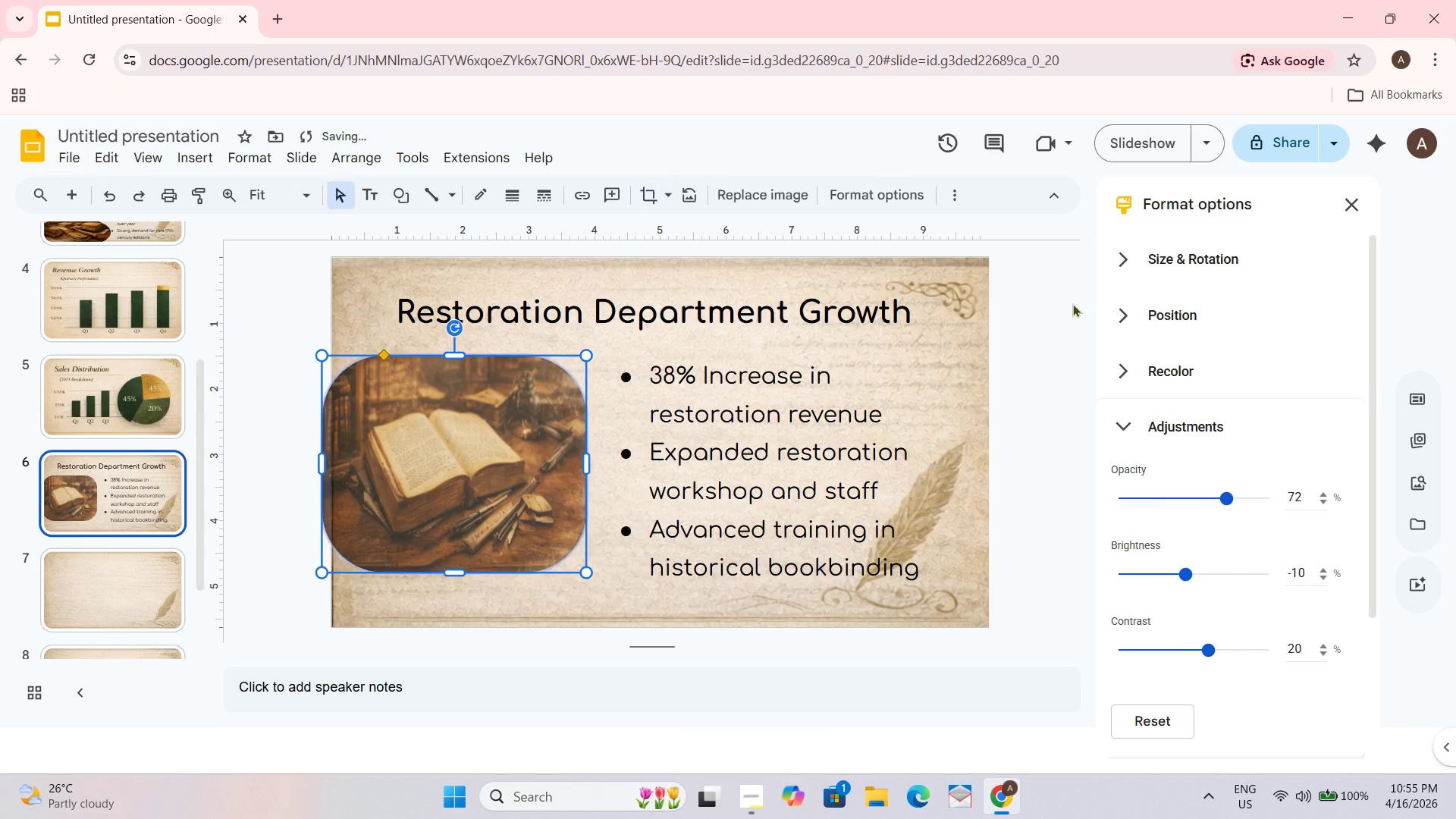 
left_click([1023, 380])
 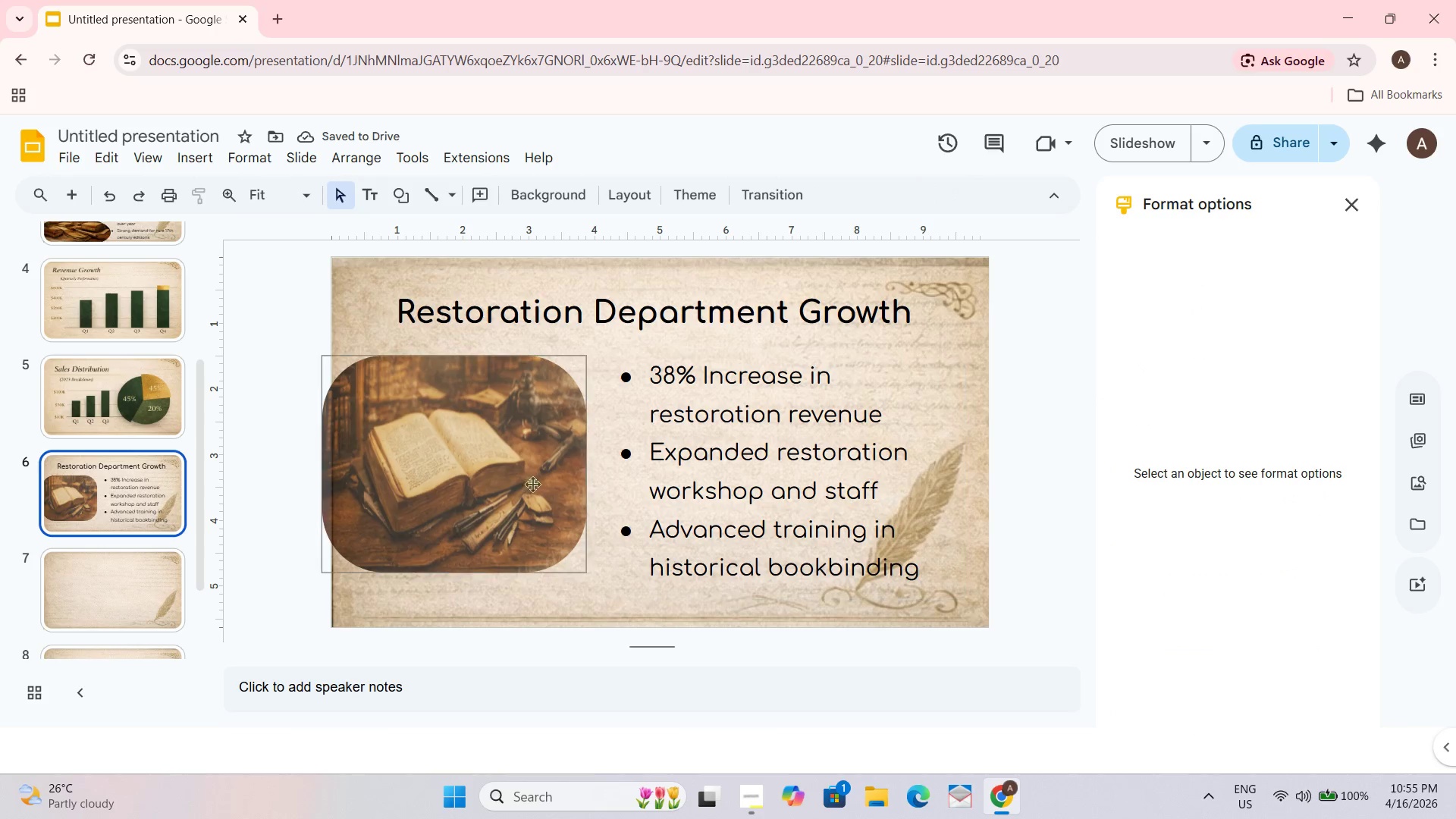 
left_click_drag(start_coordinate=[496, 495], to_coordinate=[504, 493])
 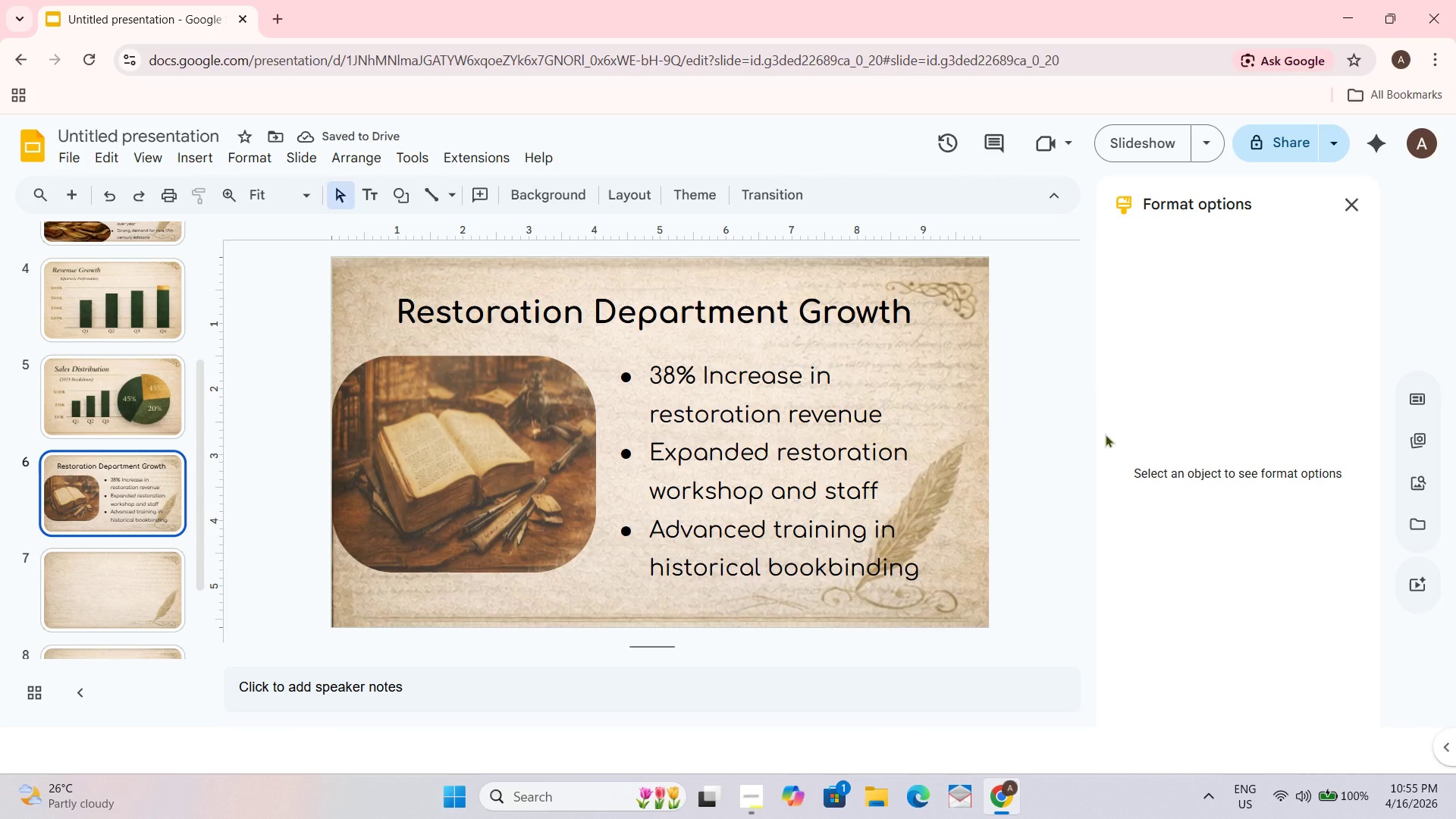 
wait(8.81)
 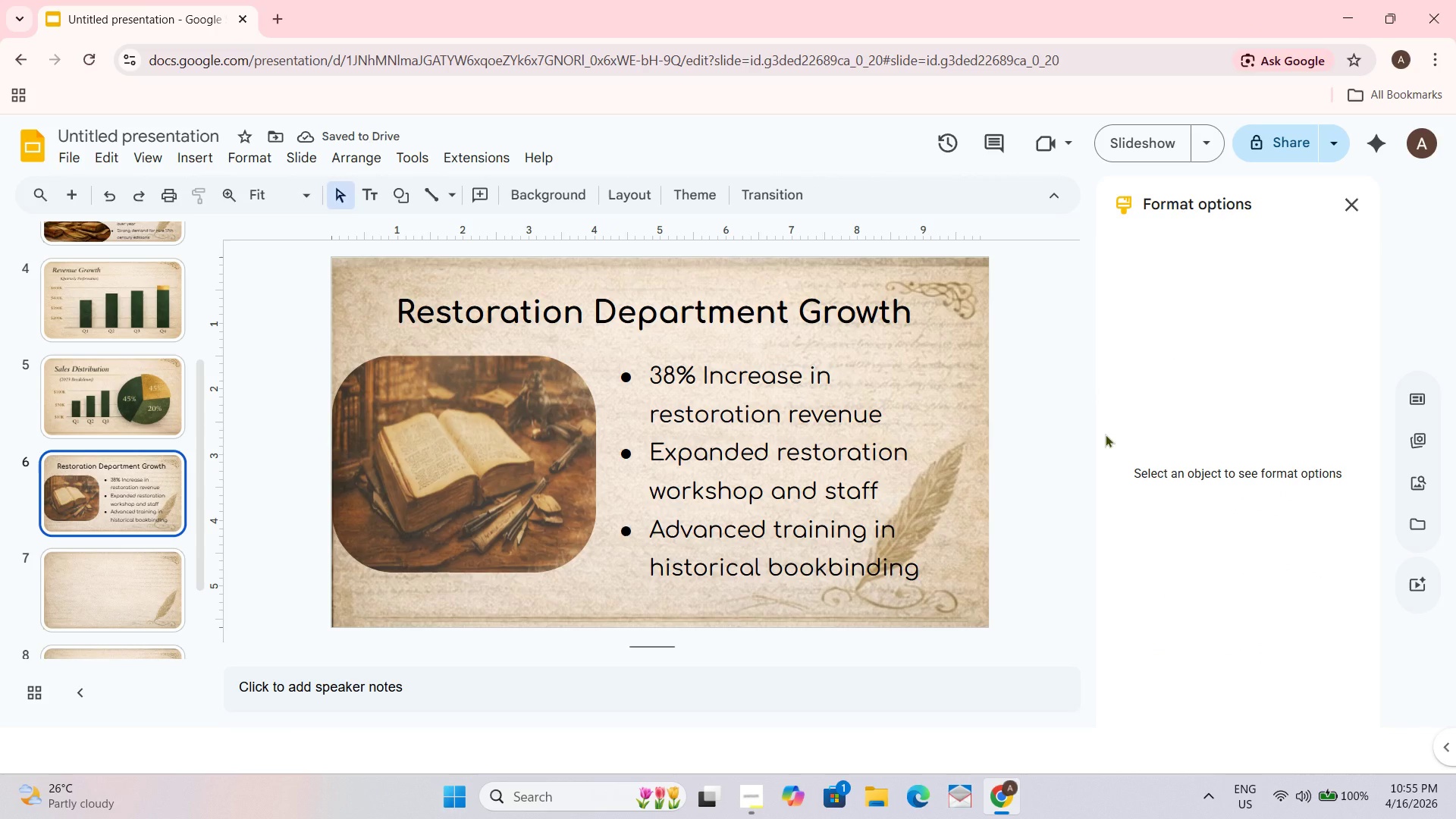 
left_click([1044, 353])
 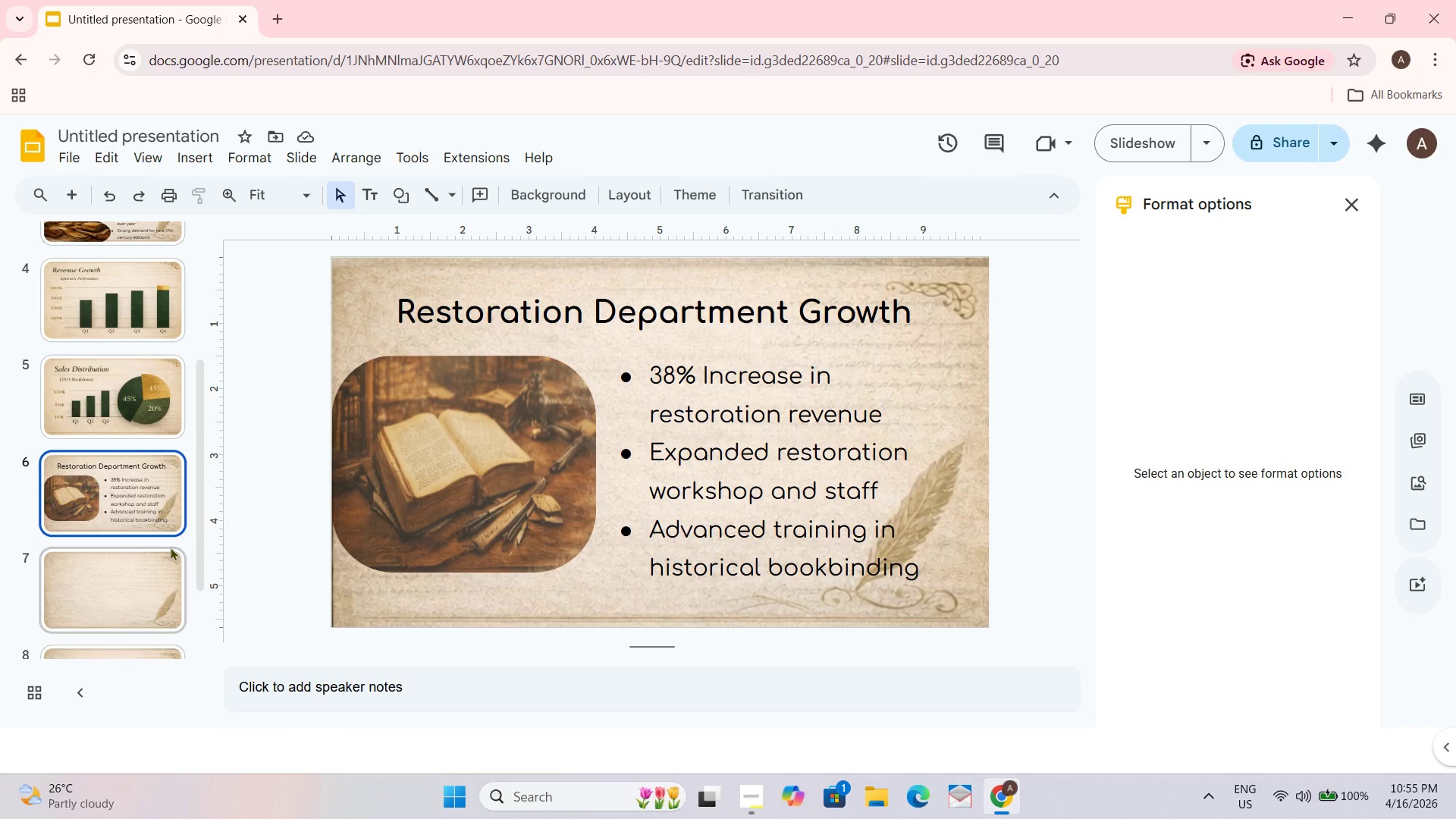 
wait(19.12)
 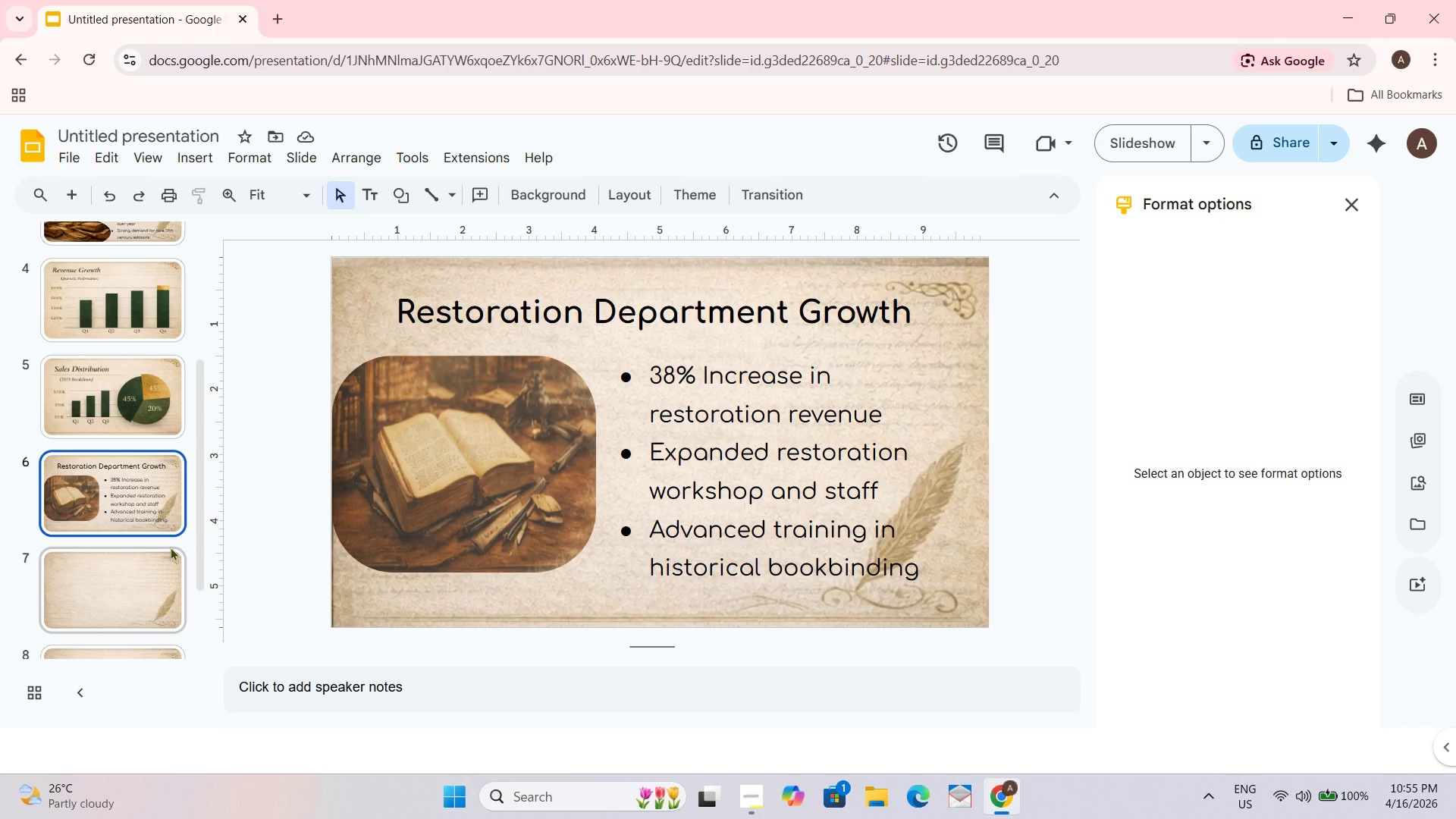 
left_click([127, 557])
 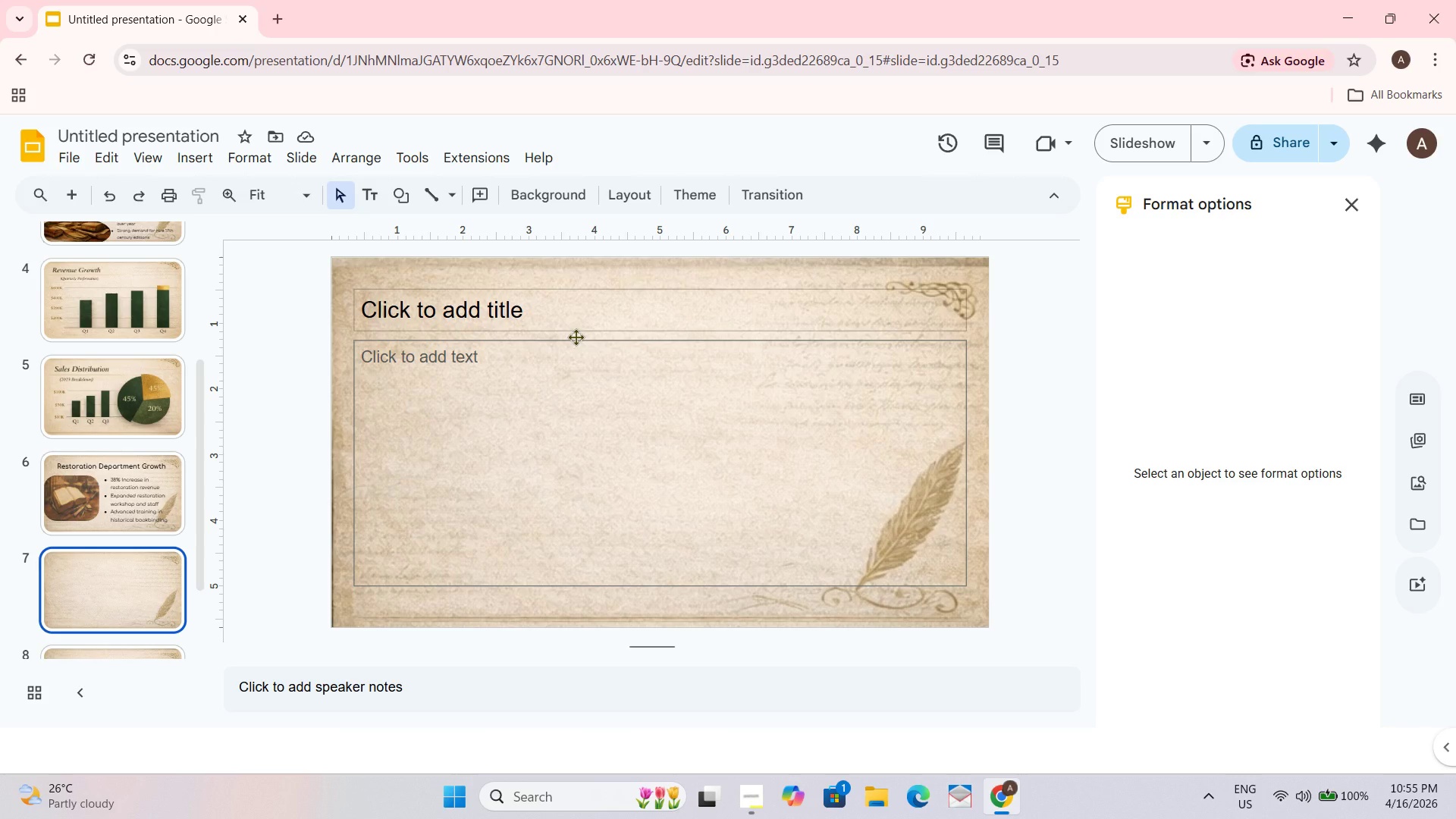 
wait(7.45)
 